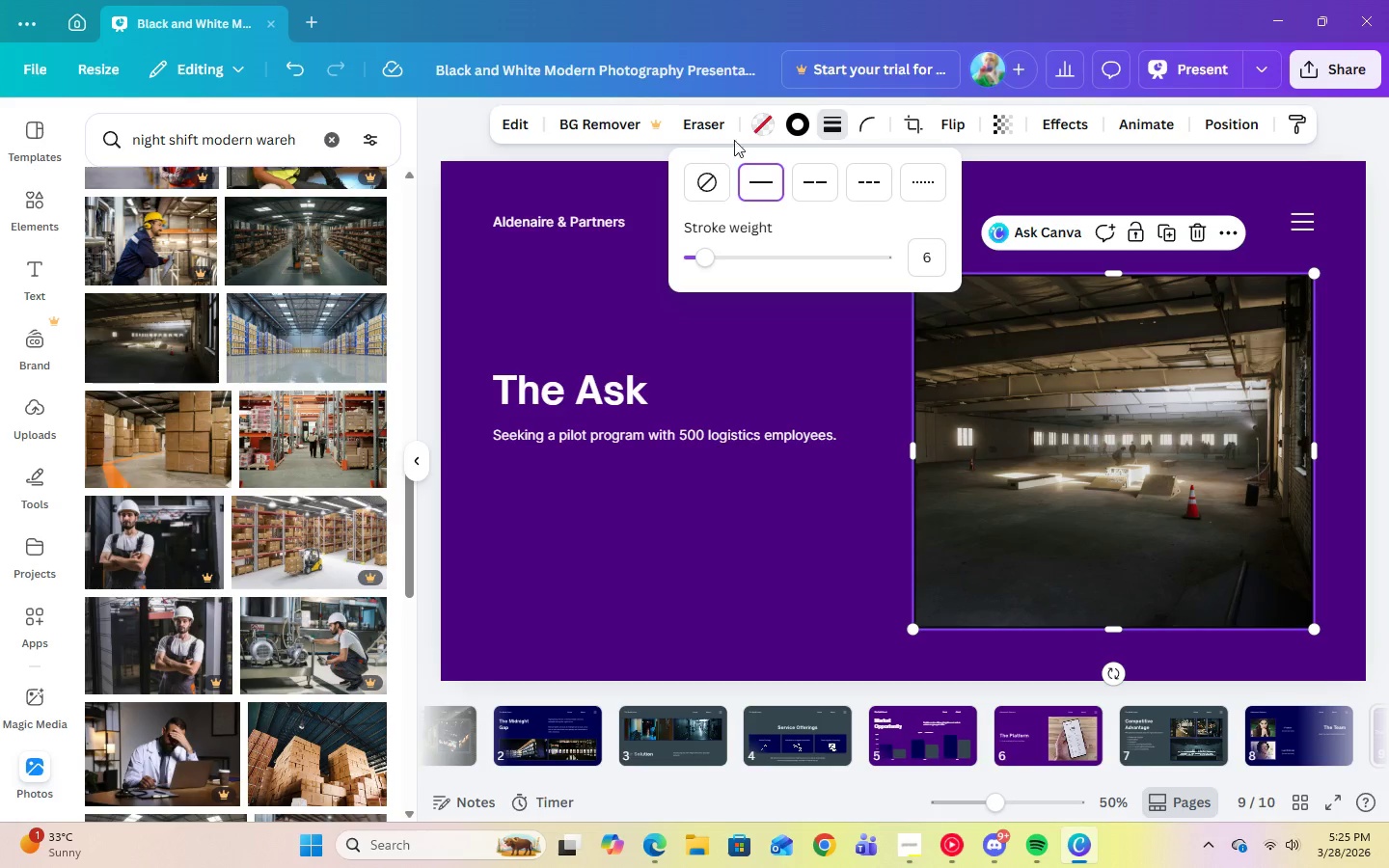 
left_click([795, 136])
 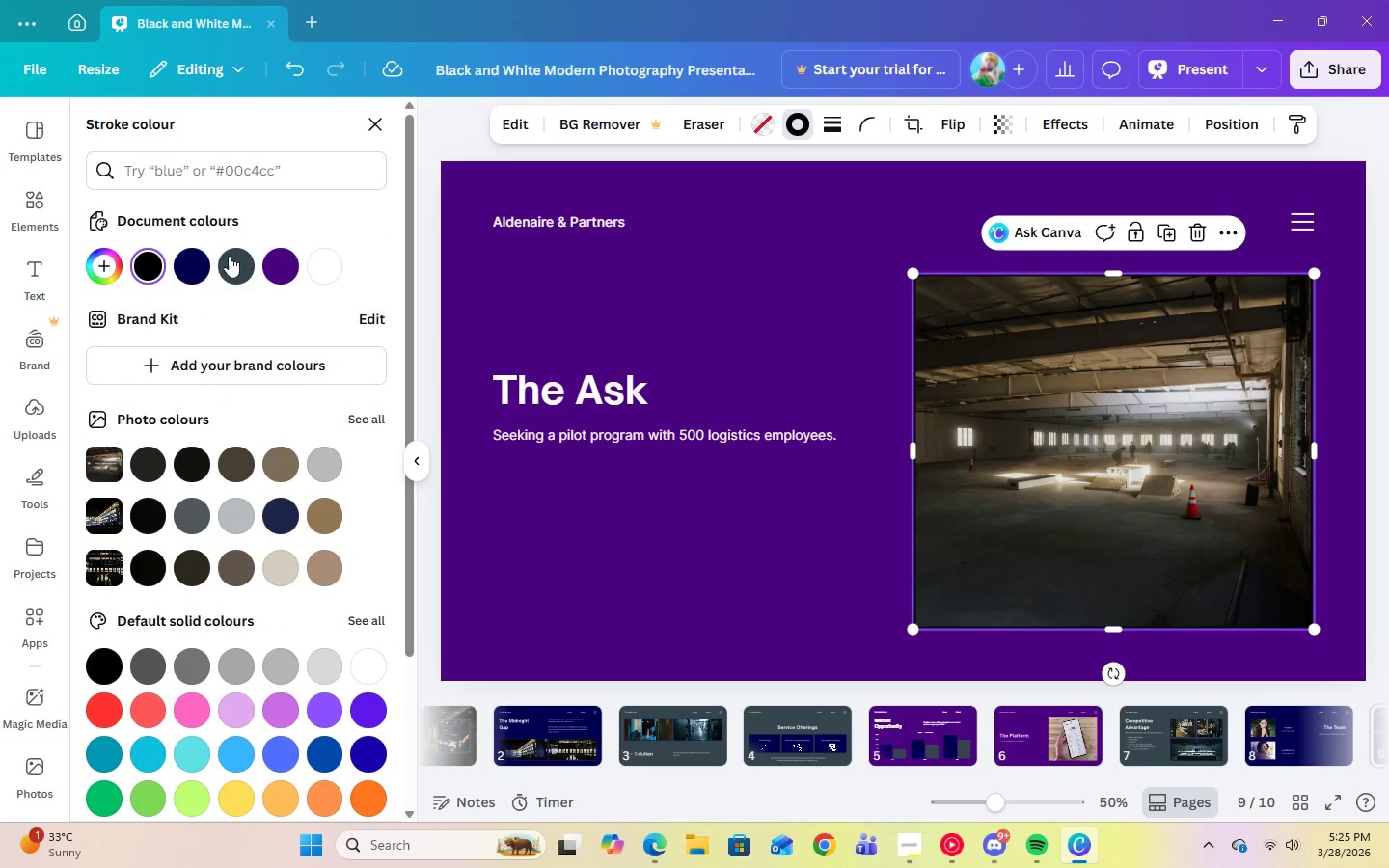 
left_click([198, 260])
 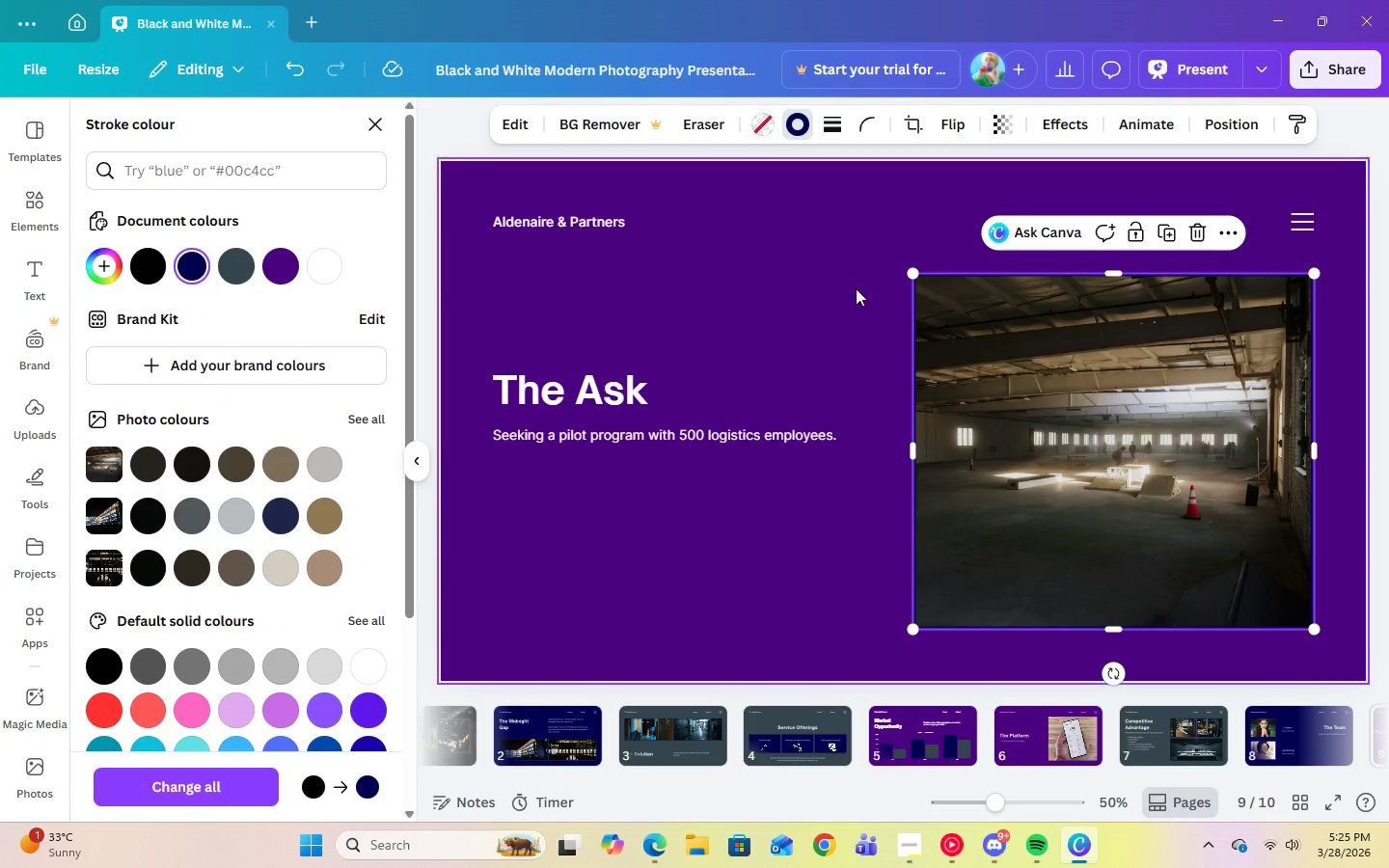 
left_click([871, 286])
 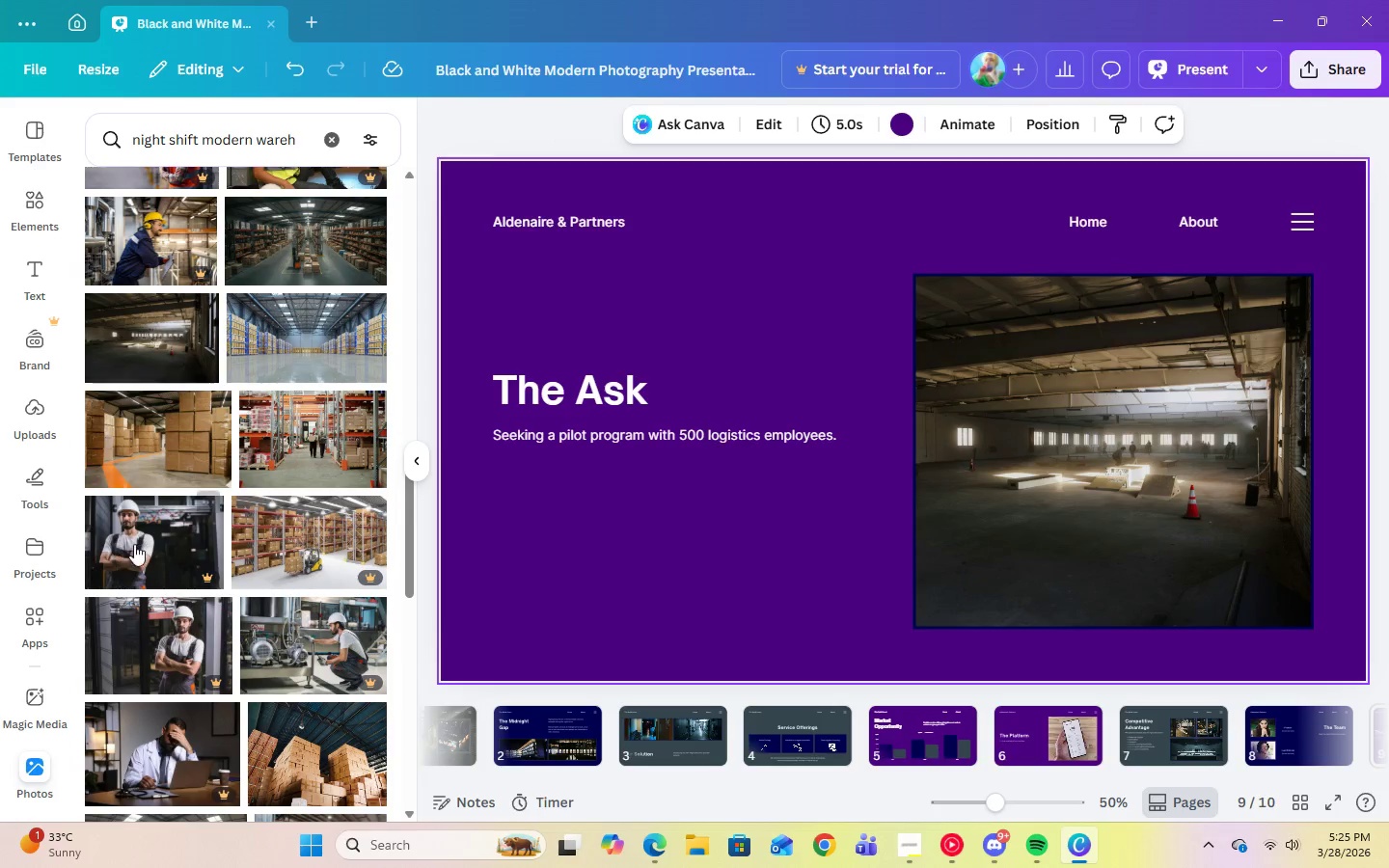 
scroll: coordinate [168, 538], scroll_direction: down, amount: 7.0
 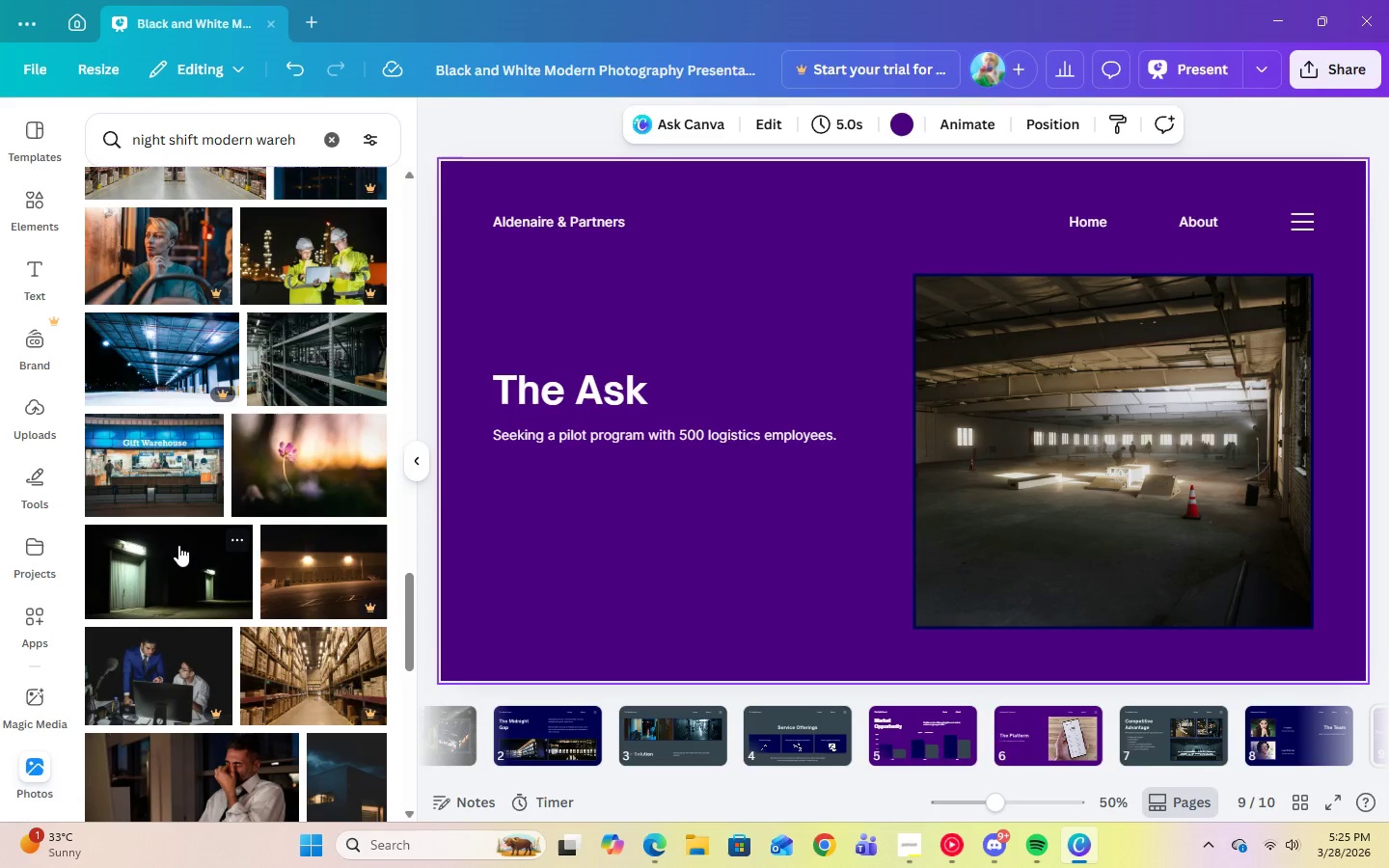 
left_click([1082, 398])
 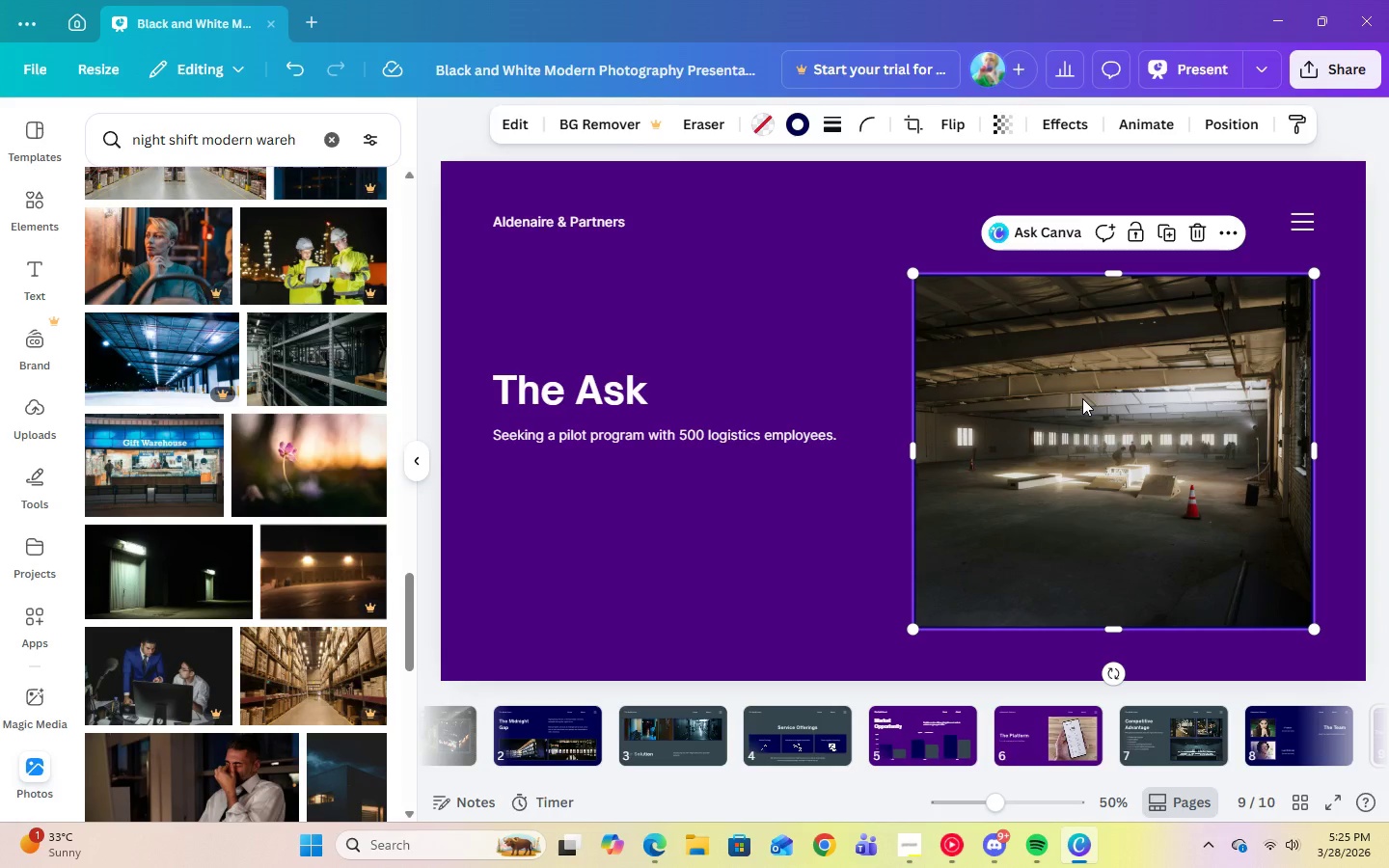 
key(Delete)
 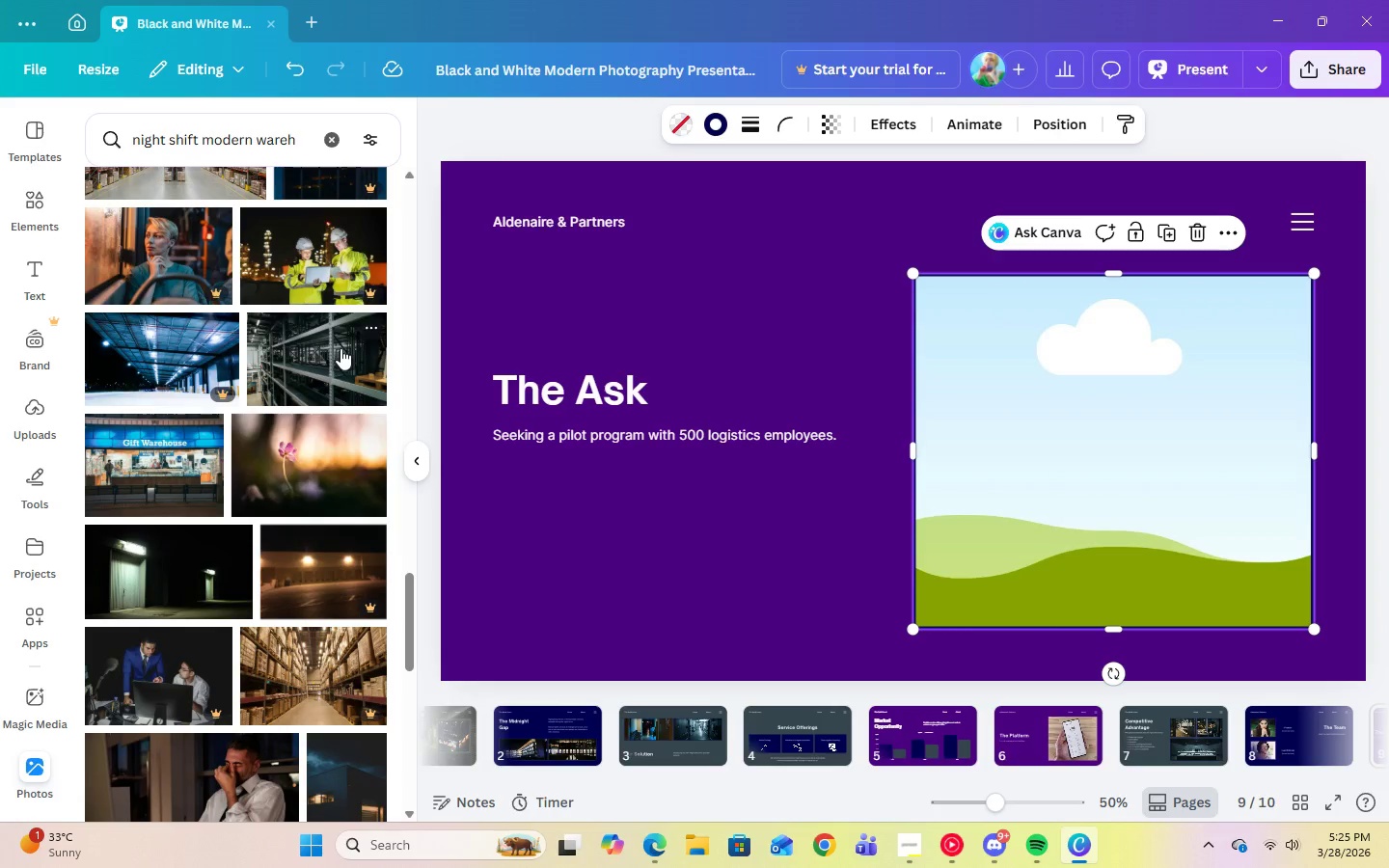 
left_click([340, 348])
 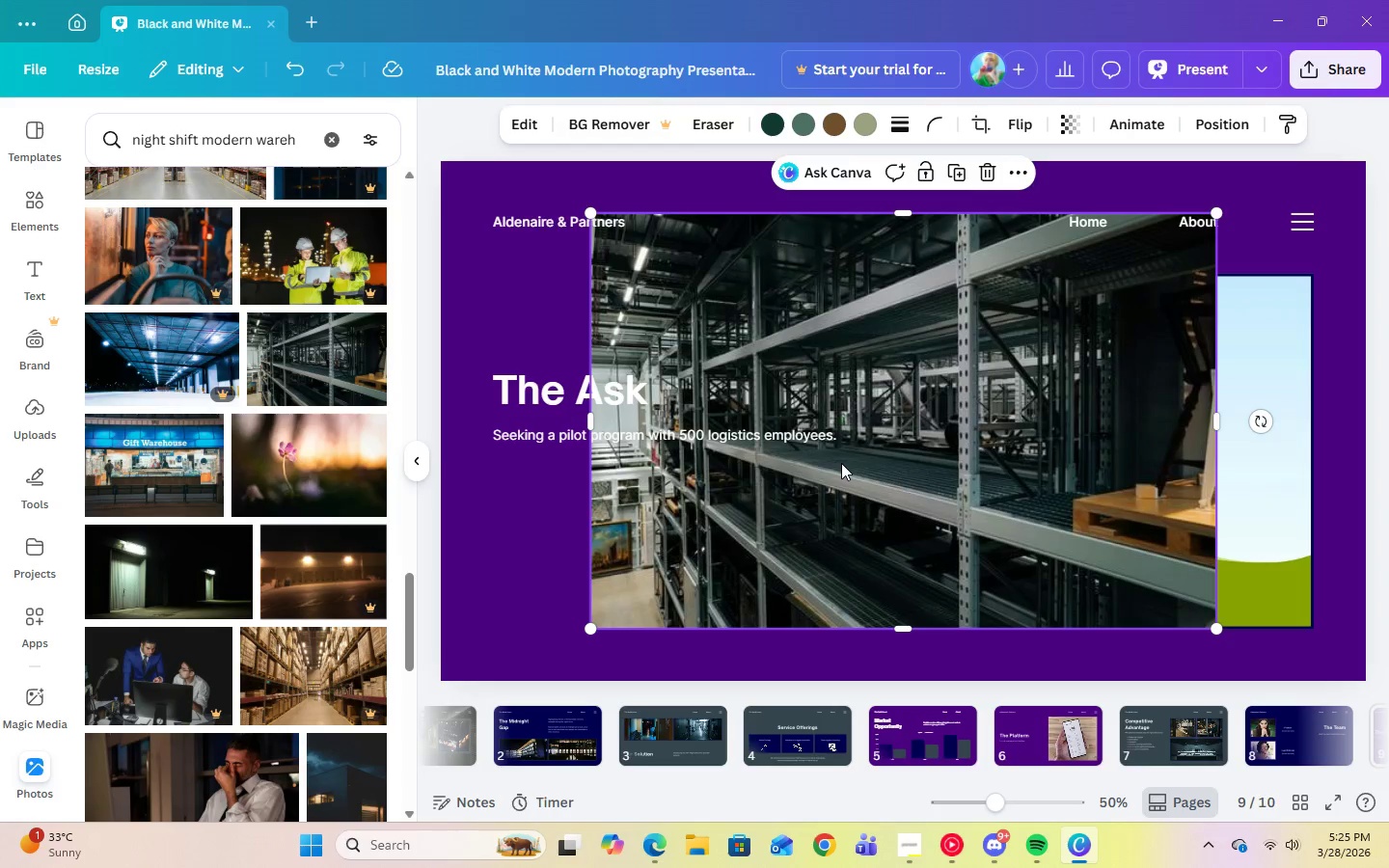 
left_click_drag(start_coordinate=[842, 463], to_coordinate=[1049, 472])
 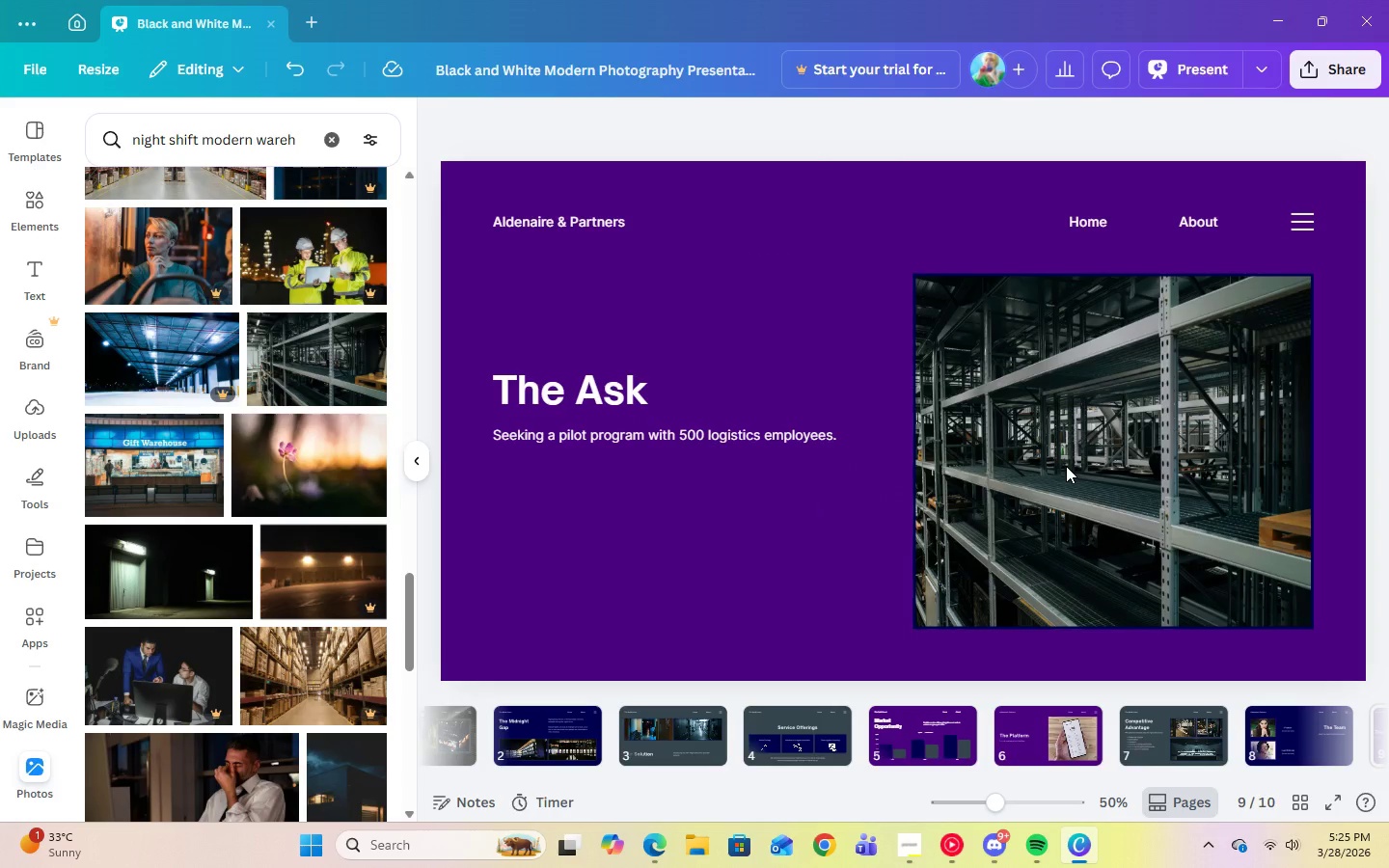 
left_click([1066, 466])
 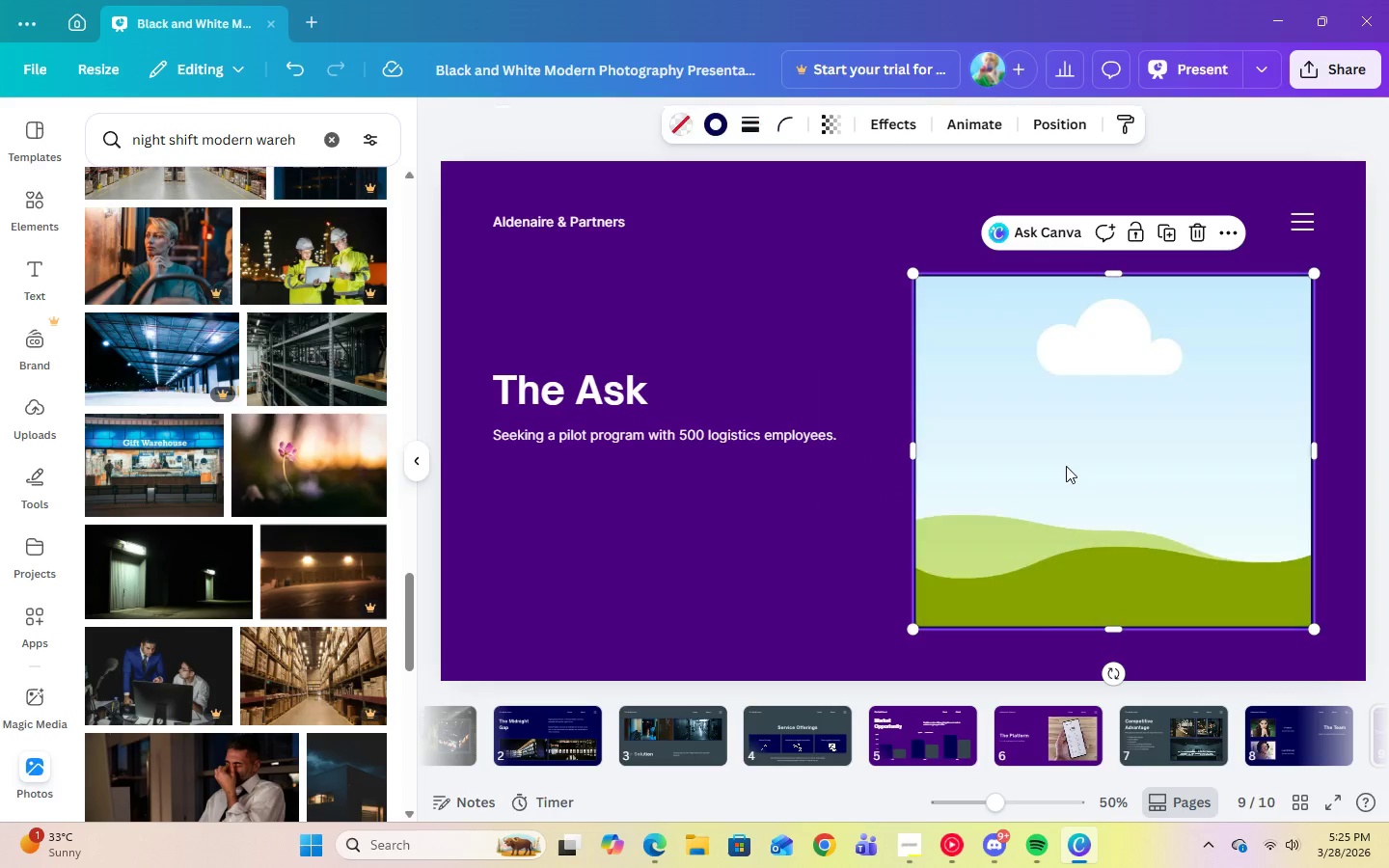 
key(Delete)
 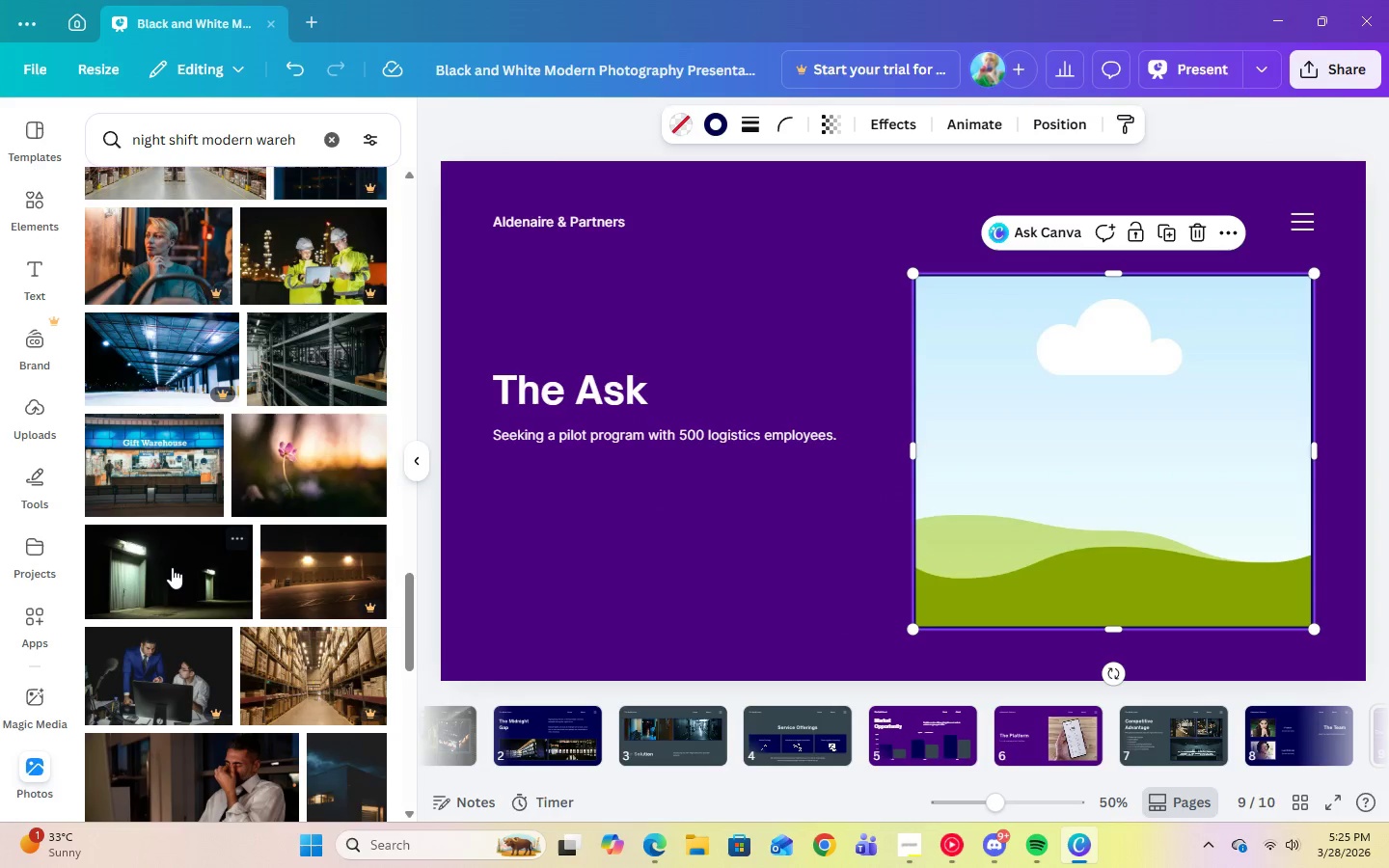 
scroll: coordinate [1009, 567], scroll_direction: down, amount: 8.0
 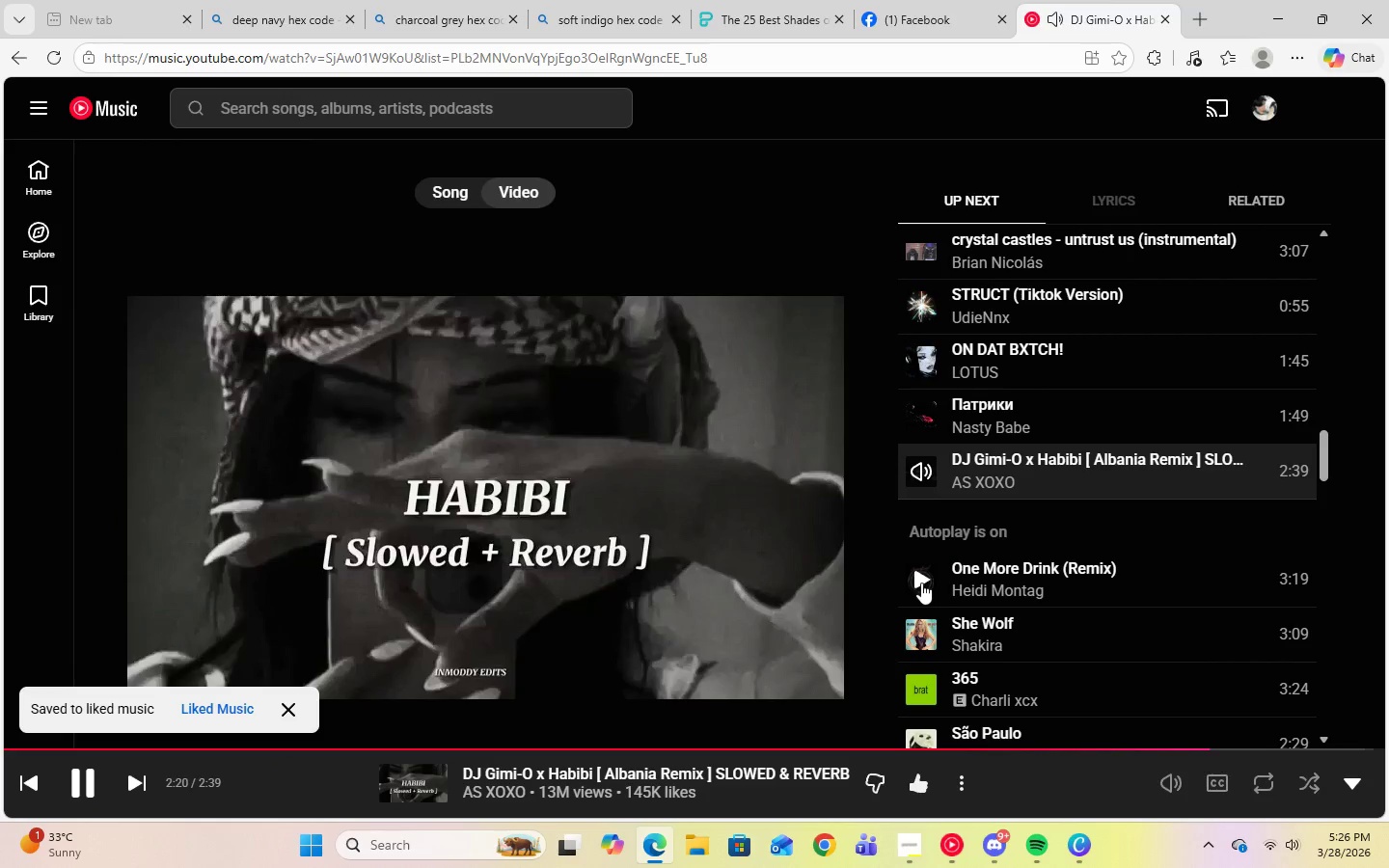 
scroll: coordinate [929, 655], scroll_direction: up, amount: 7.0
 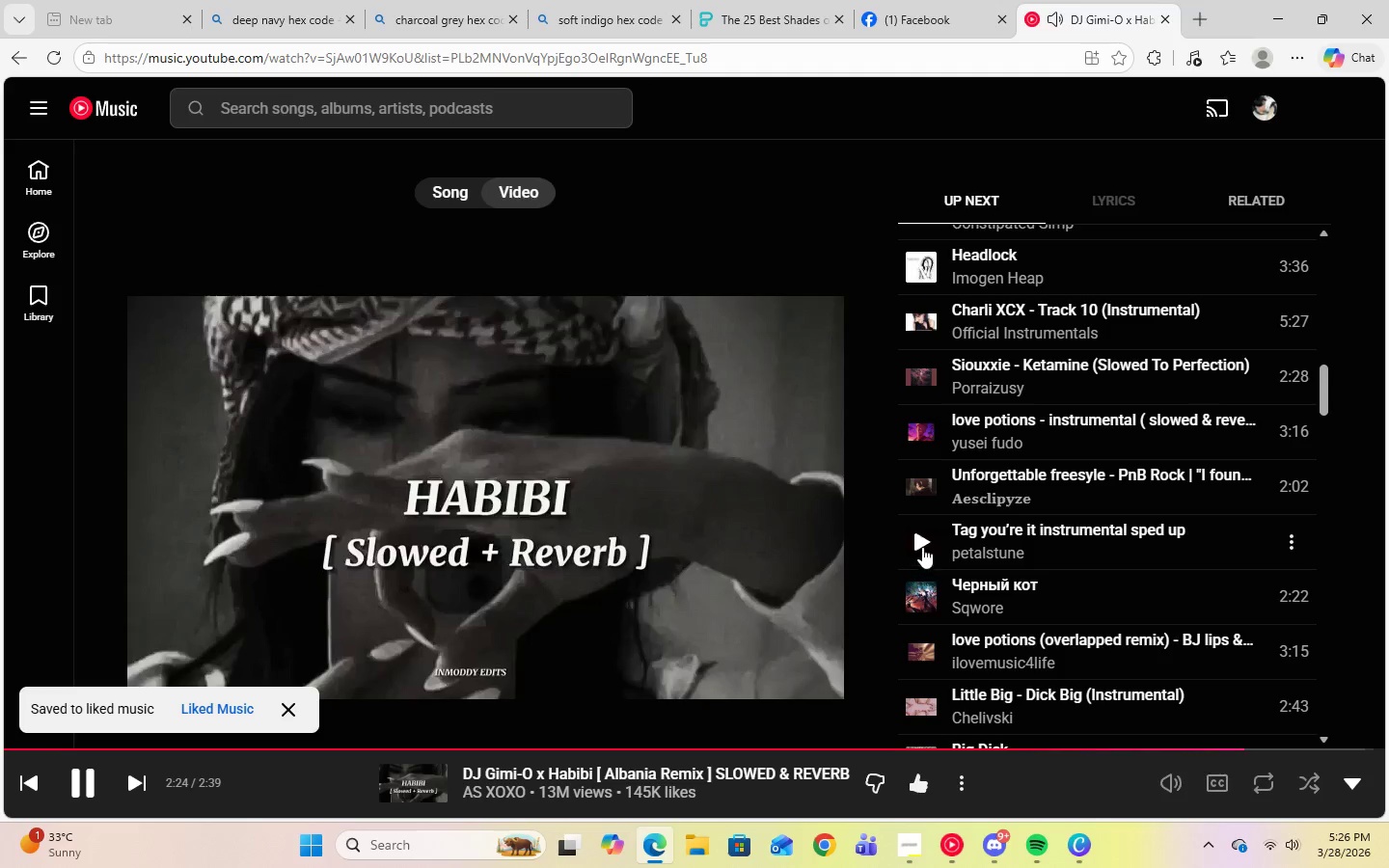 
left_click([920, 493])
 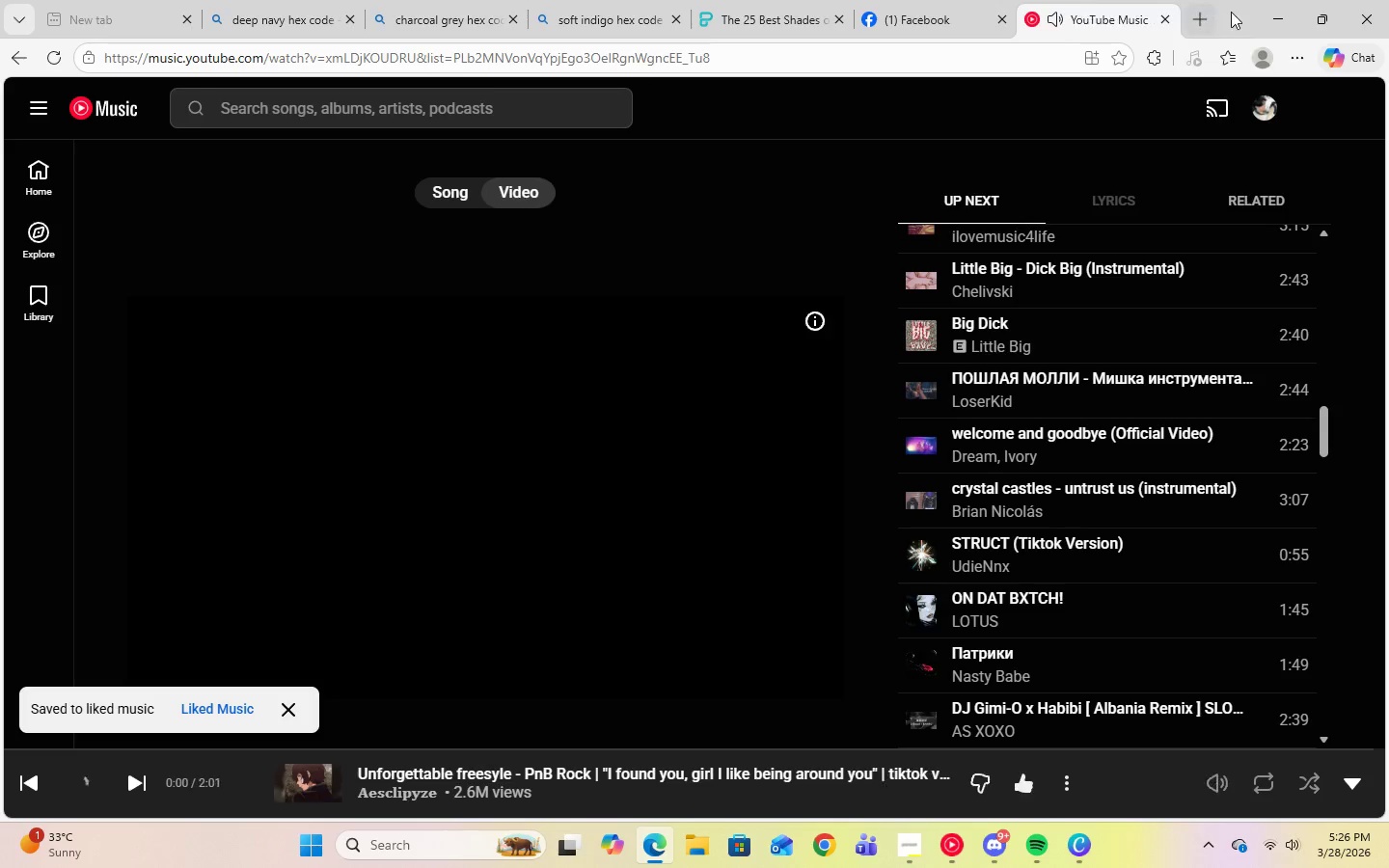 
left_click([1266, 12])
 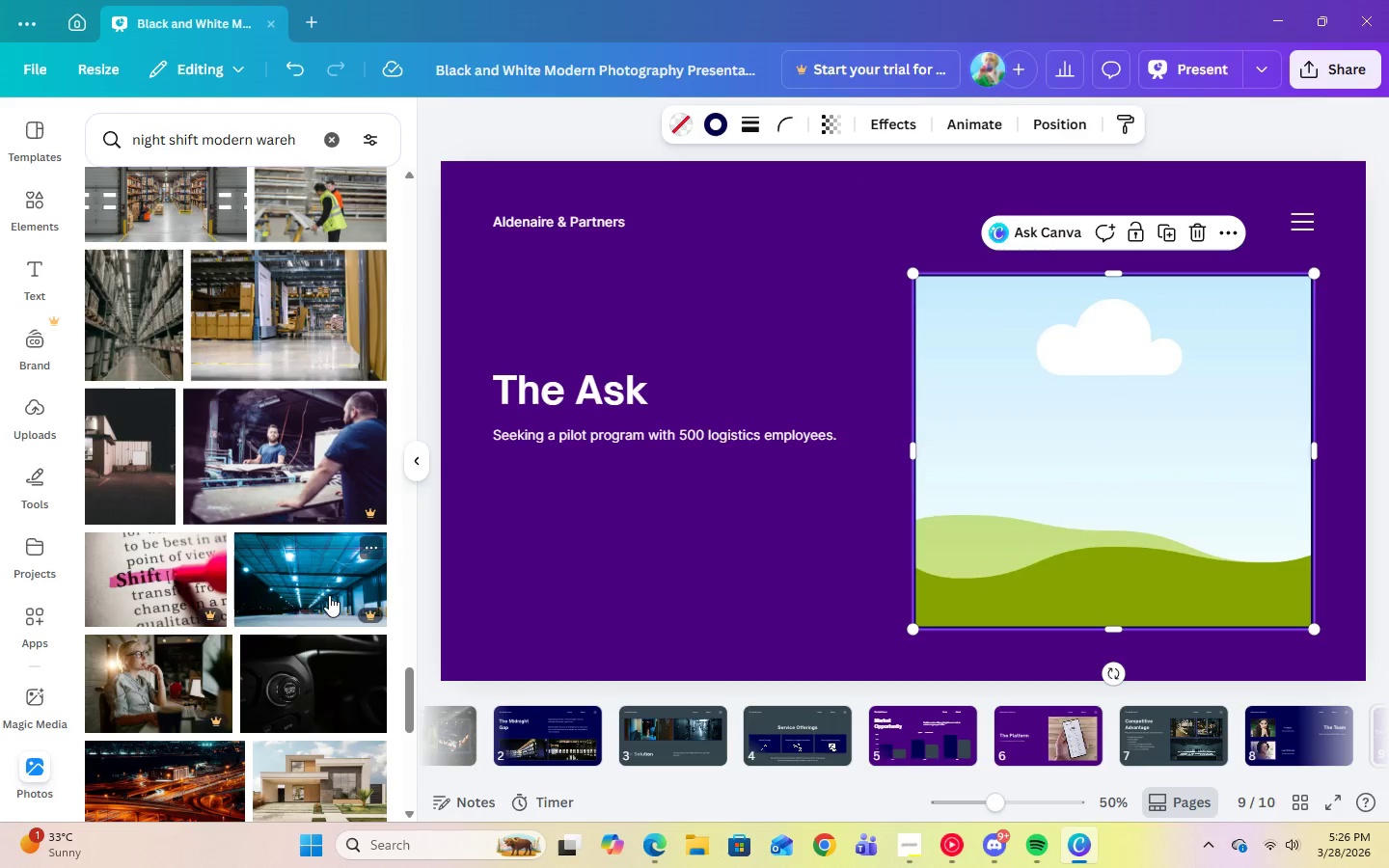 
scroll: coordinate [329, 590], scroll_direction: down, amount: 7.0
 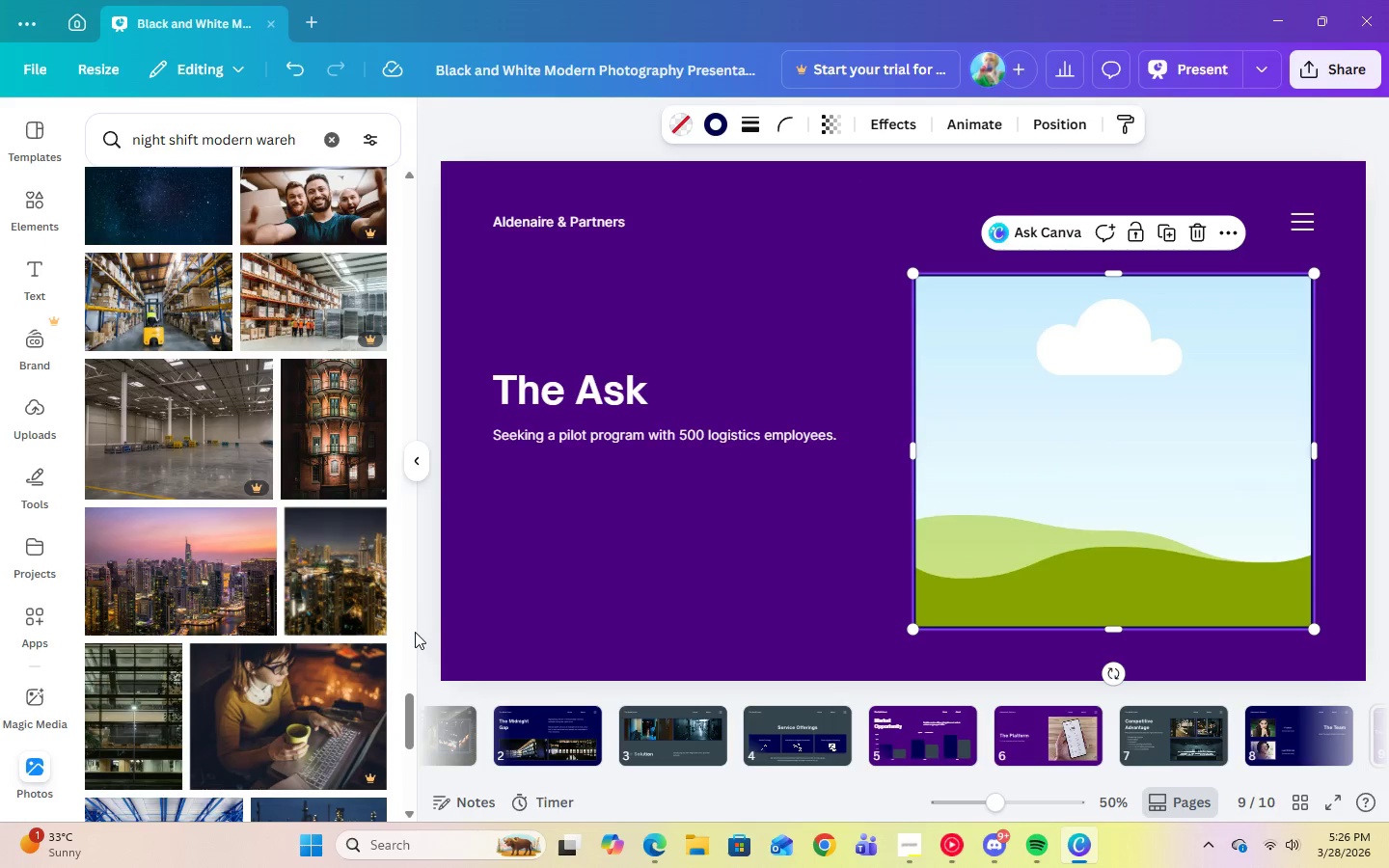 
left_click_drag(start_coordinate=[410, 713], to_coordinate=[444, 189])
 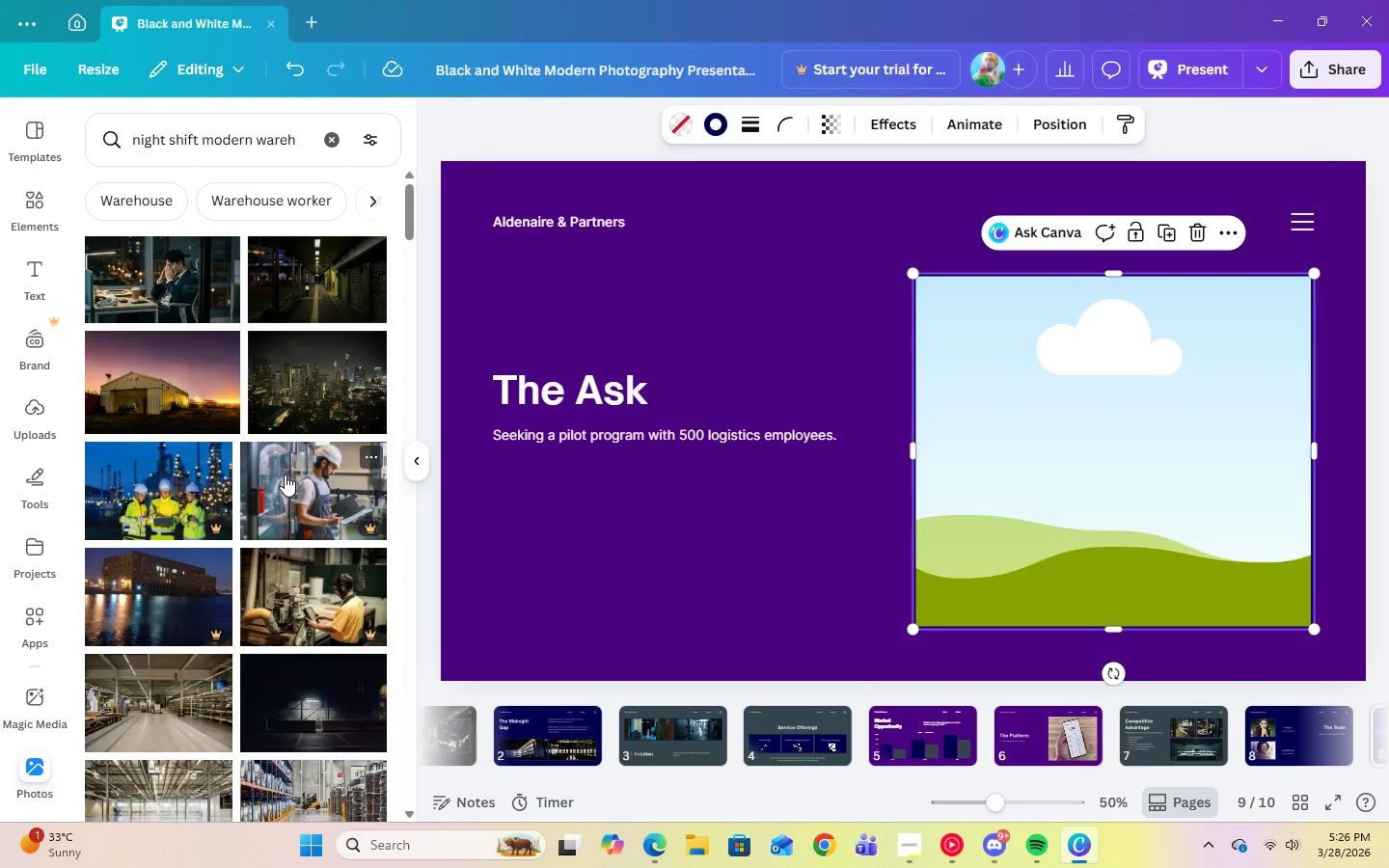 
scroll: coordinate [315, 428], scroll_direction: down, amount: 9.0
 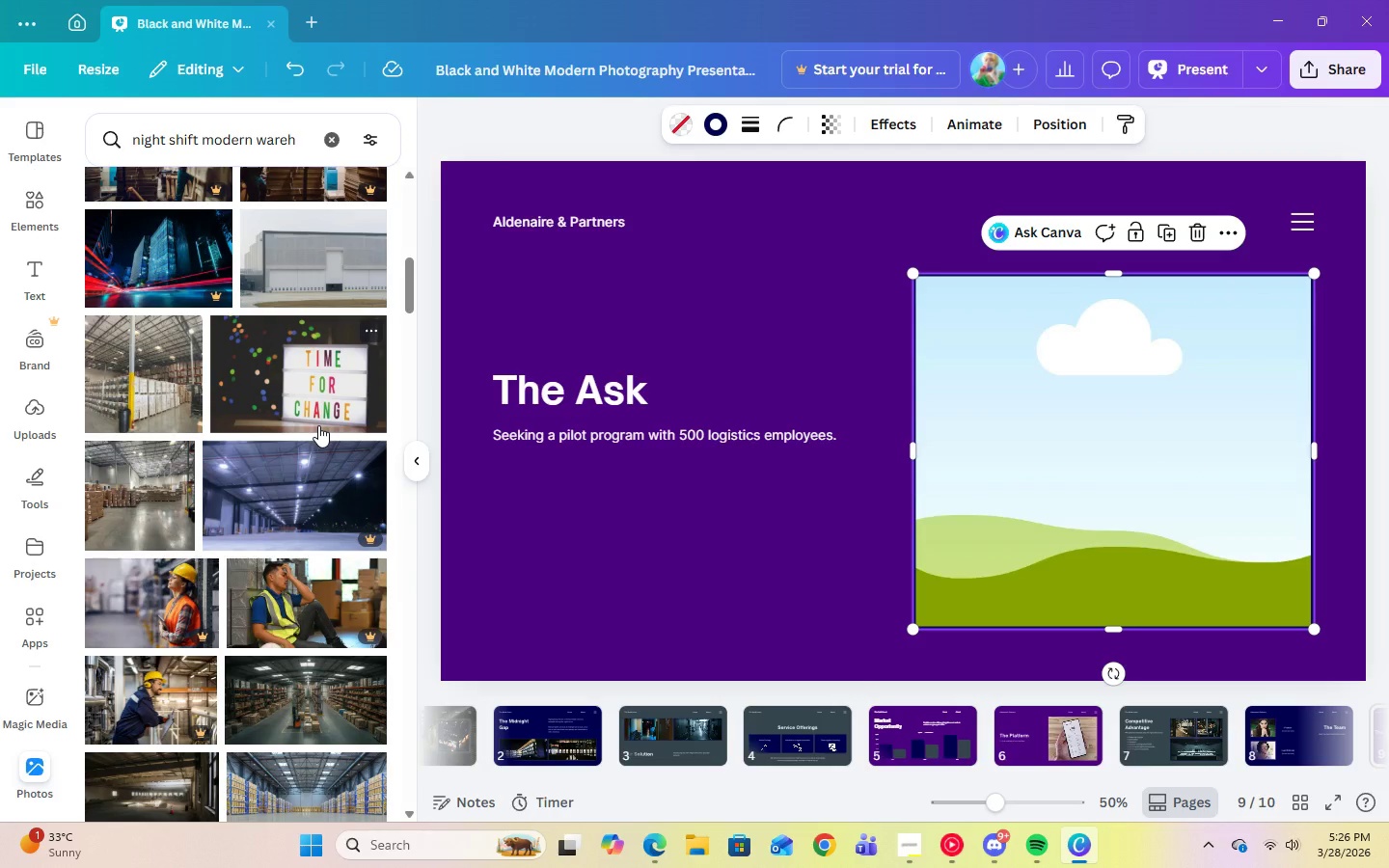 
mouse_move([336, 462])
 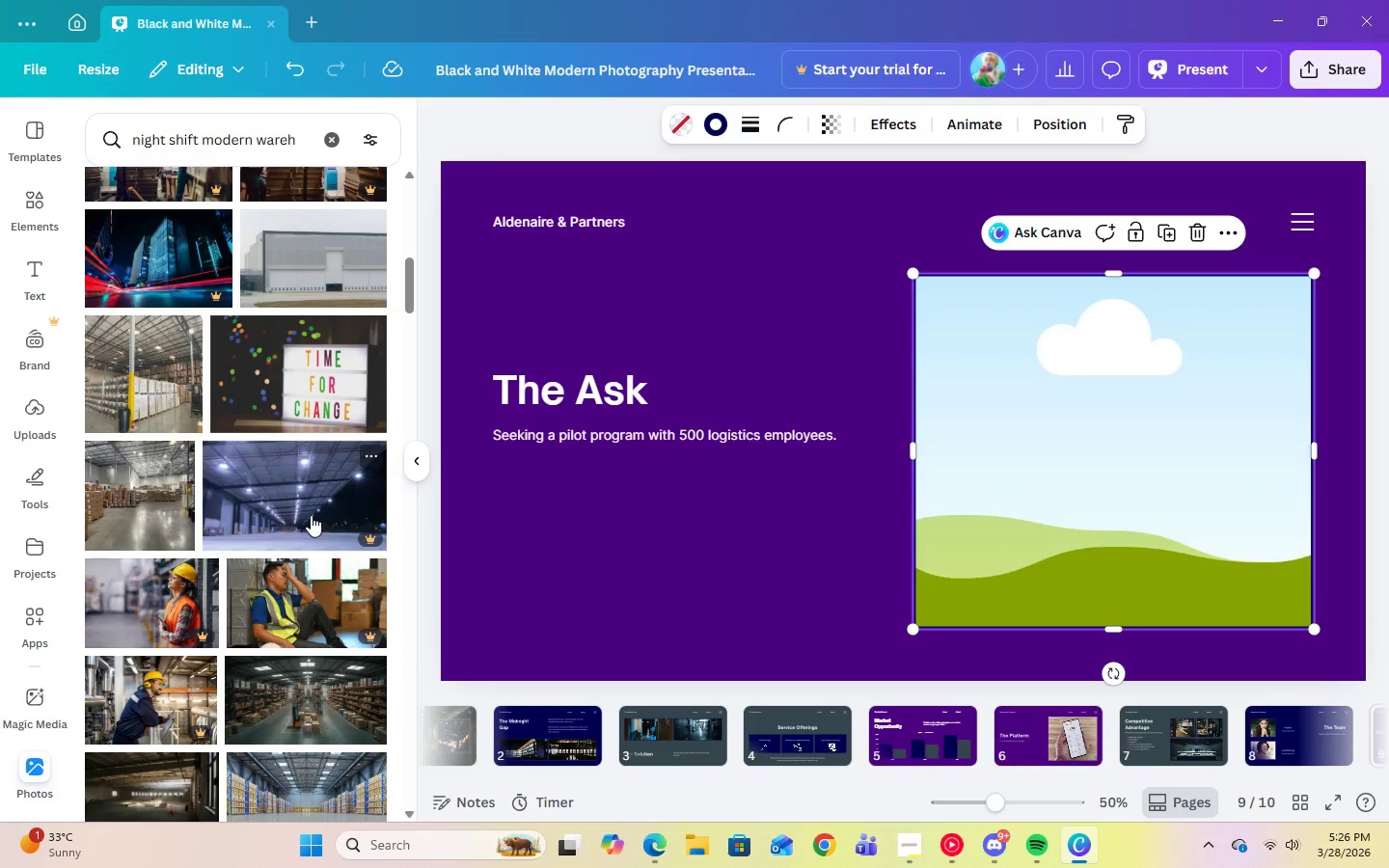 
scroll: coordinate [322, 504], scroll_direction: down, amount: 10.0
 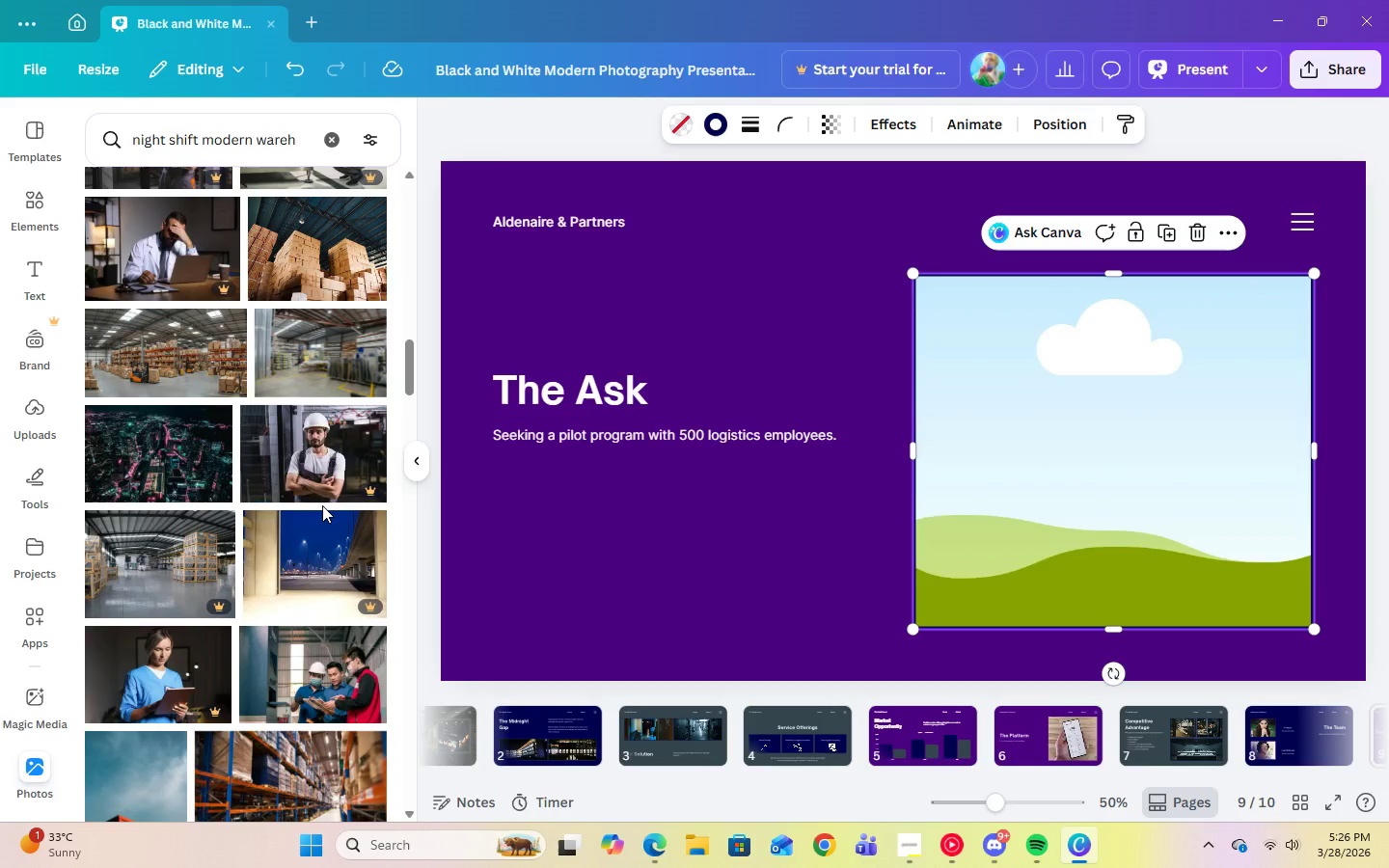 
scroll: coordinate [318, 484], scroll_direction: down, amount: 9.0
 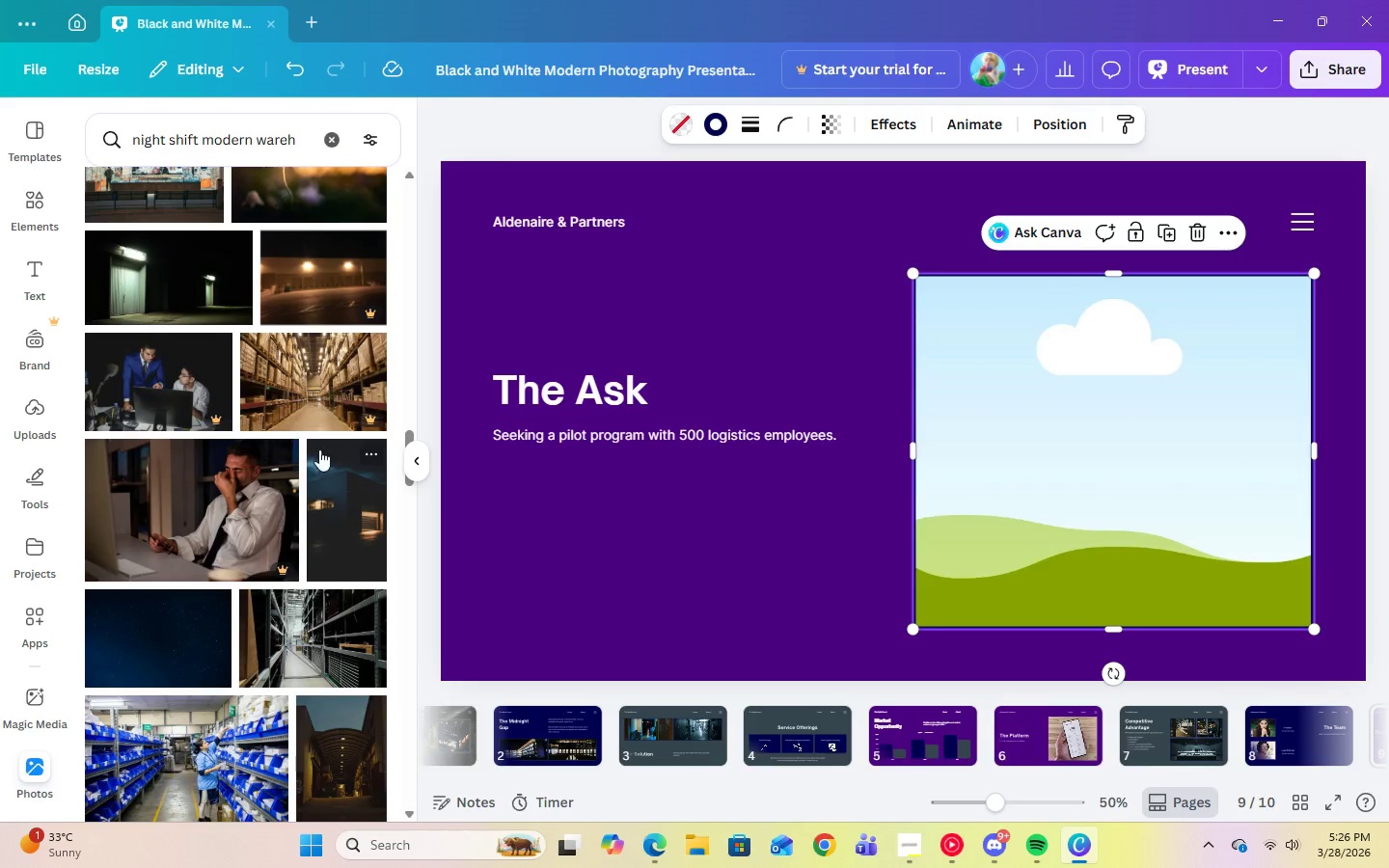 
left_click([228, 307])
 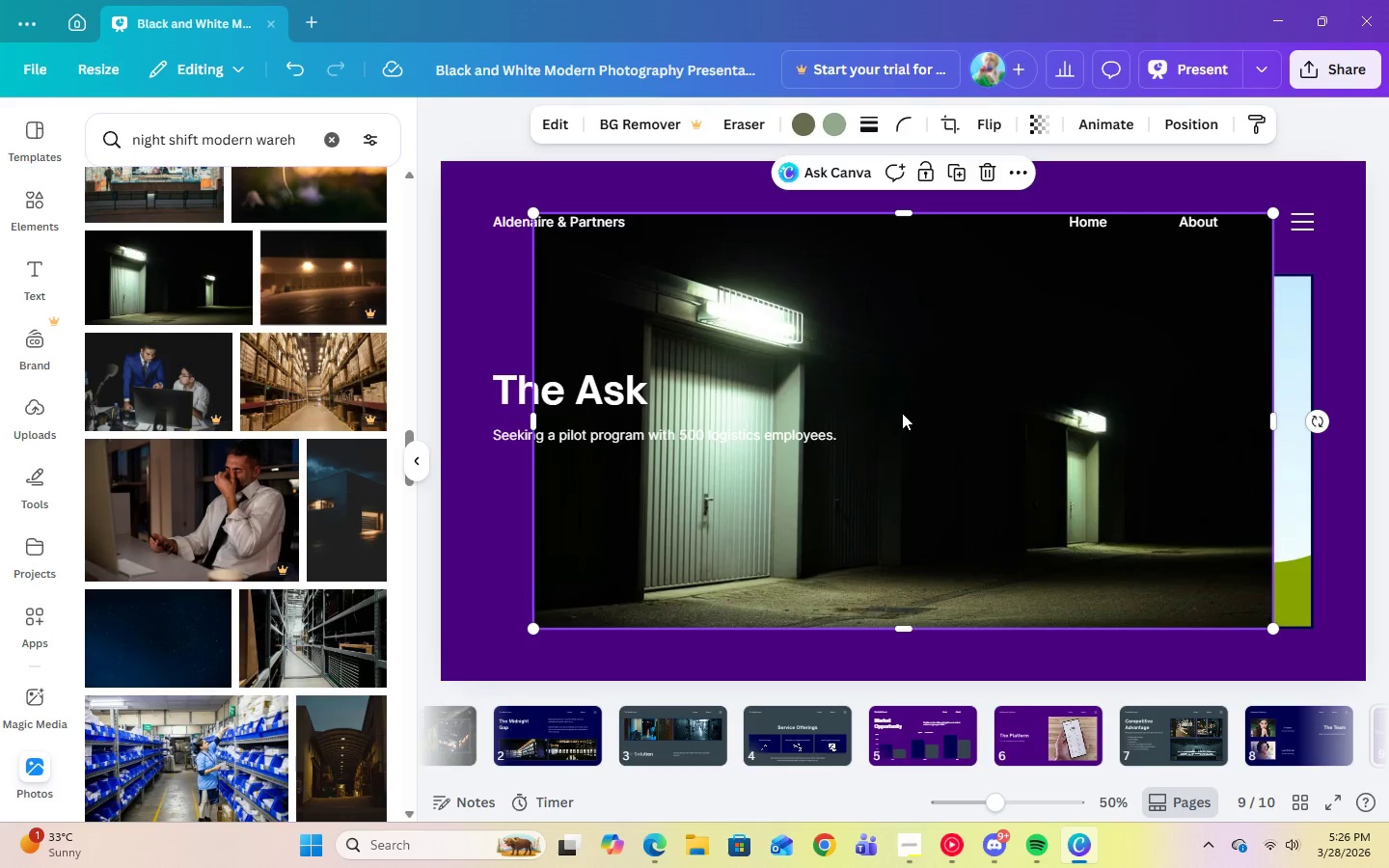 
left_click_drag(start_coordinate=[912, 414], to_coordinate=[1062, 431])
 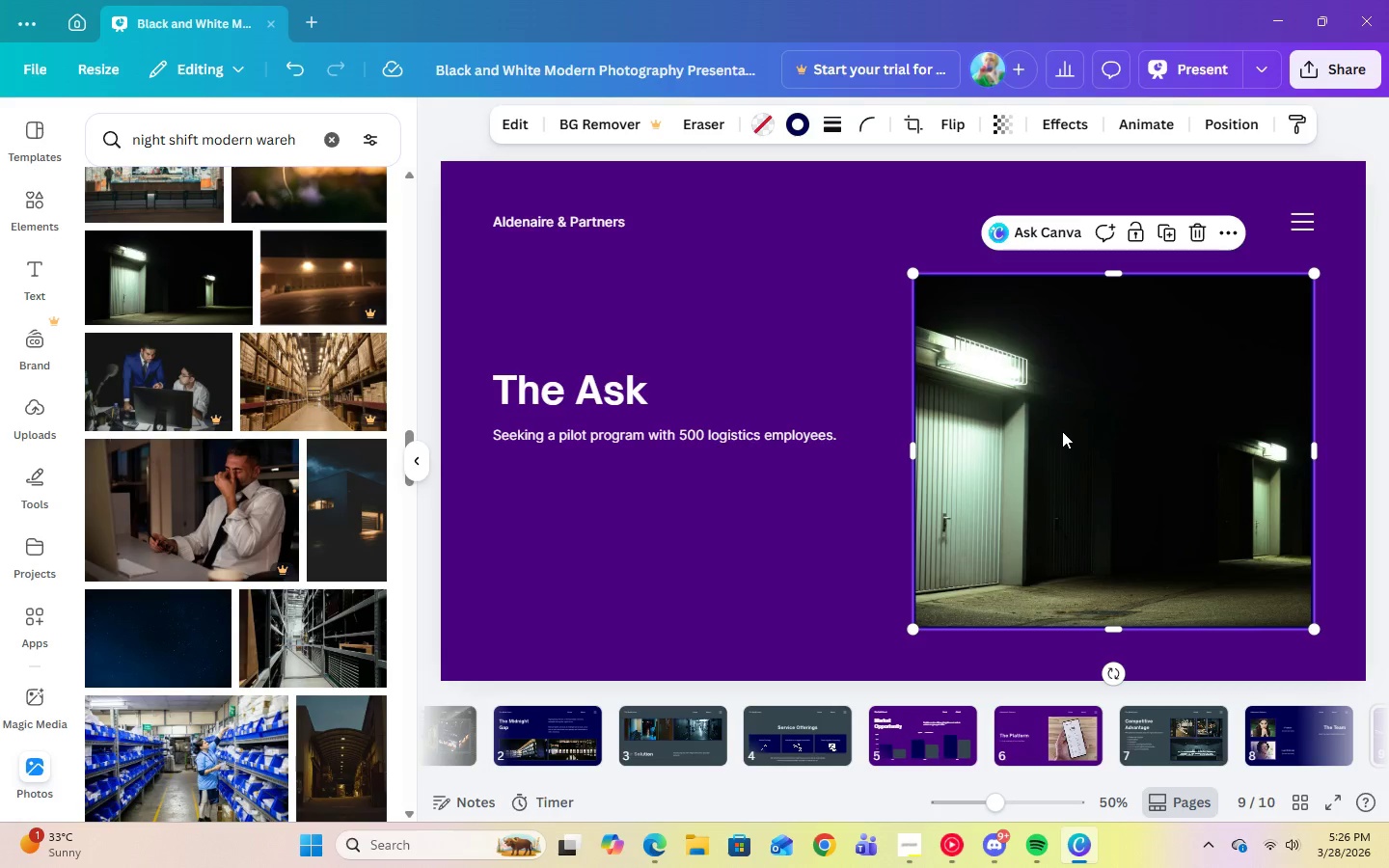 
double_click([1062, 431])
 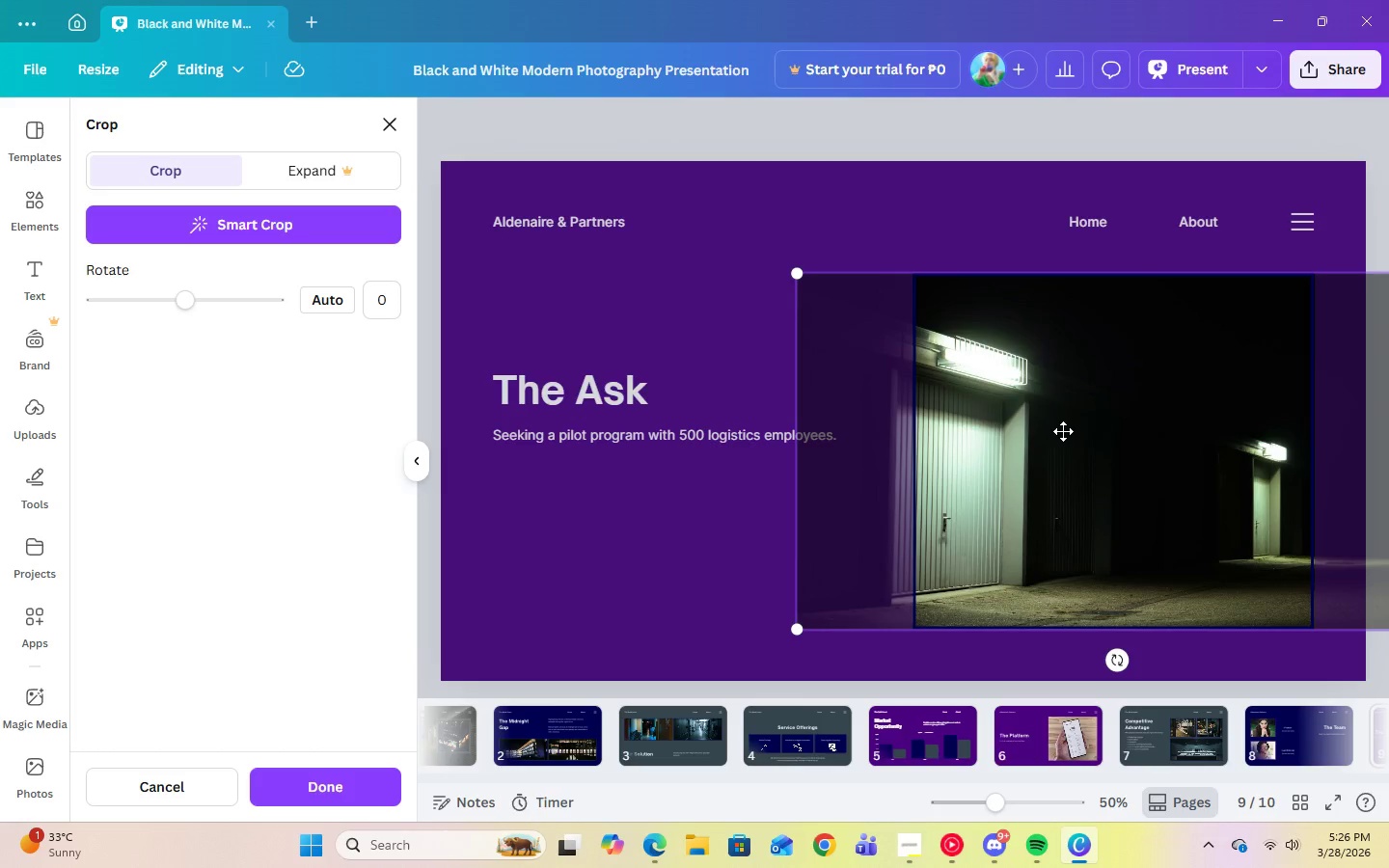 
left_click_drag(start_coordinate=[1062, 431], to_coordinate=[1097, 431])
 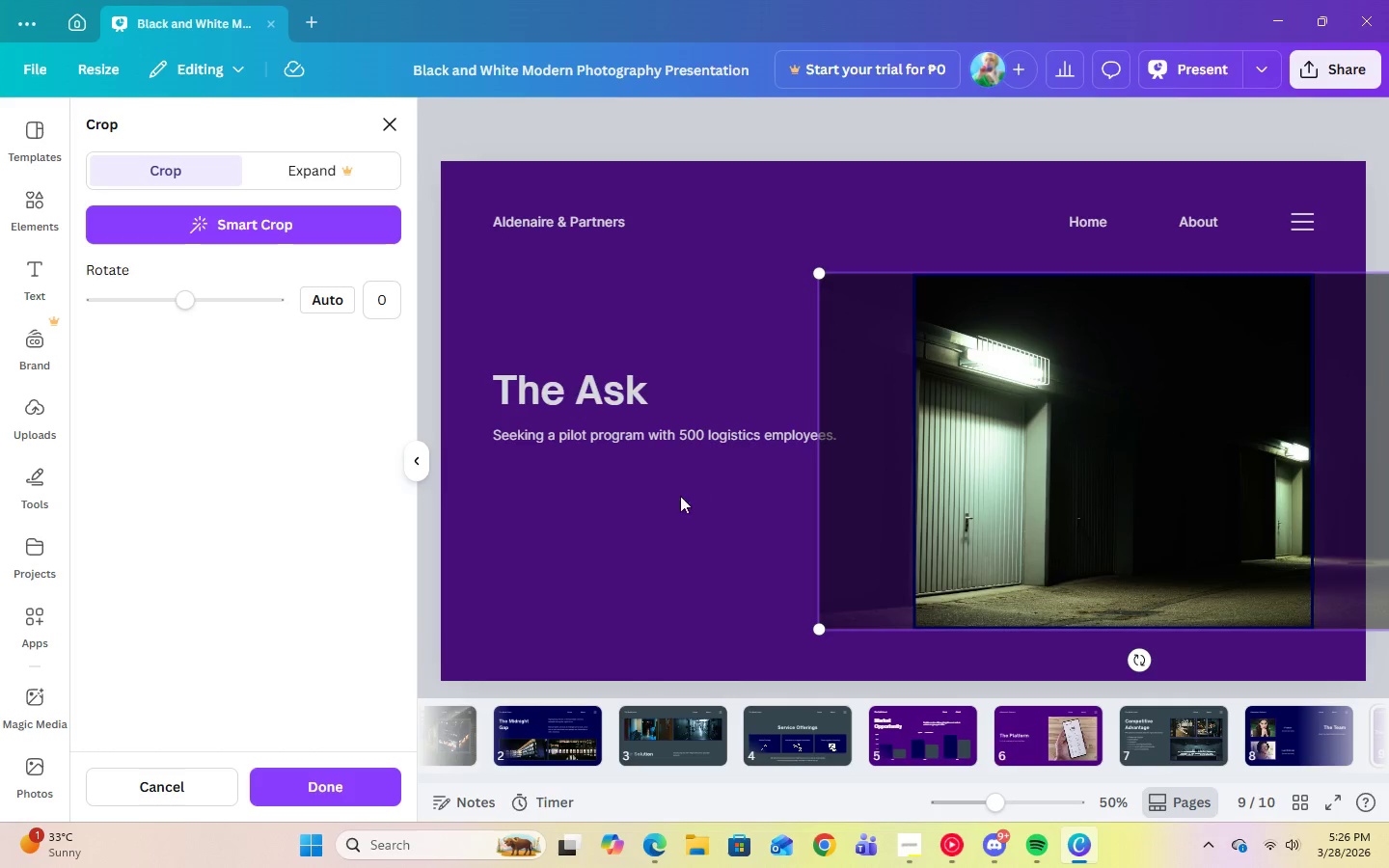 
left_click([671, 502])
 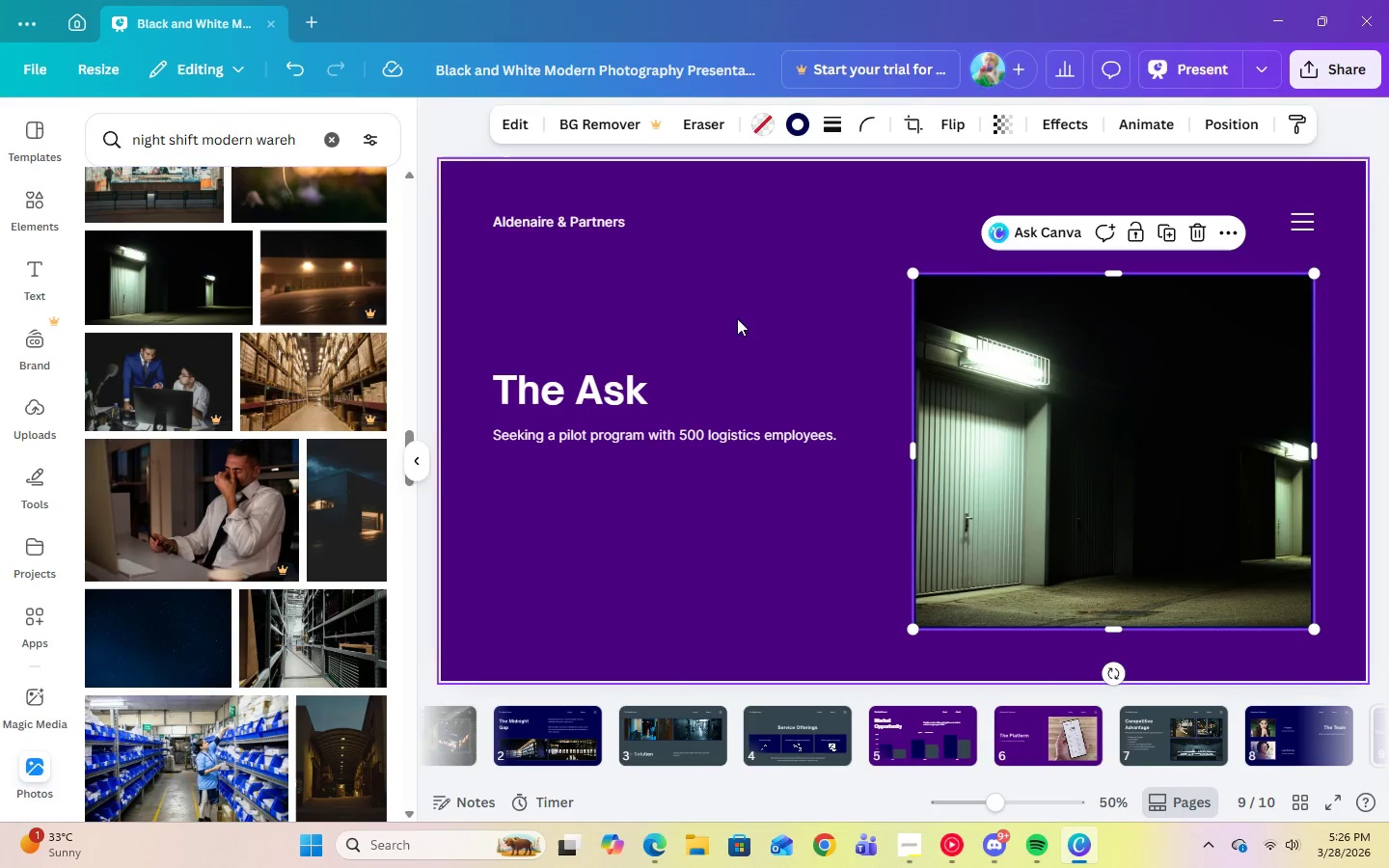 
left_click([749, 276])
 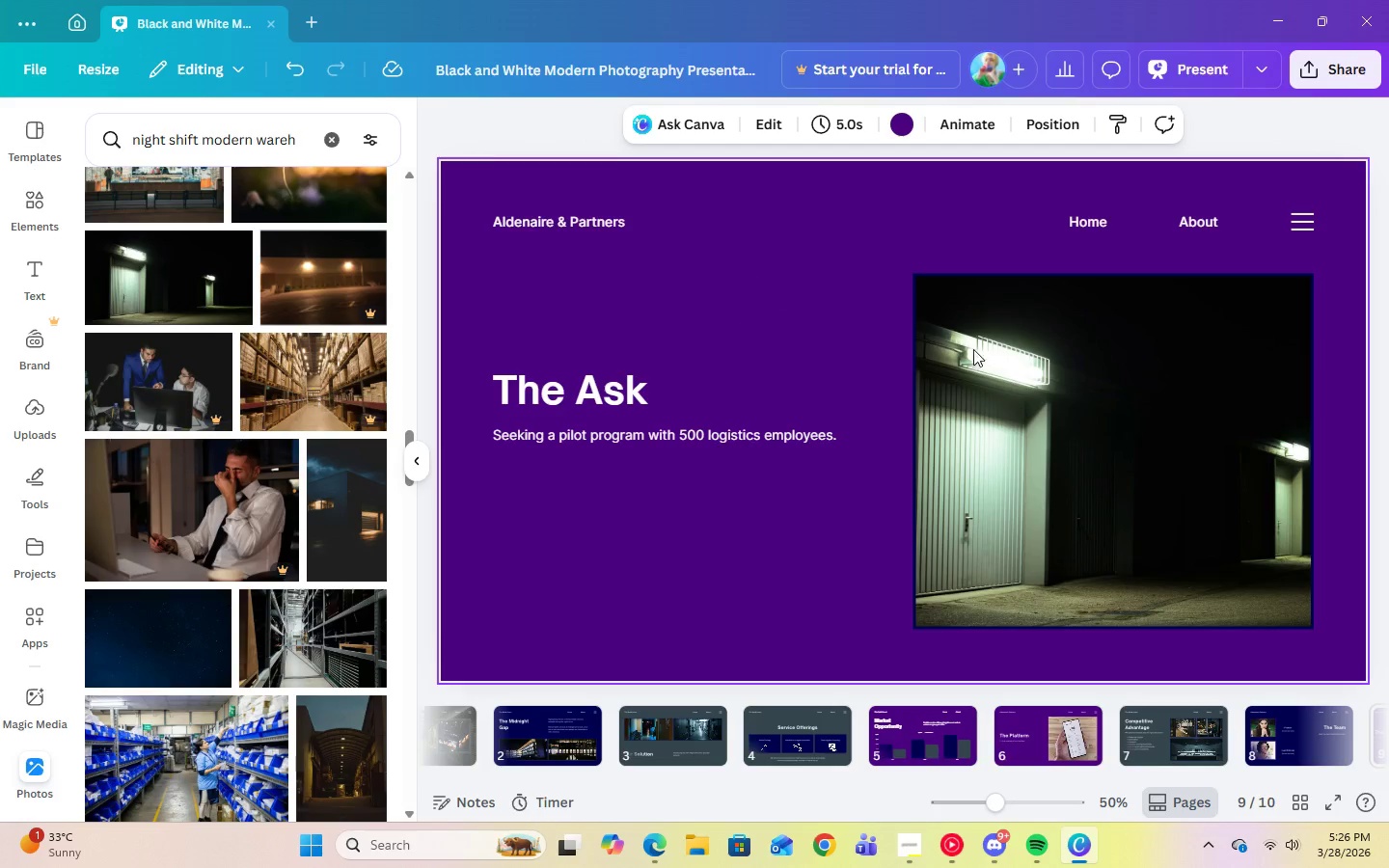 
left_click([1023, 375])
 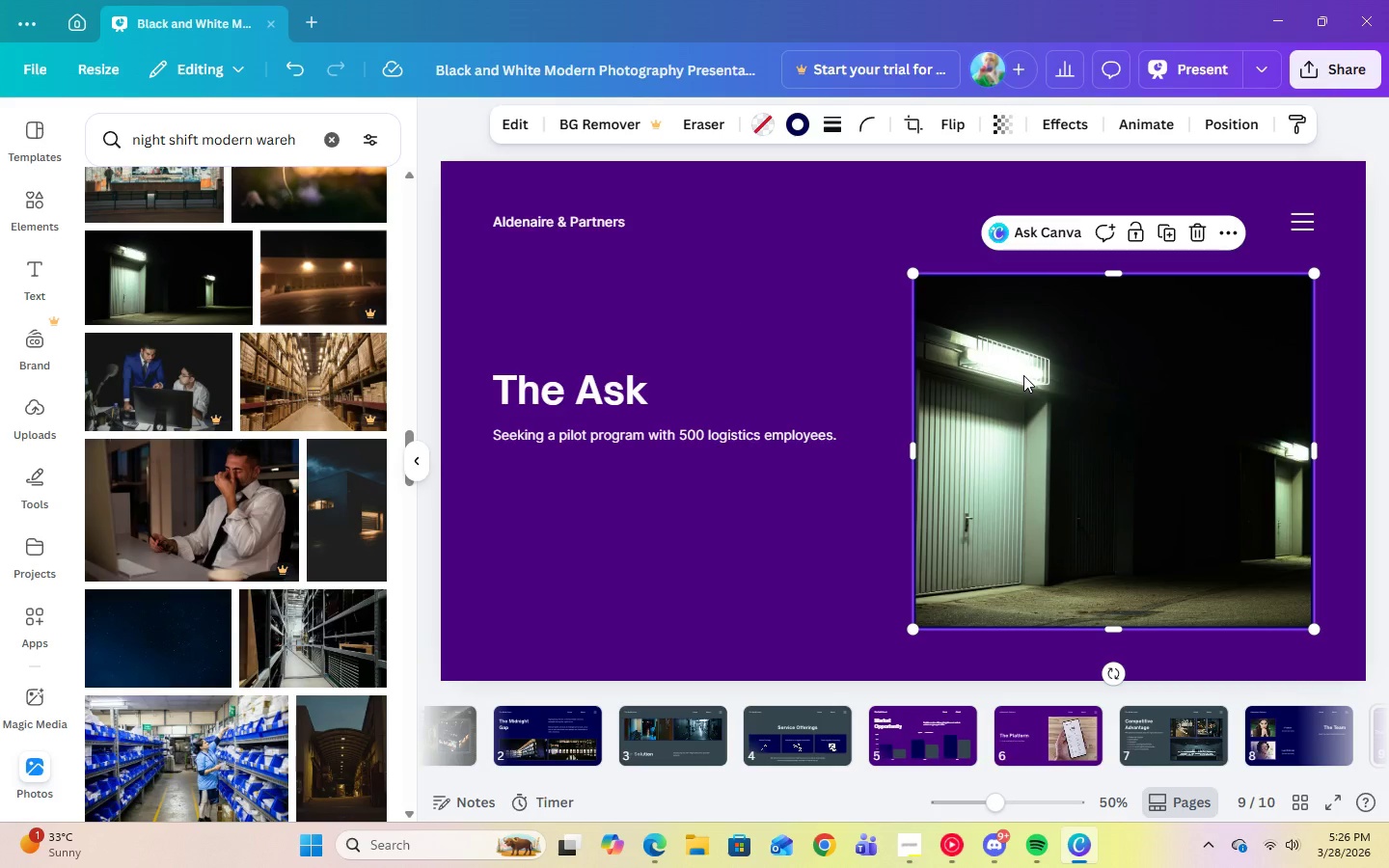 
key(Delete)
 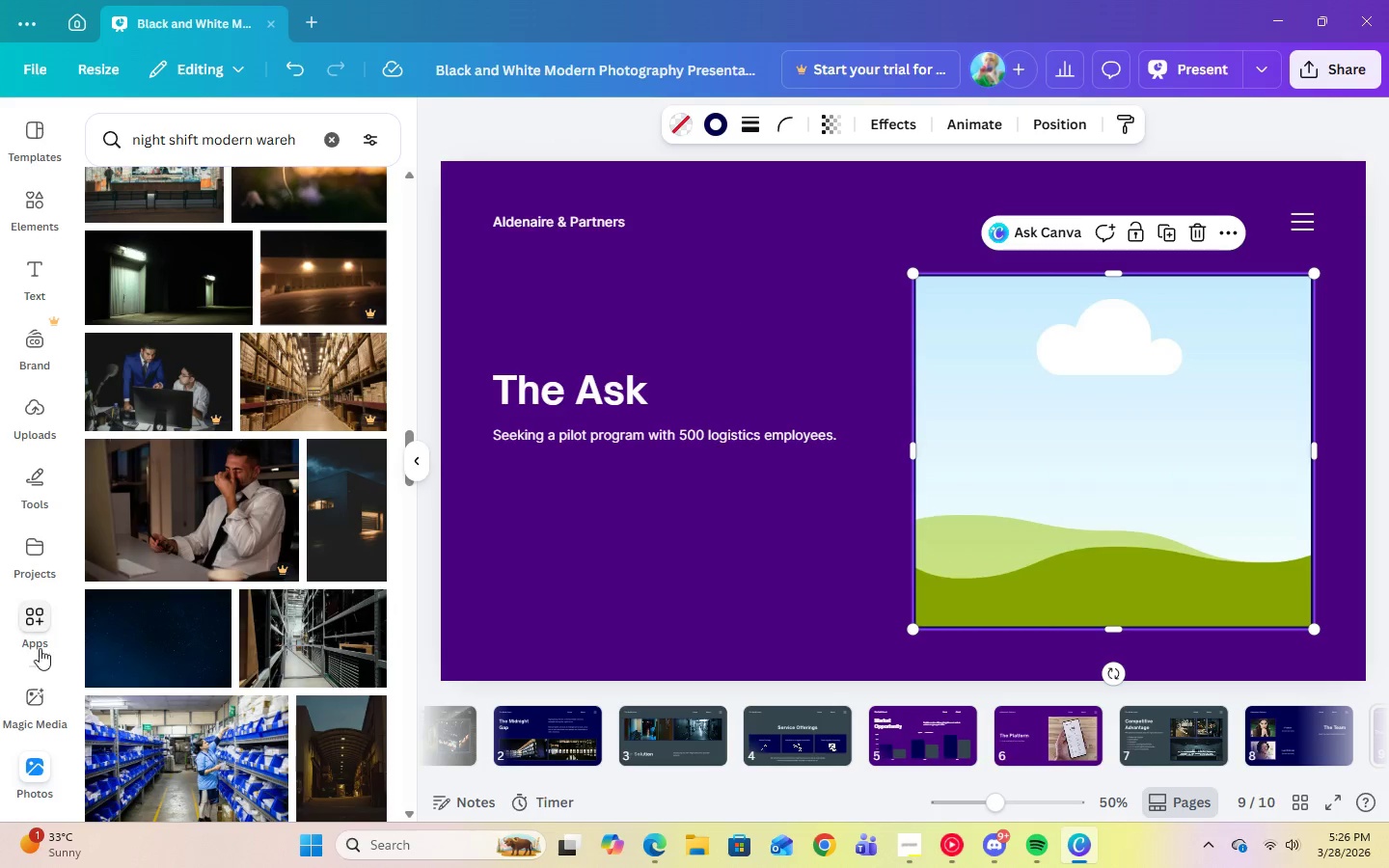 
scroll: coordinate [308, 602], scroll_direction: down, amount: 8.0
 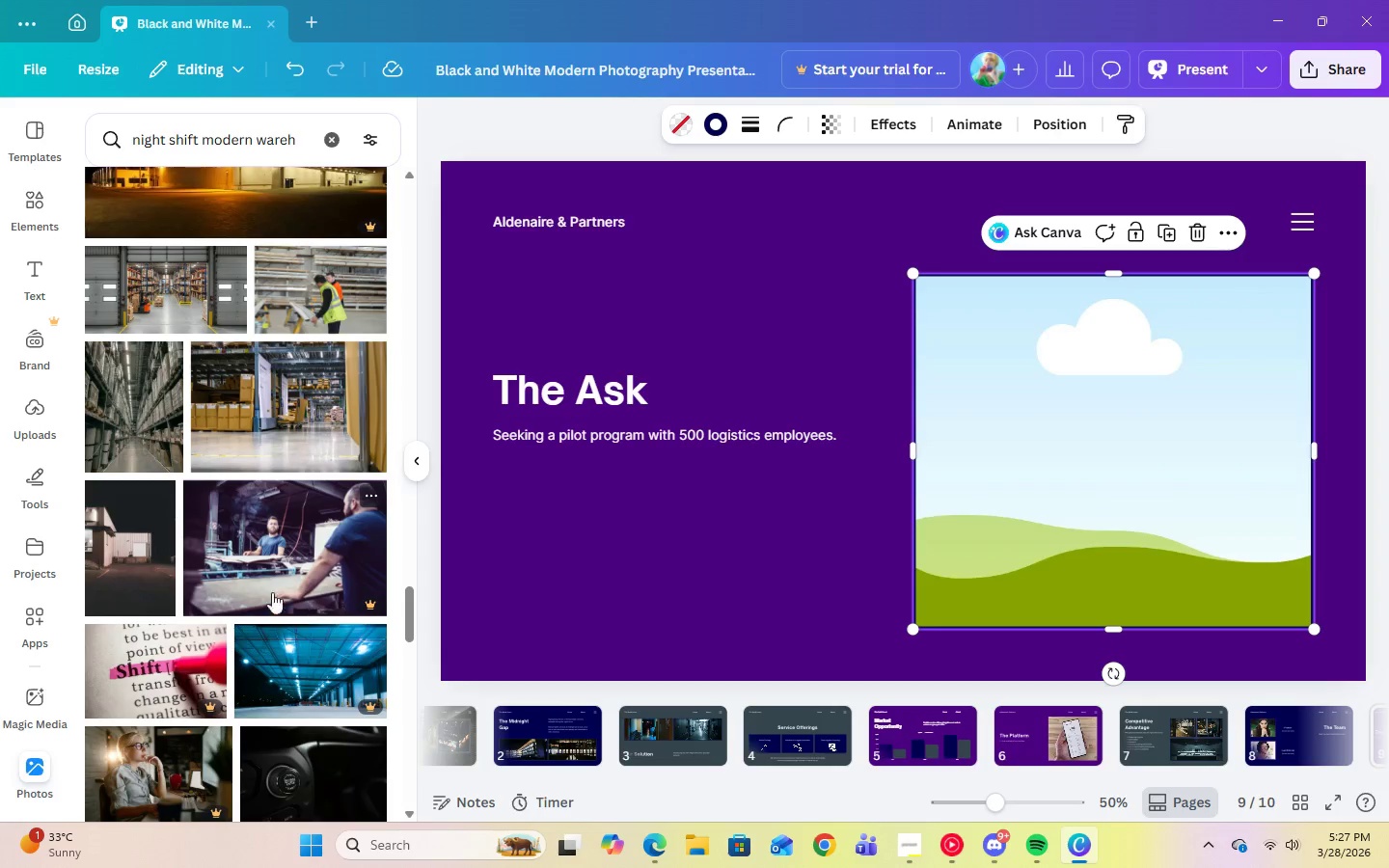 
left_click([123, 584])
 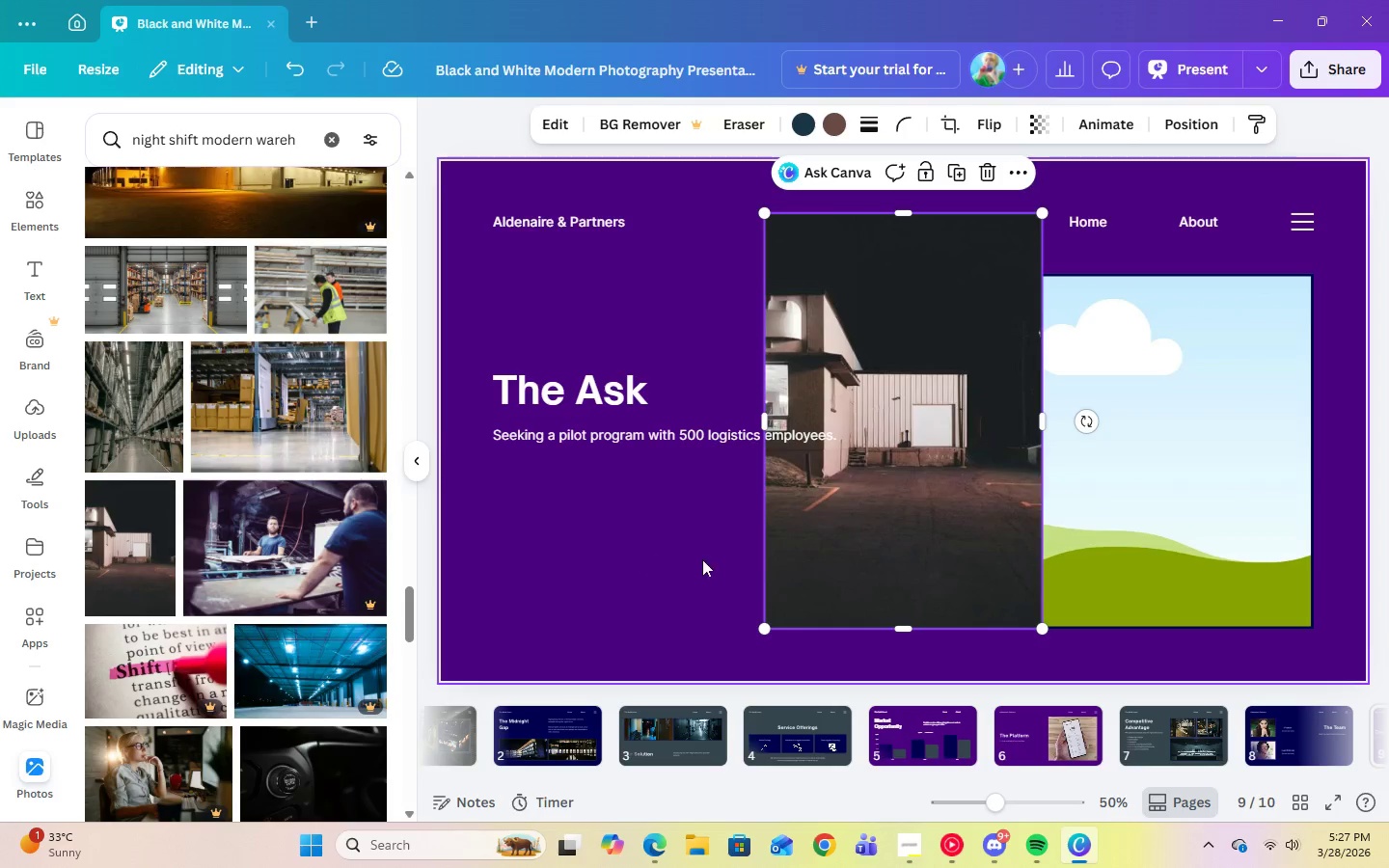 
left_click_drag(start_coordinate=[831, 558], to_coordinate=[995, 558])
 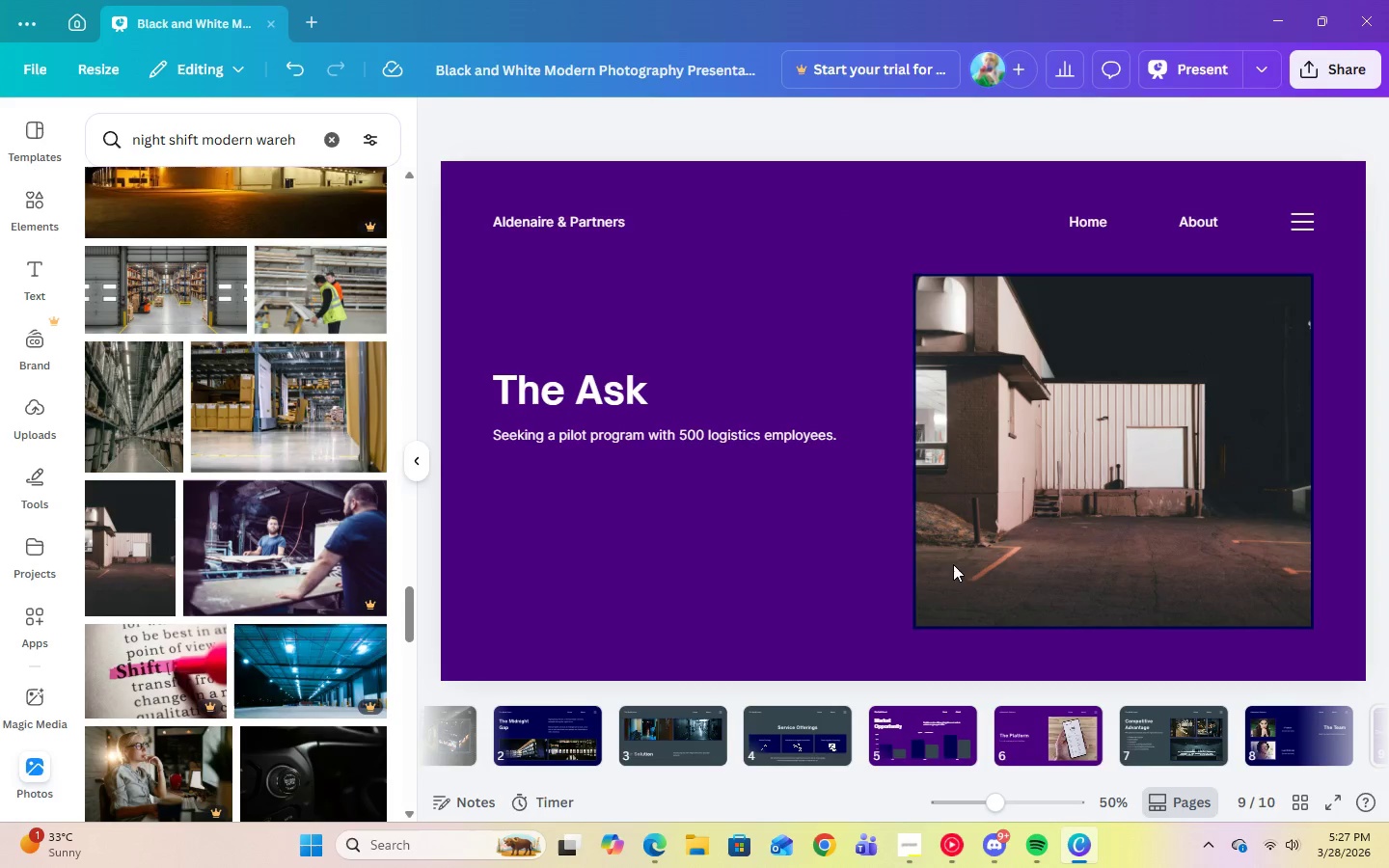 
left_click([1104, 538])
 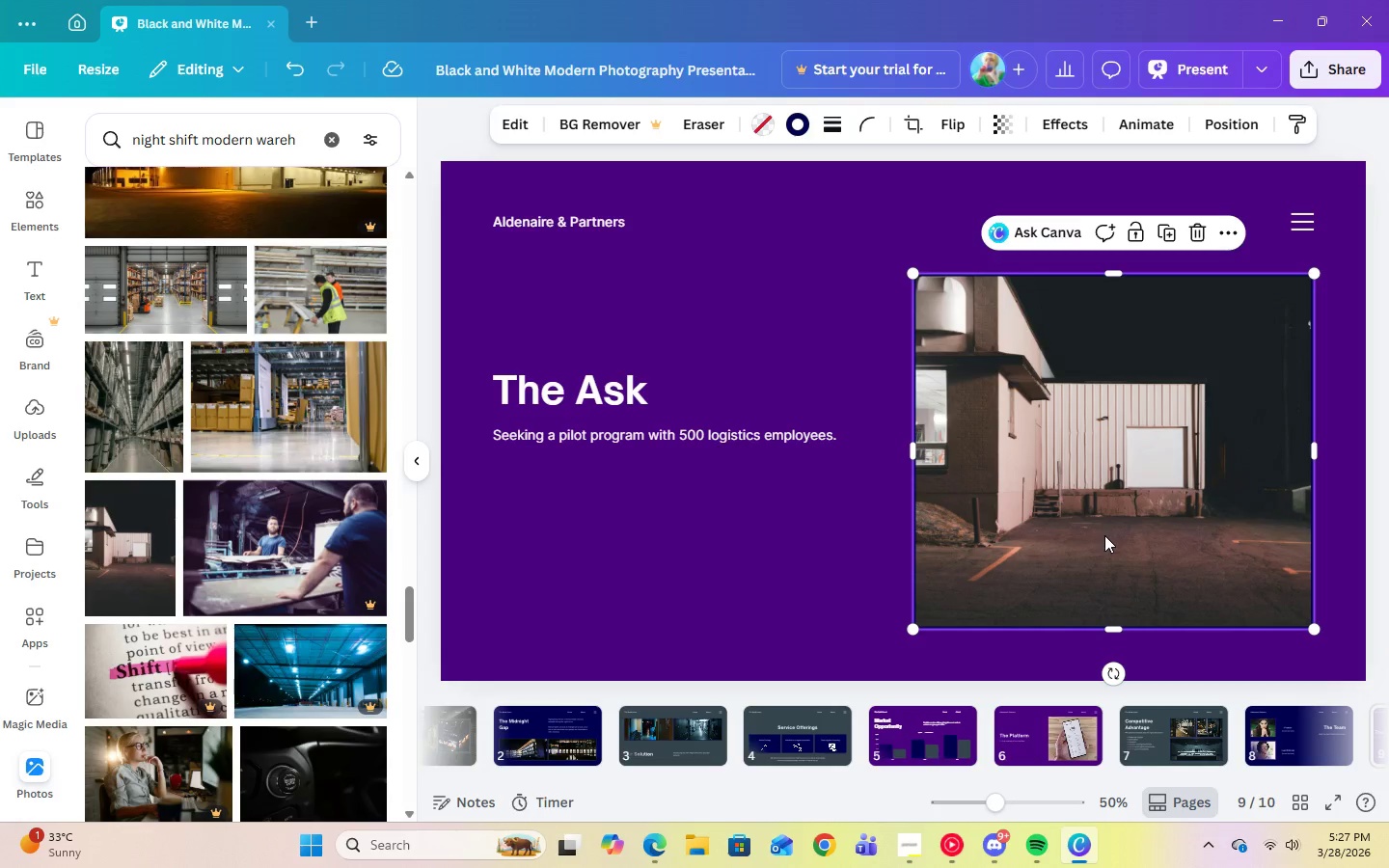 
key(Delete)
 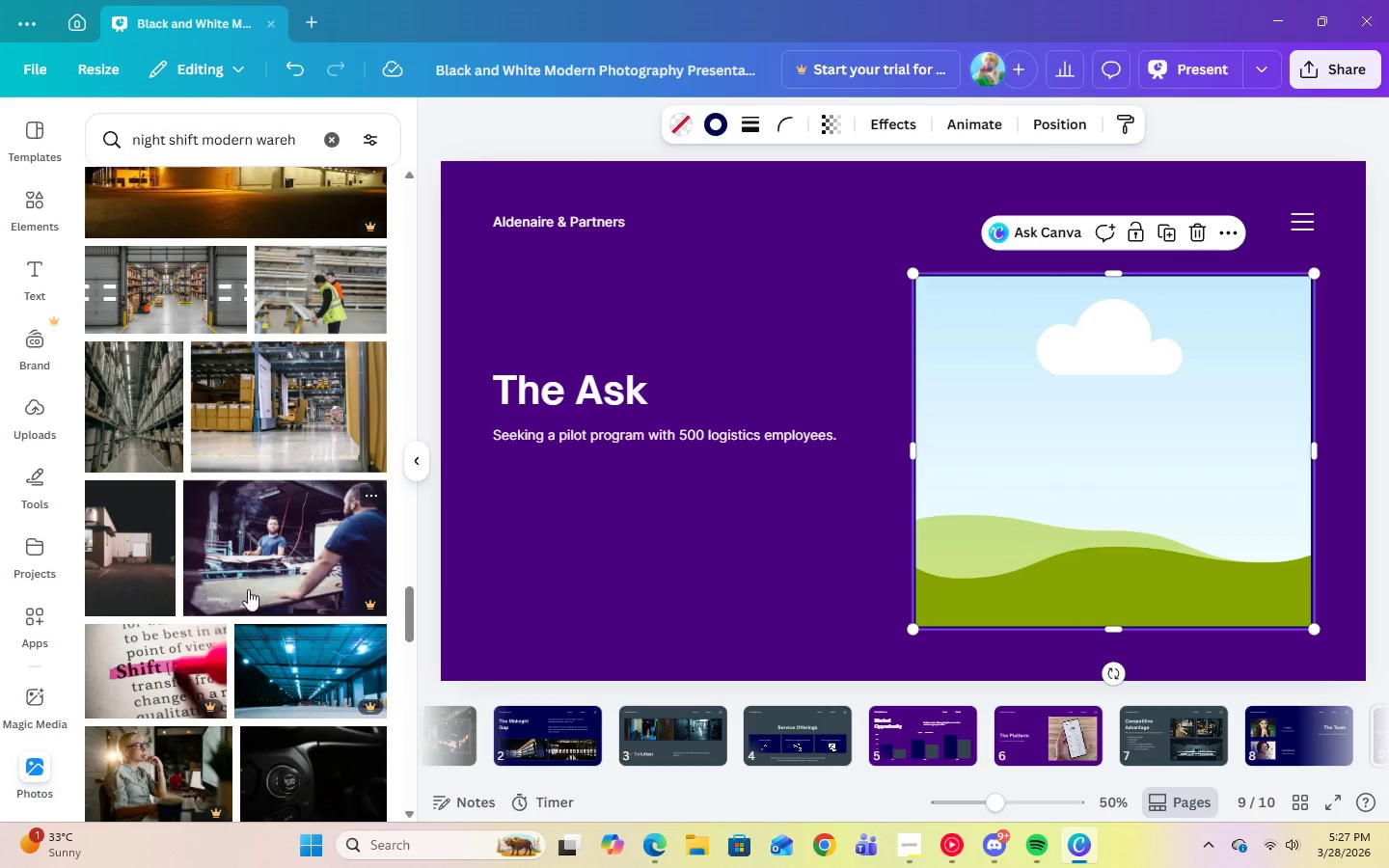 
scroll: coordinate [249, 586], scroll_direction: down, amount: 7.0
 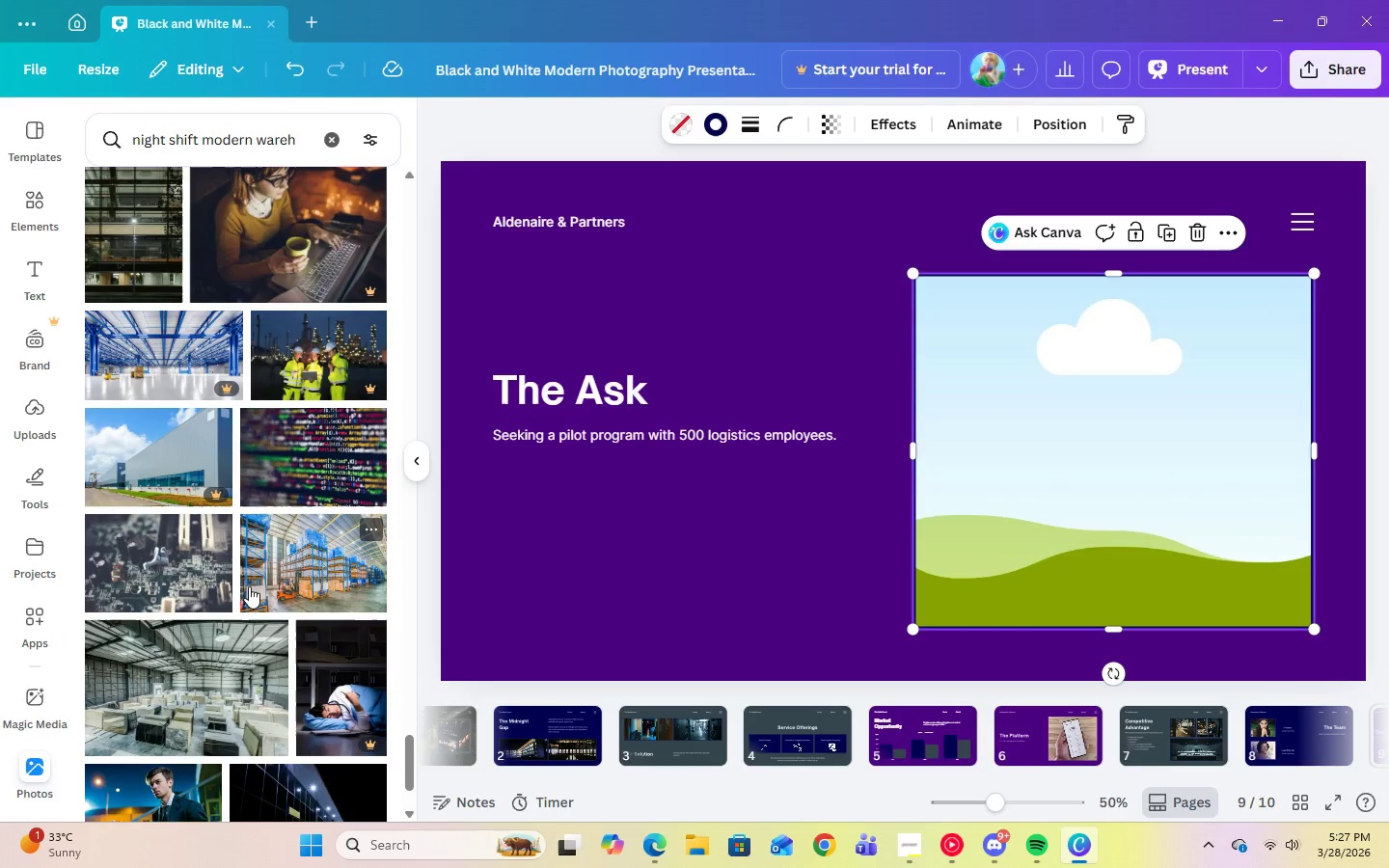 
scroll: coordinate [249, 585], scroll_direction: up, amount: 2.0
 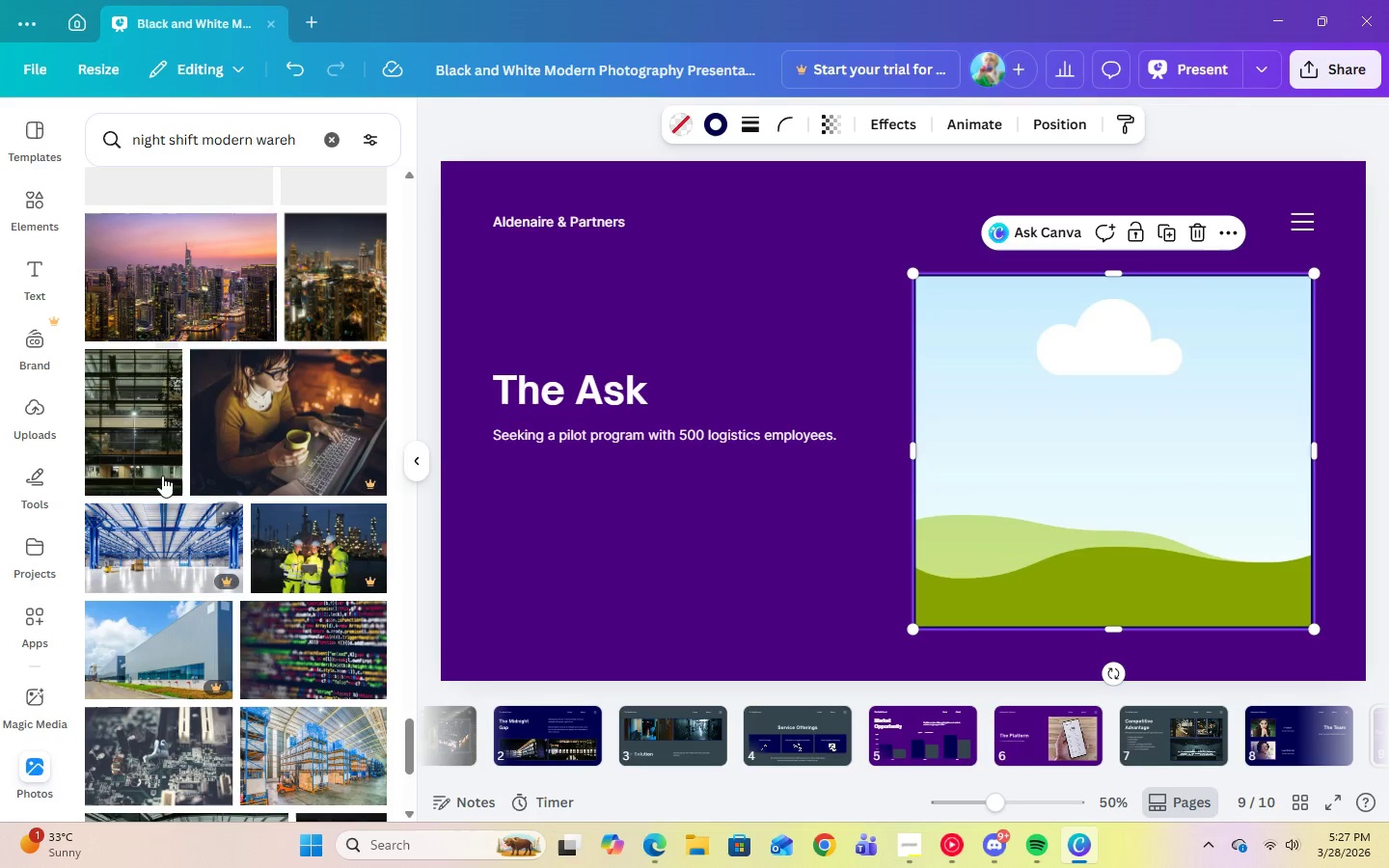 
left_click([154, 462])
 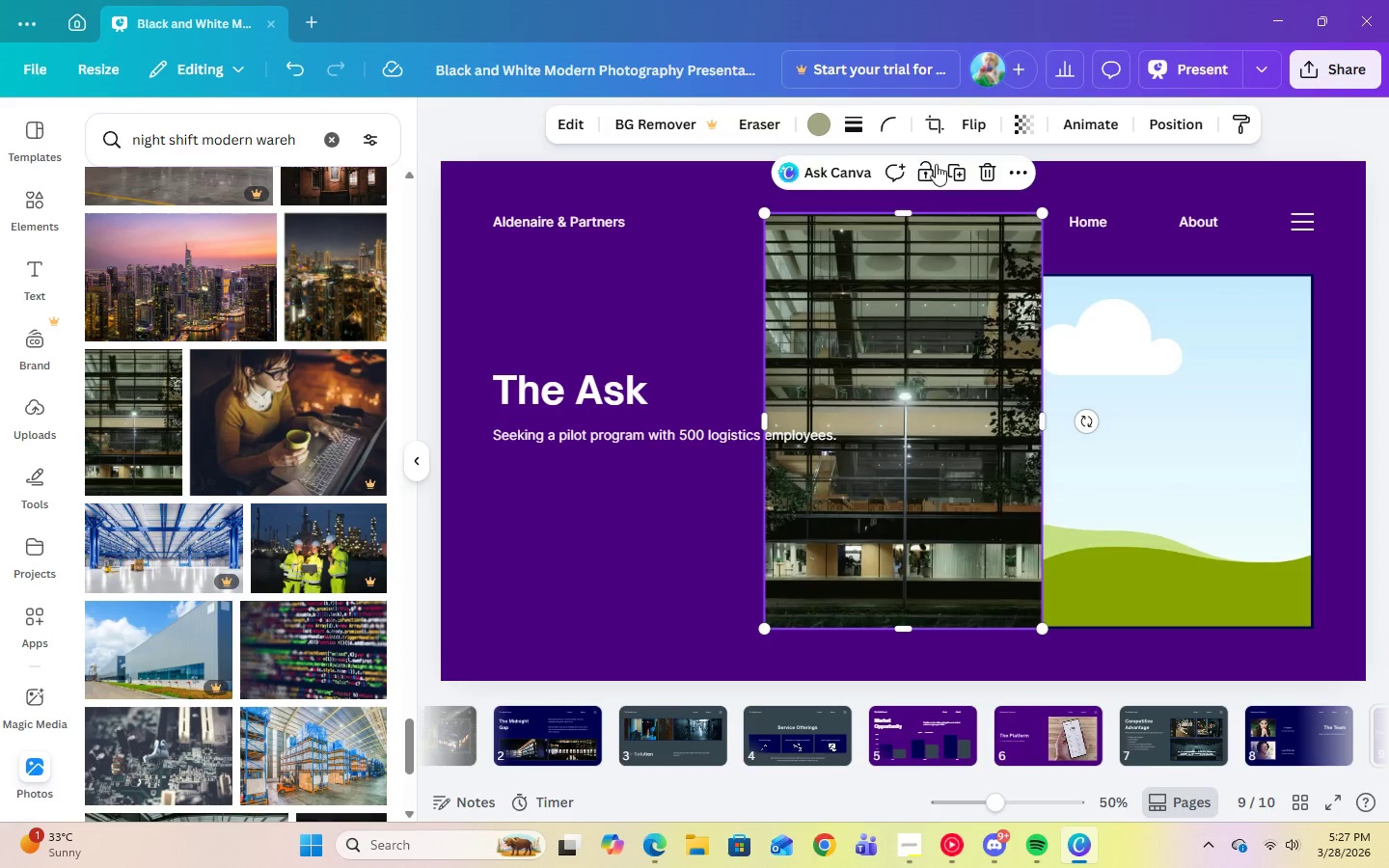 
left_click([985, 172])
 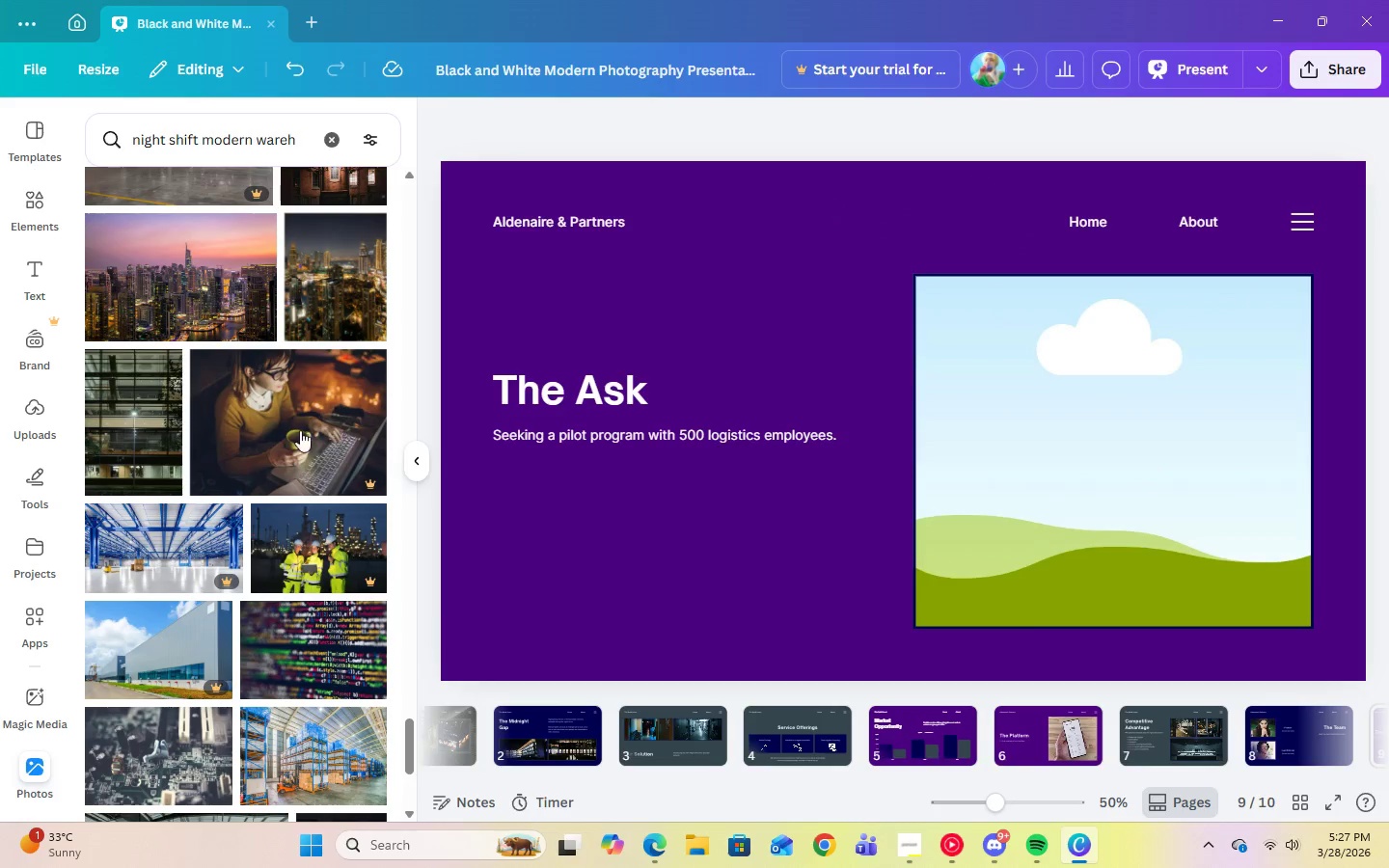 
scroll: coordinate [231, 527], scroll_direction: down, amount: 8.0
 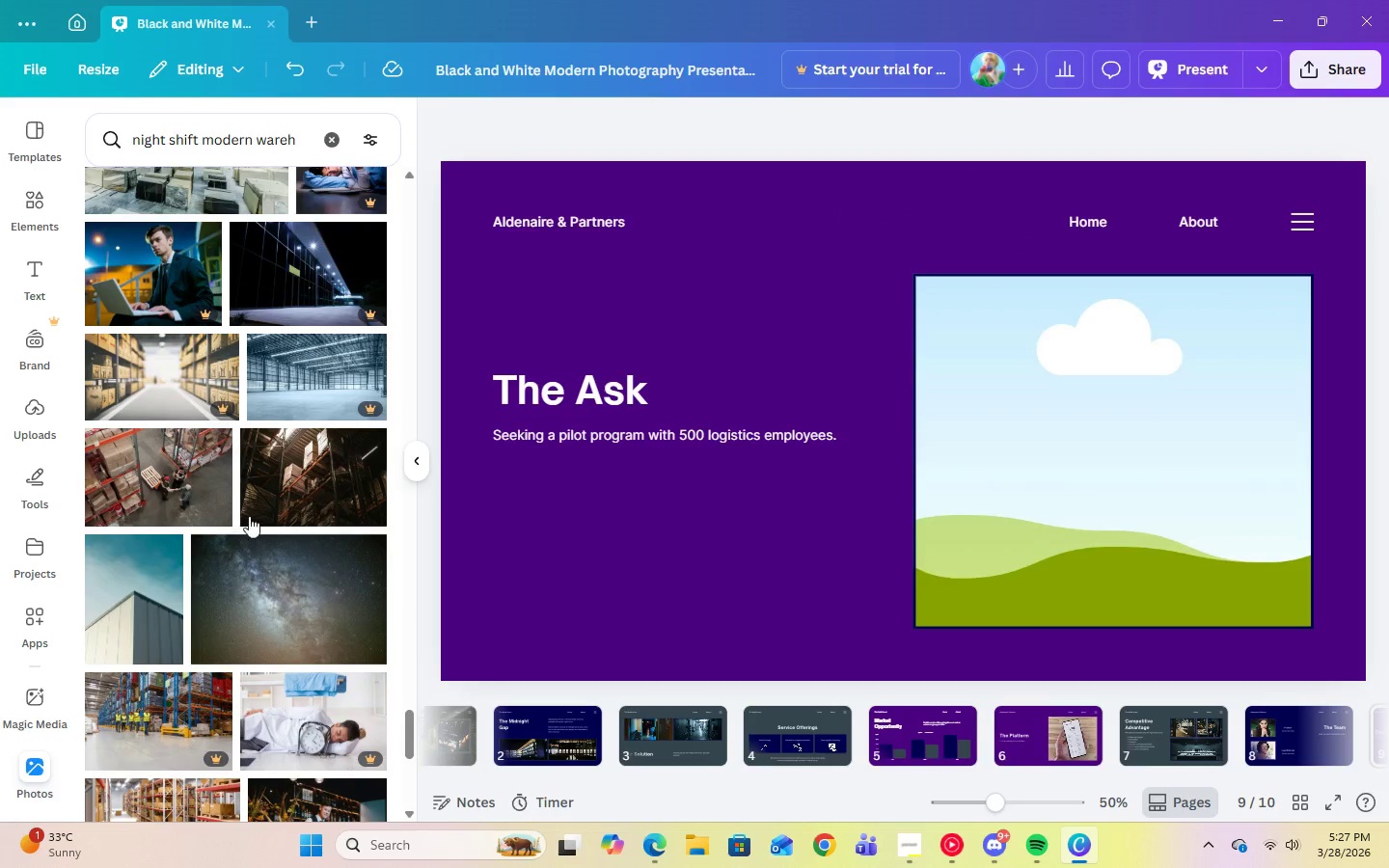 
left_click([292, 493])
 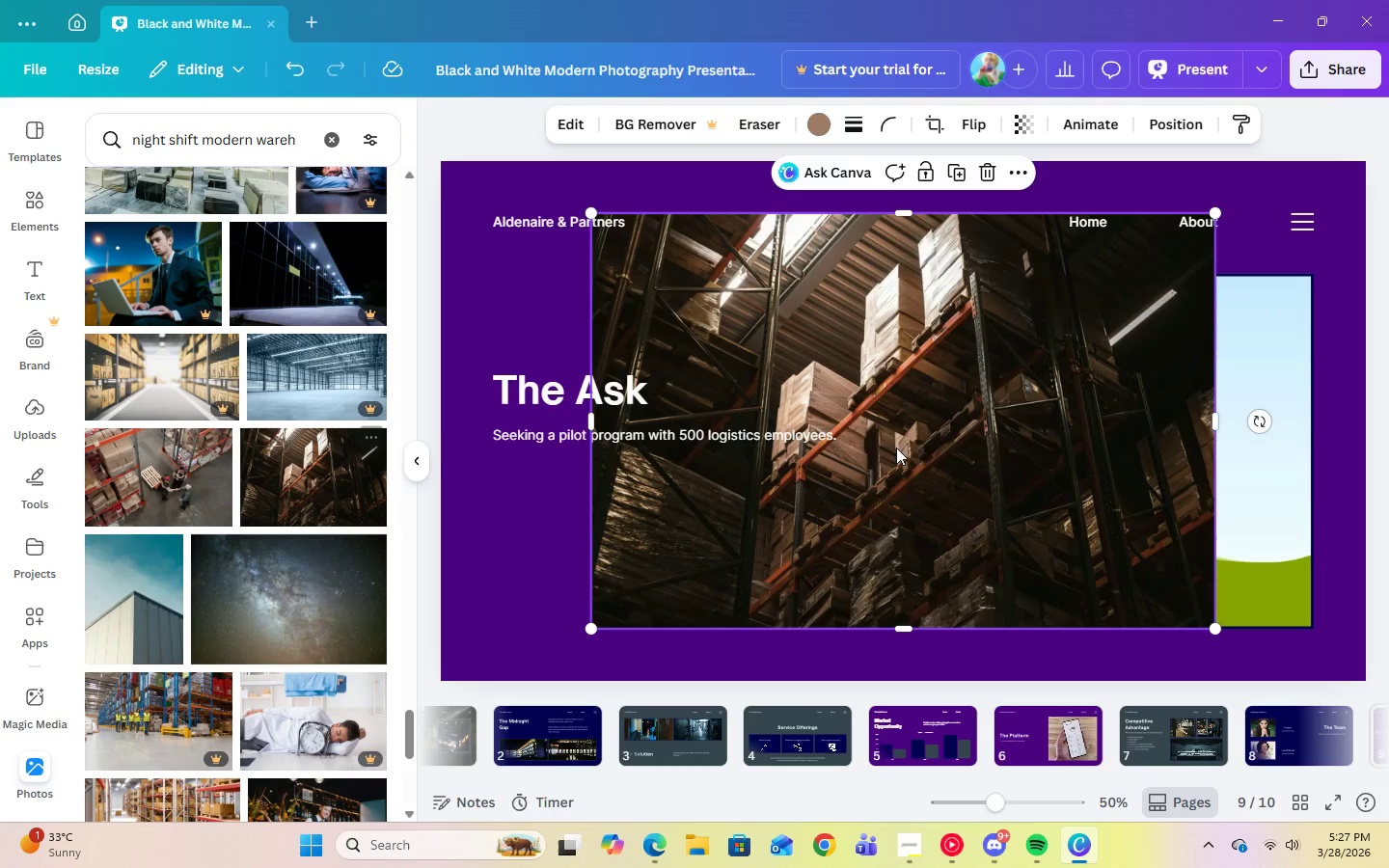 
left_click_drag(start_coordinate=[907, 448], to_coordinate=[1078, 448])
 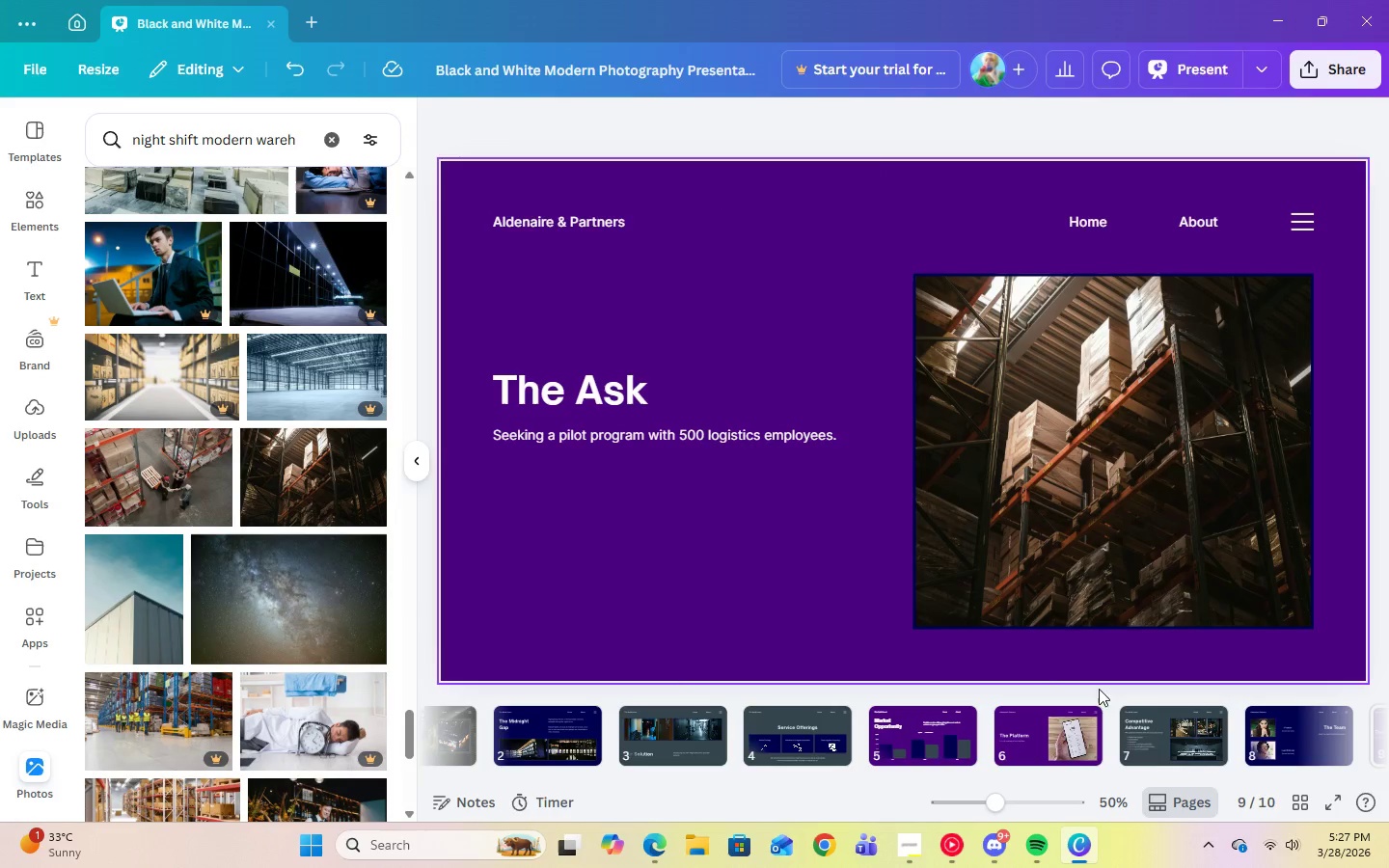 
left_click([1257, 730])
 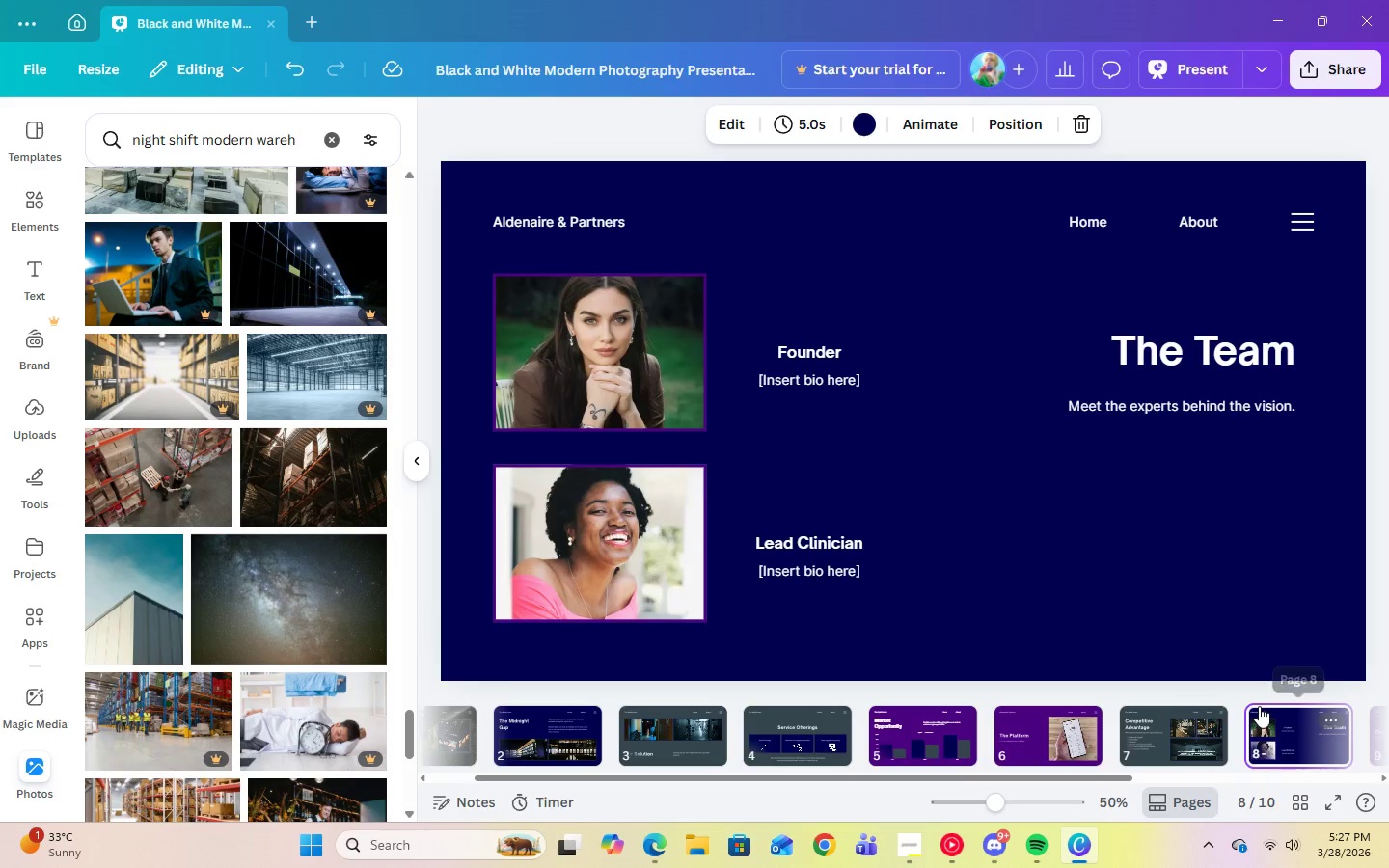 
key(ArrowRight)
 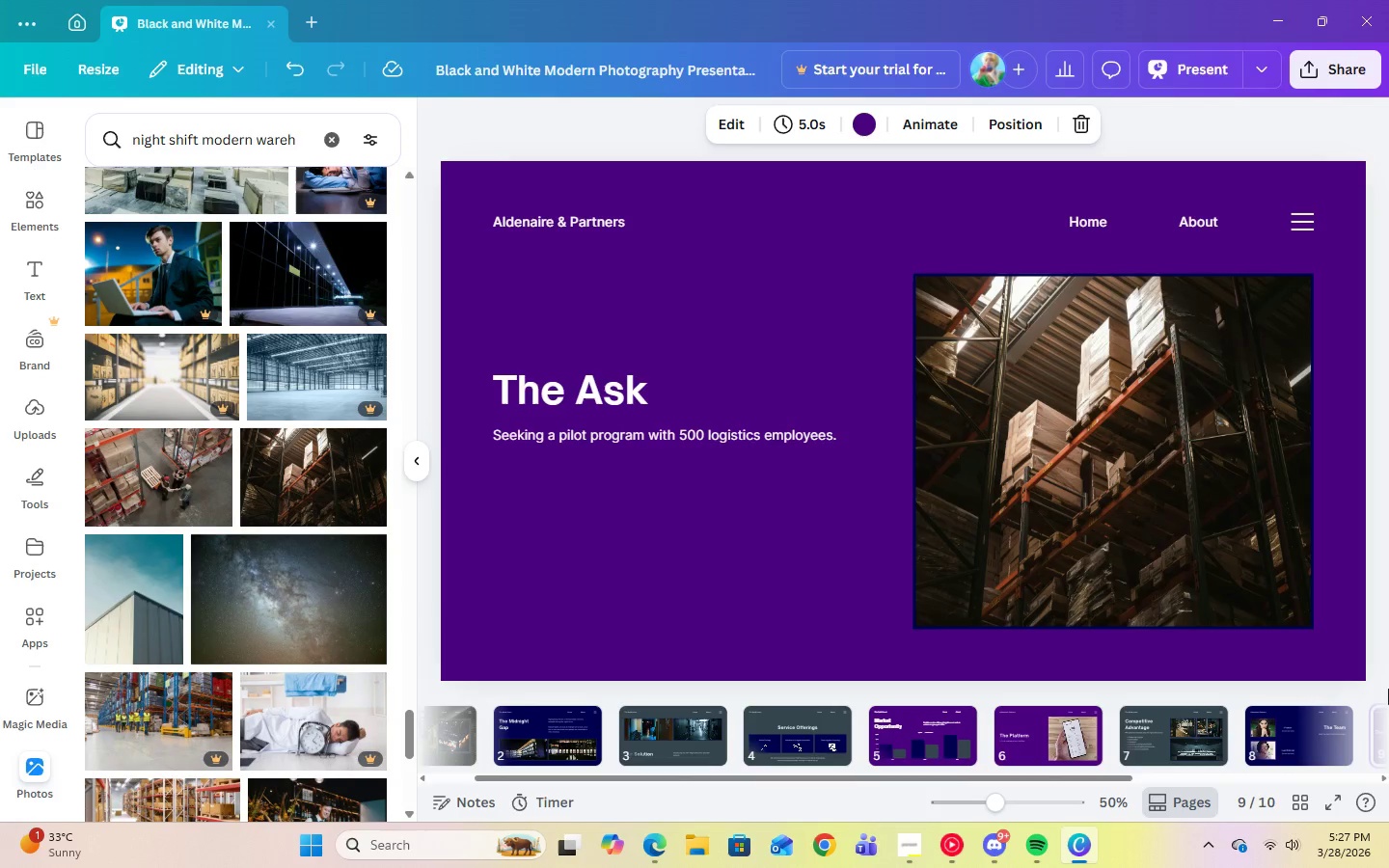 
key(ArrowRight)
 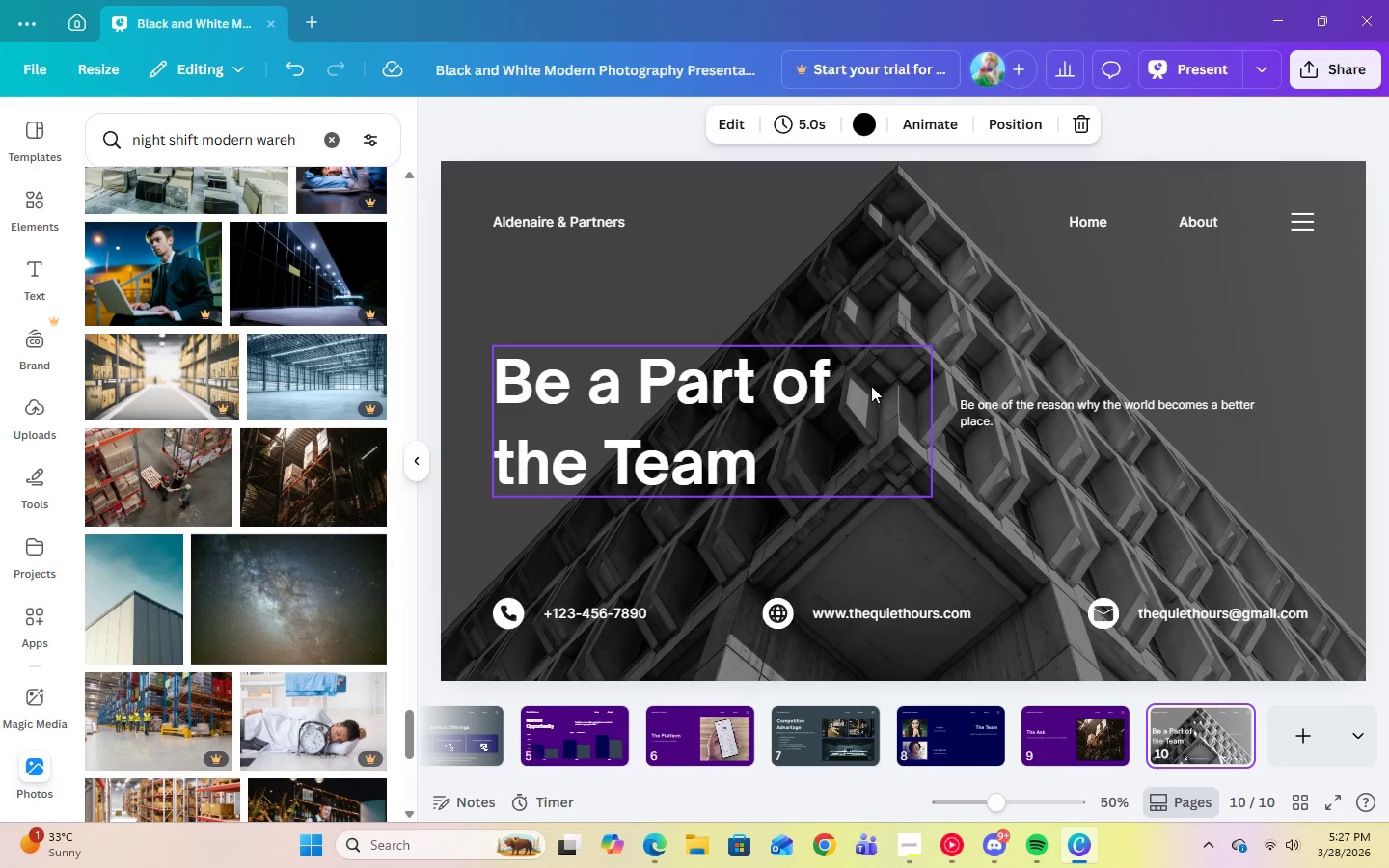 
left_click([937, 280])
 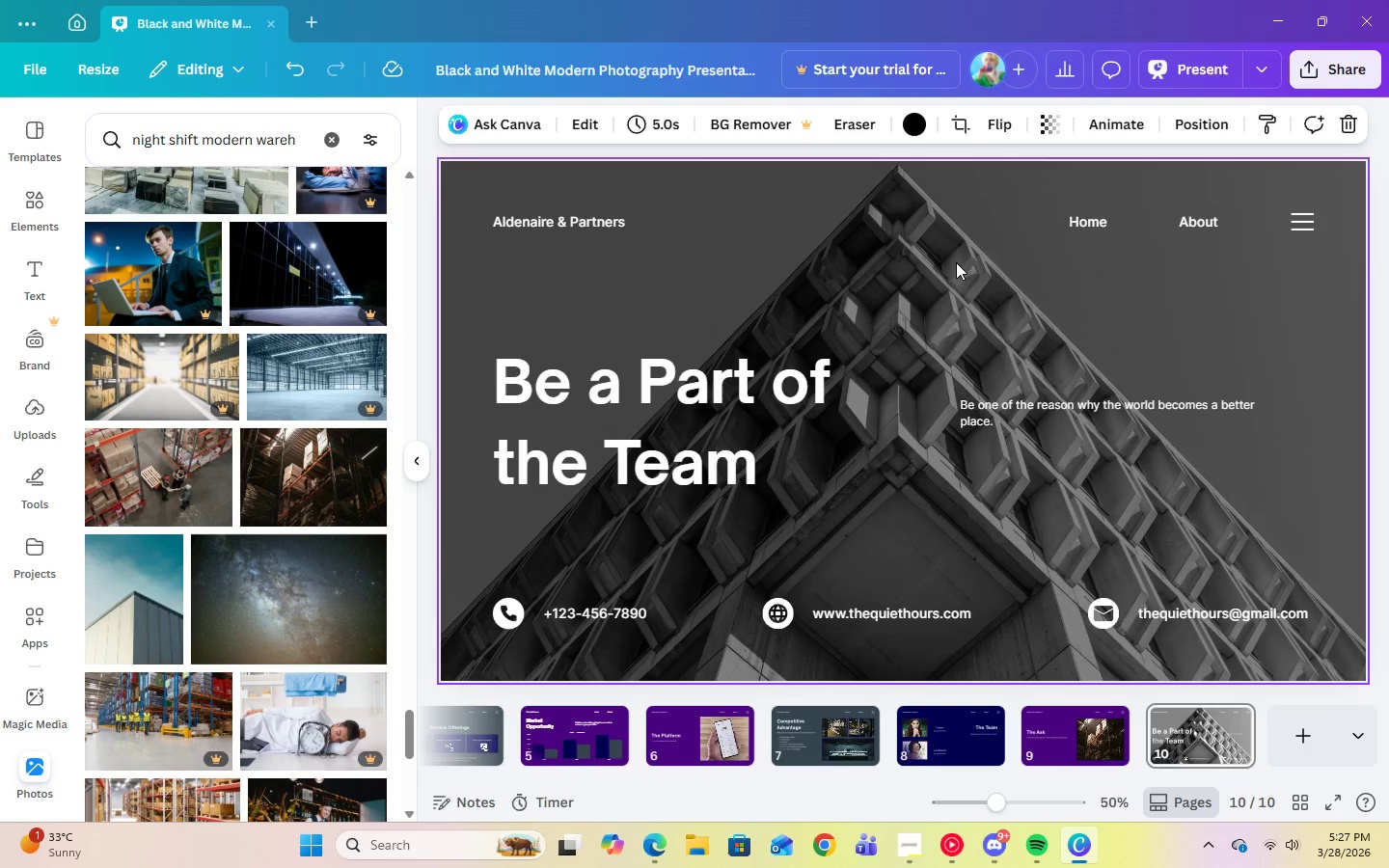 
key(Delete)
 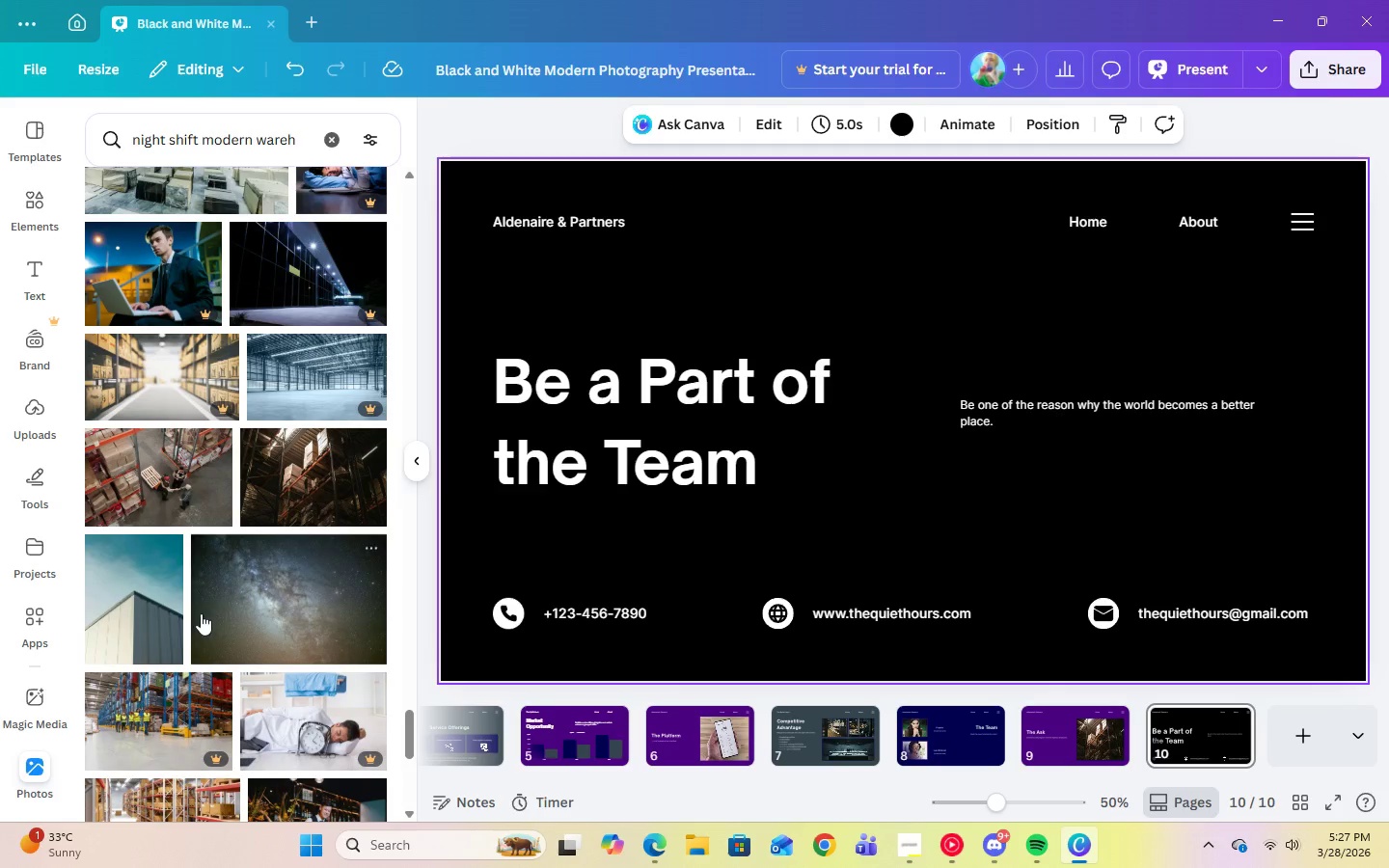 
scroll: coordinate [196, 627], scroll_direction: down, amount: 5.0
 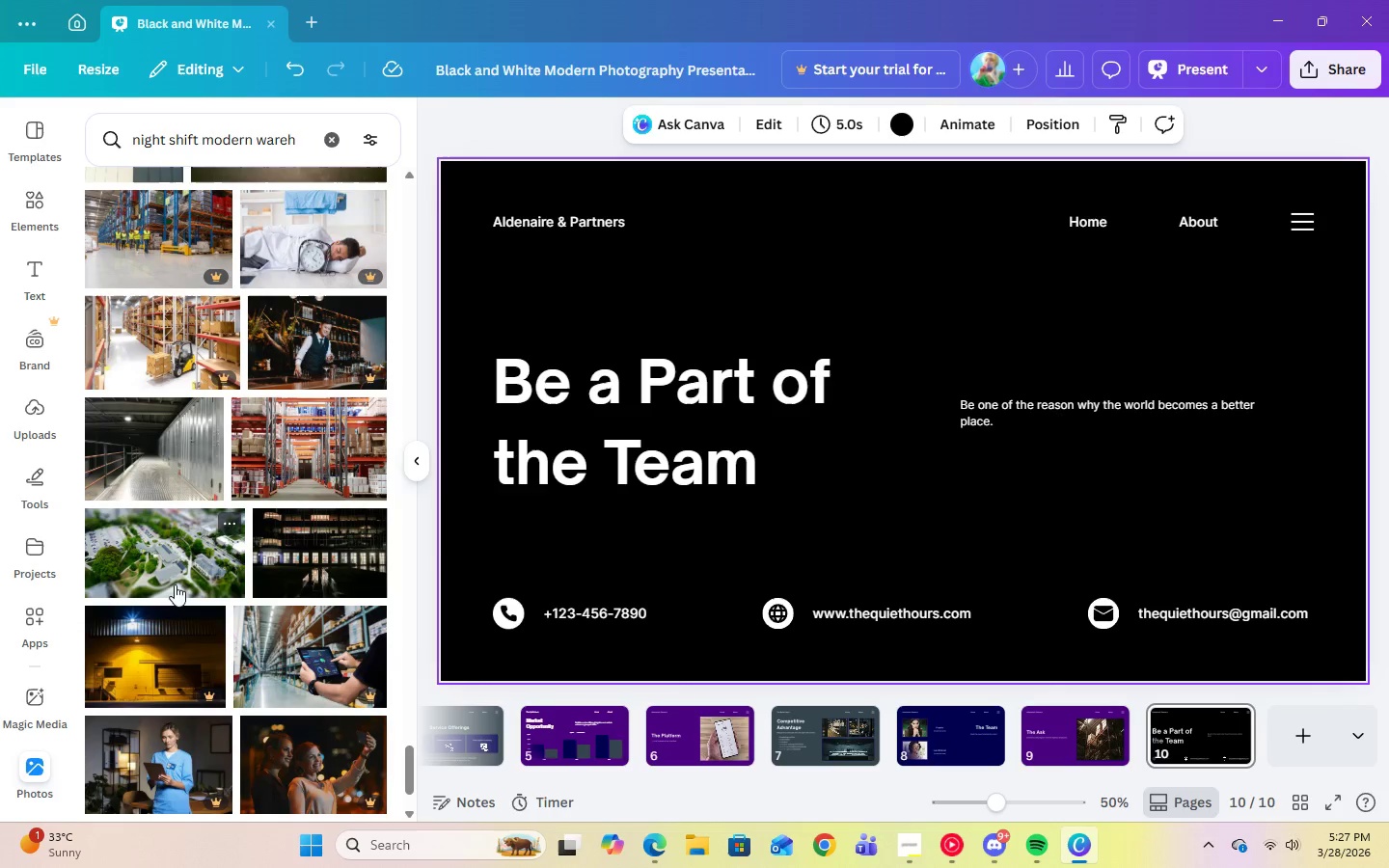 
left_click([276, 576])
 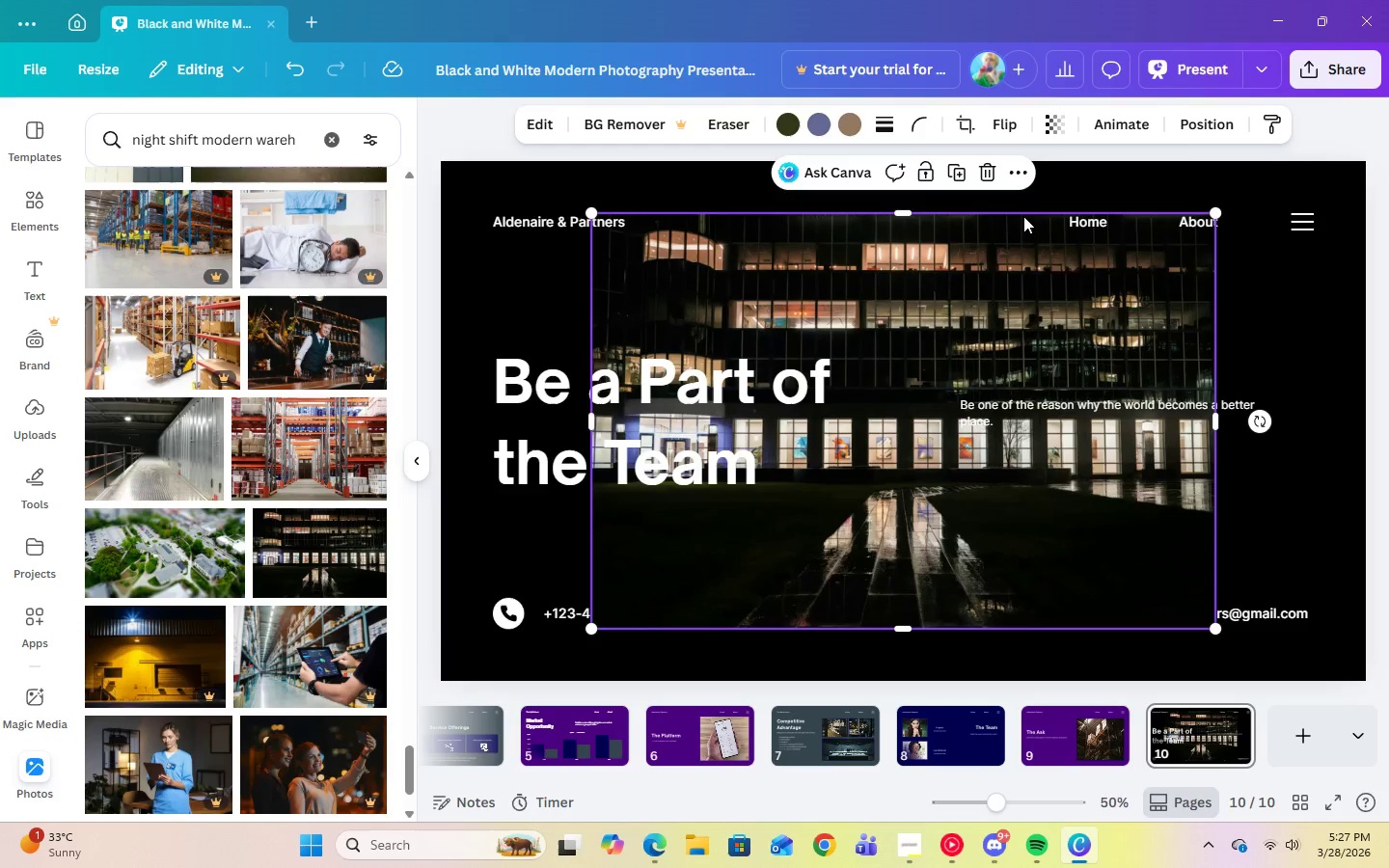 
left_click([994, 178])
 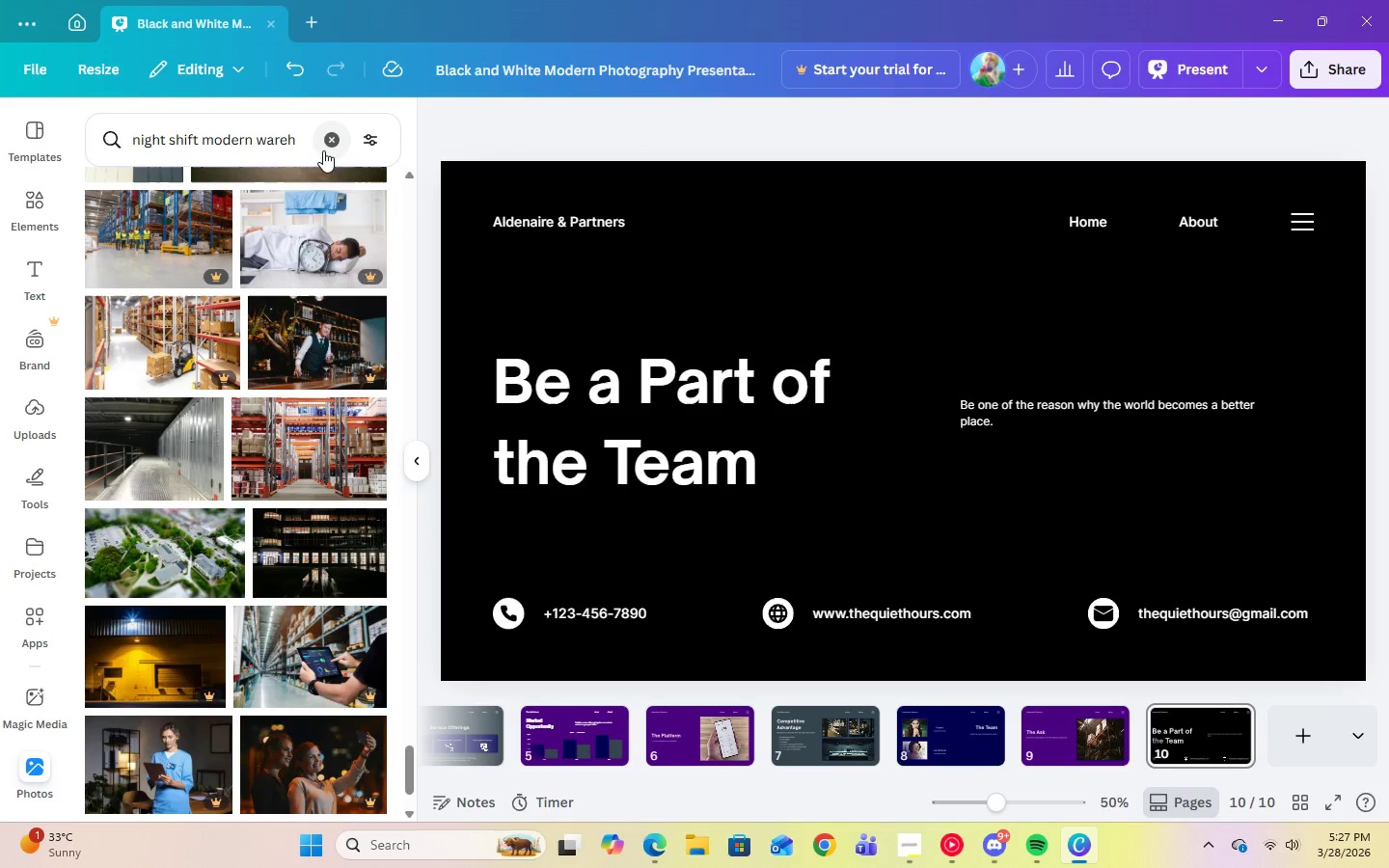 
double_click([290, 149])
 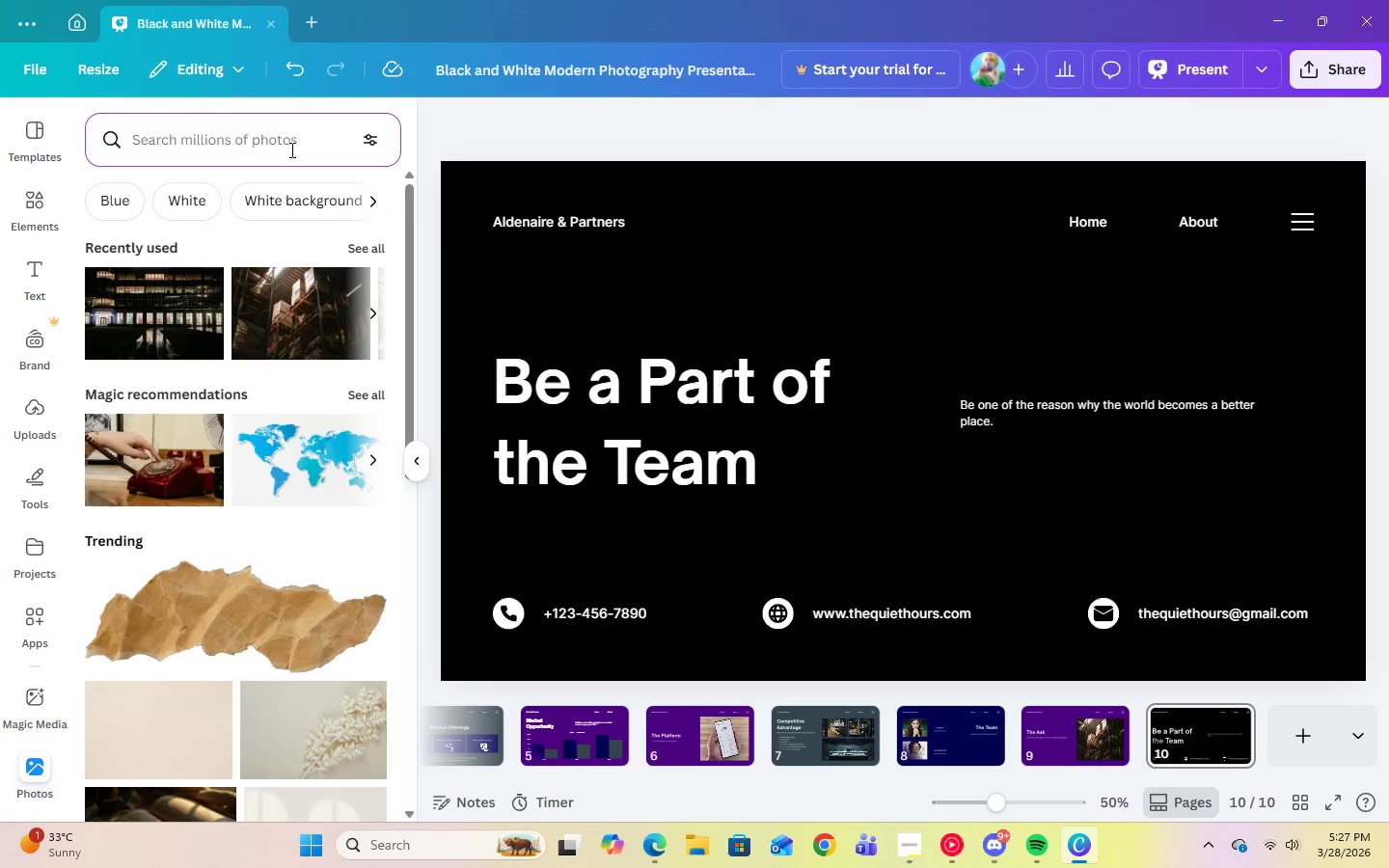 
type(ni)
 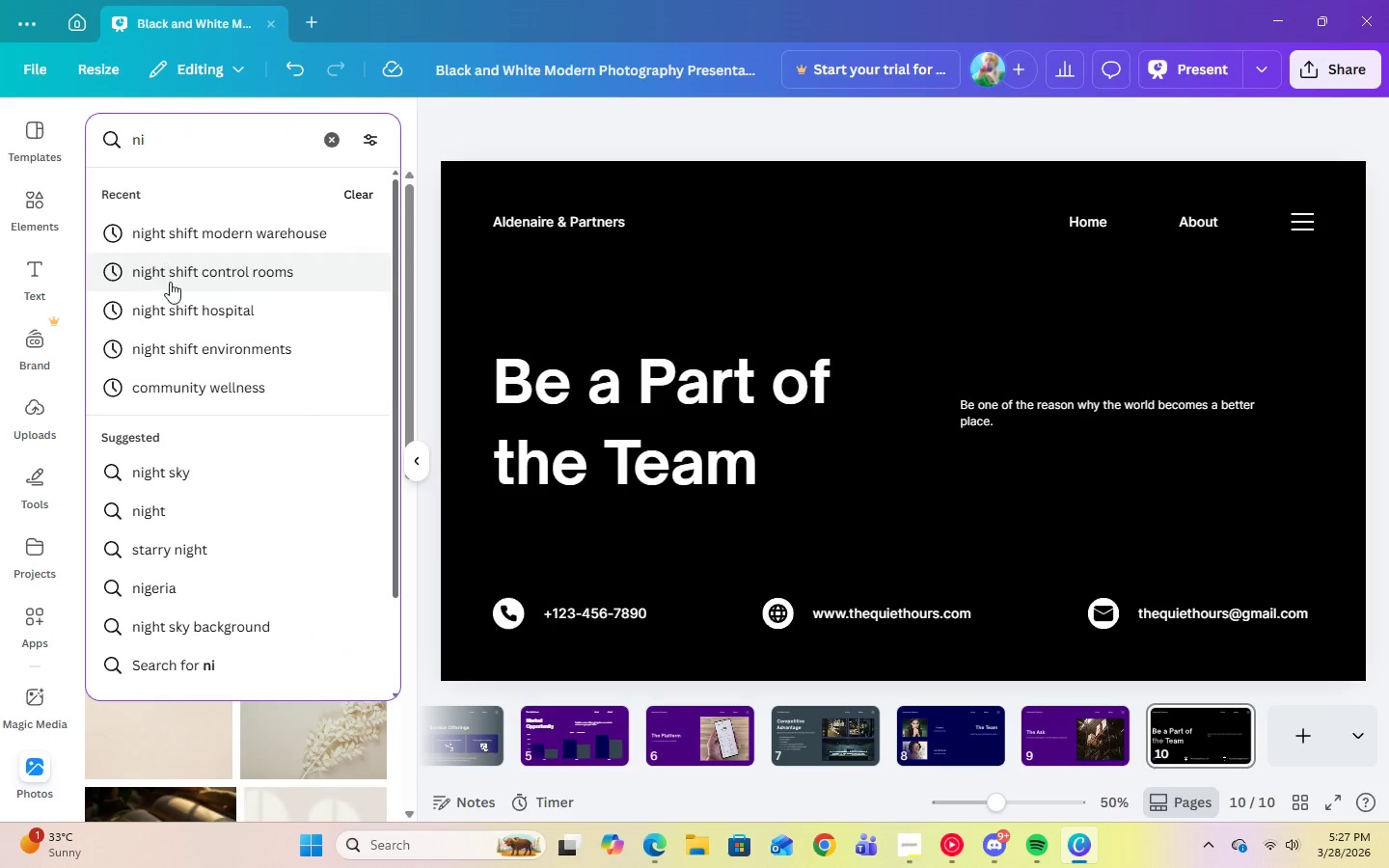 
left_click([177, 309])
 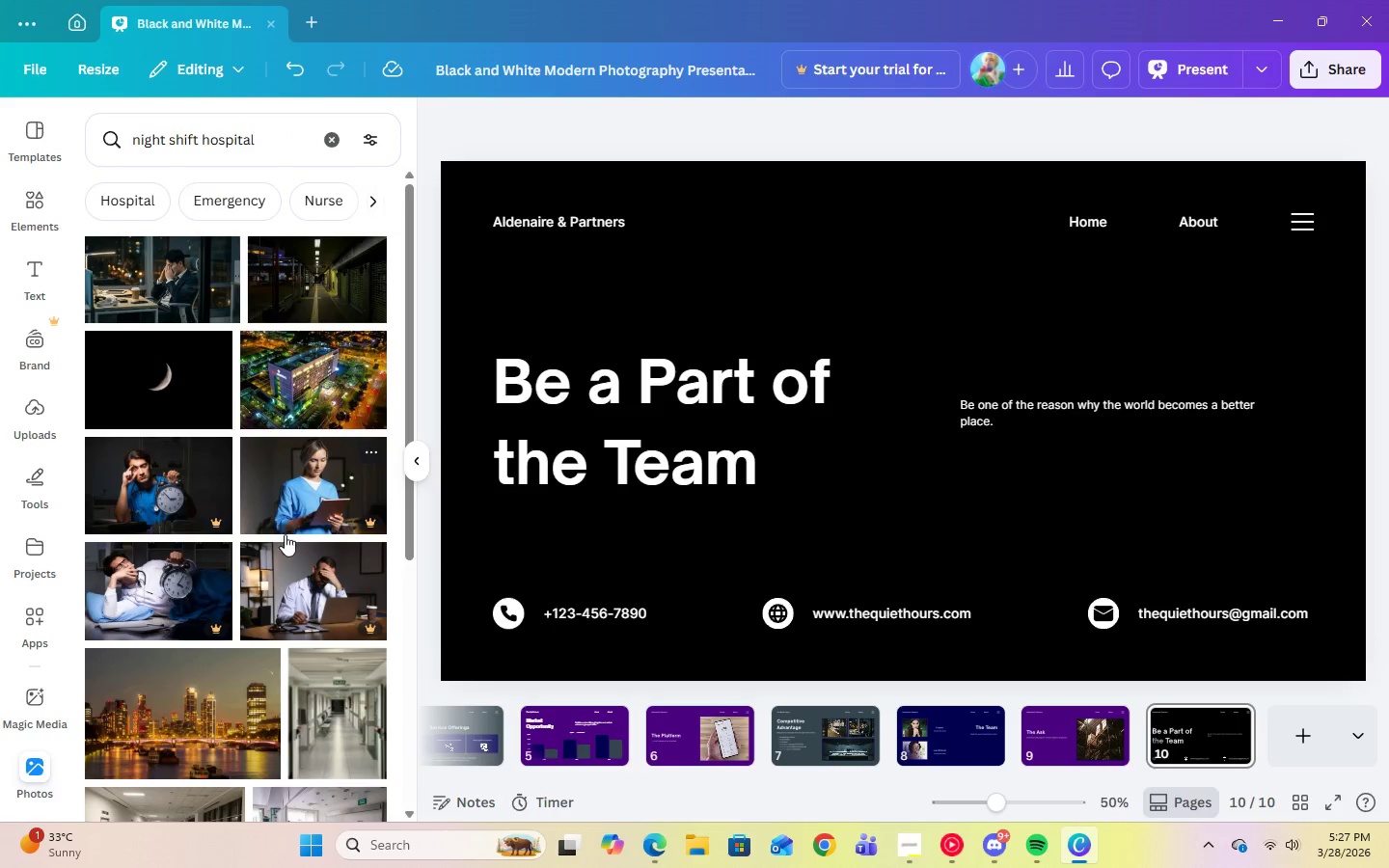 
scroll: coordinate [285, 541], scroll_direction: down, amount: 13.0
 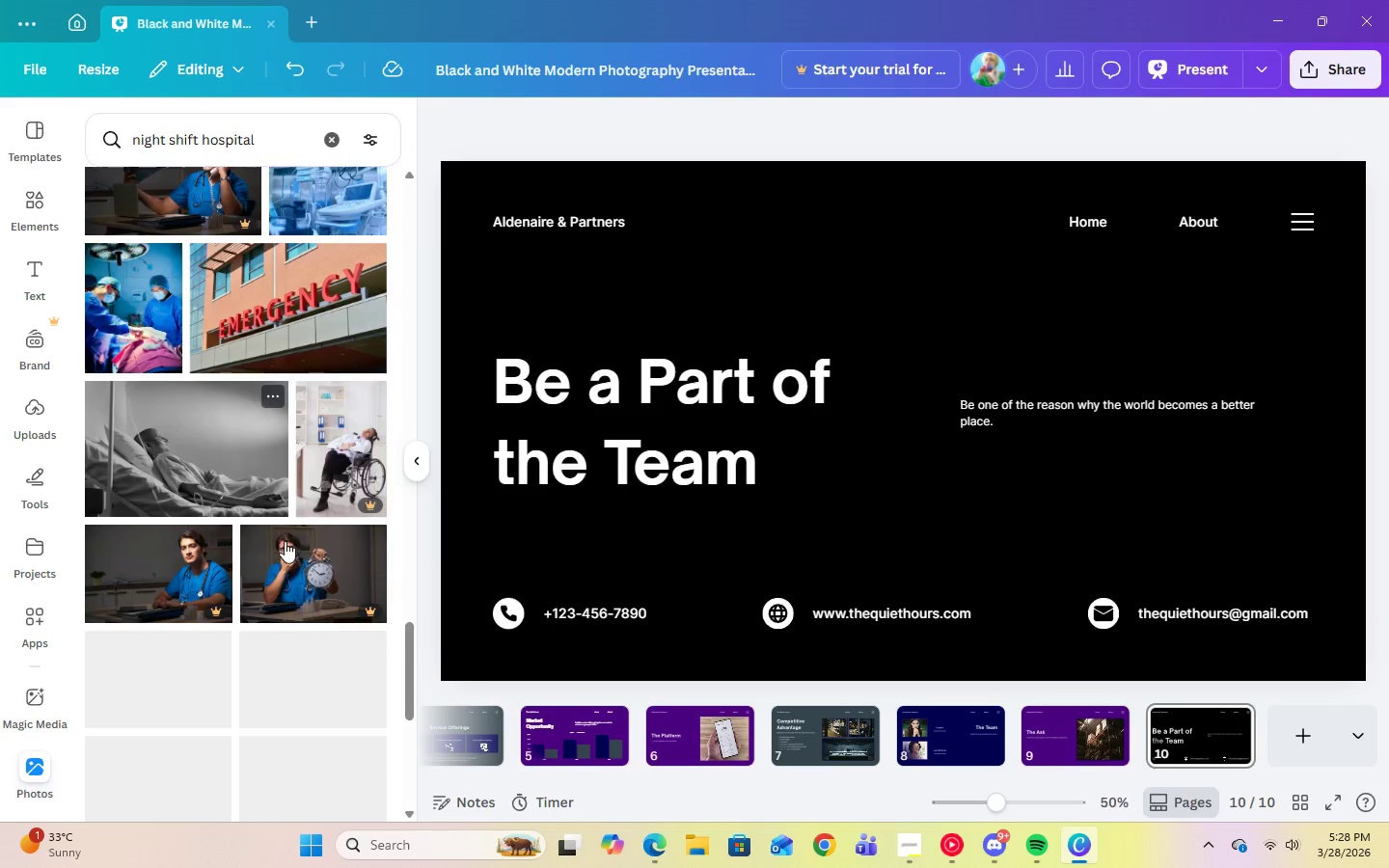 
left_click([957, 851])
 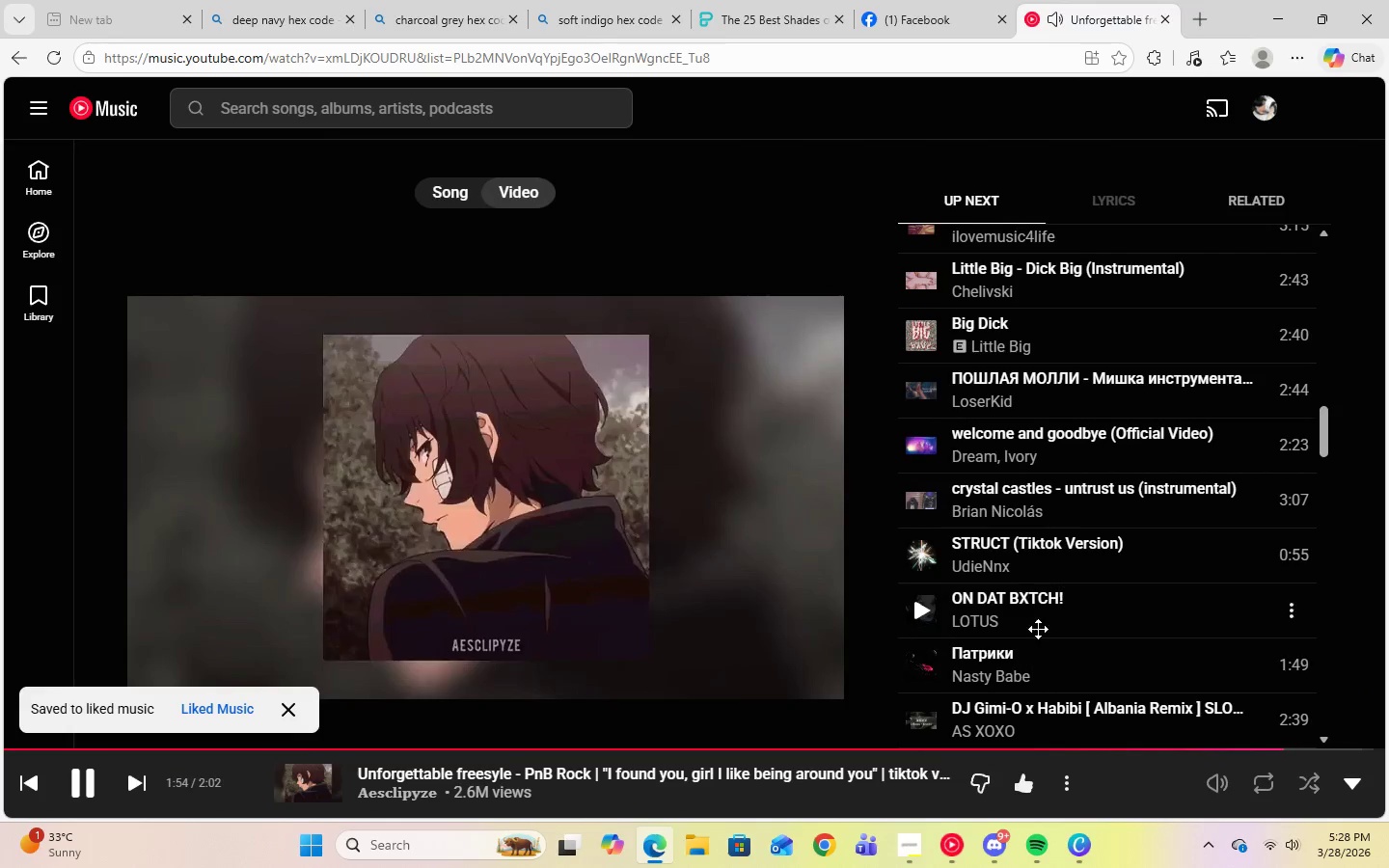 
scroll: coordinate [945, 555], scroll_direction: up, amount: 8.0
 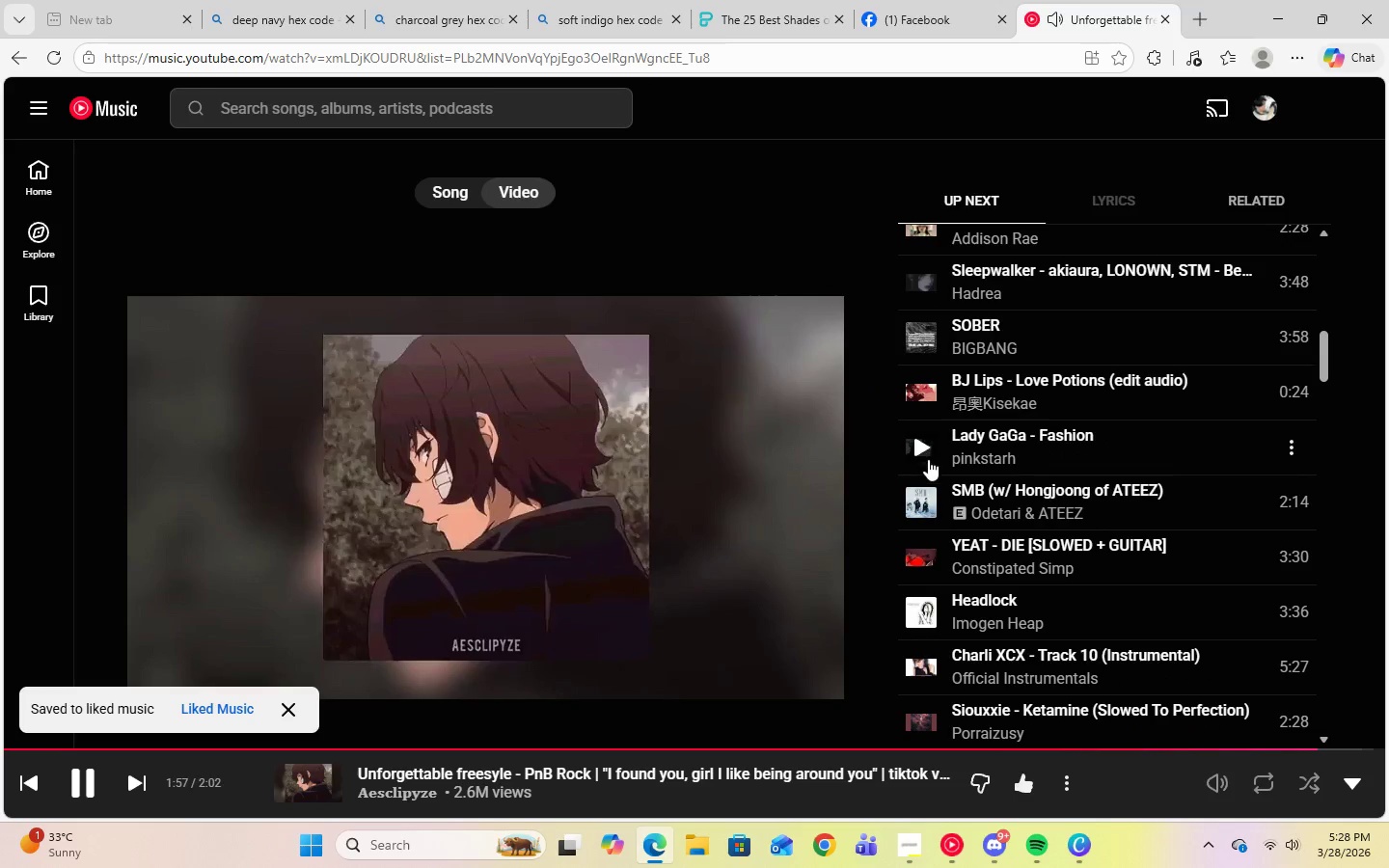 
left_click([922, 448])
 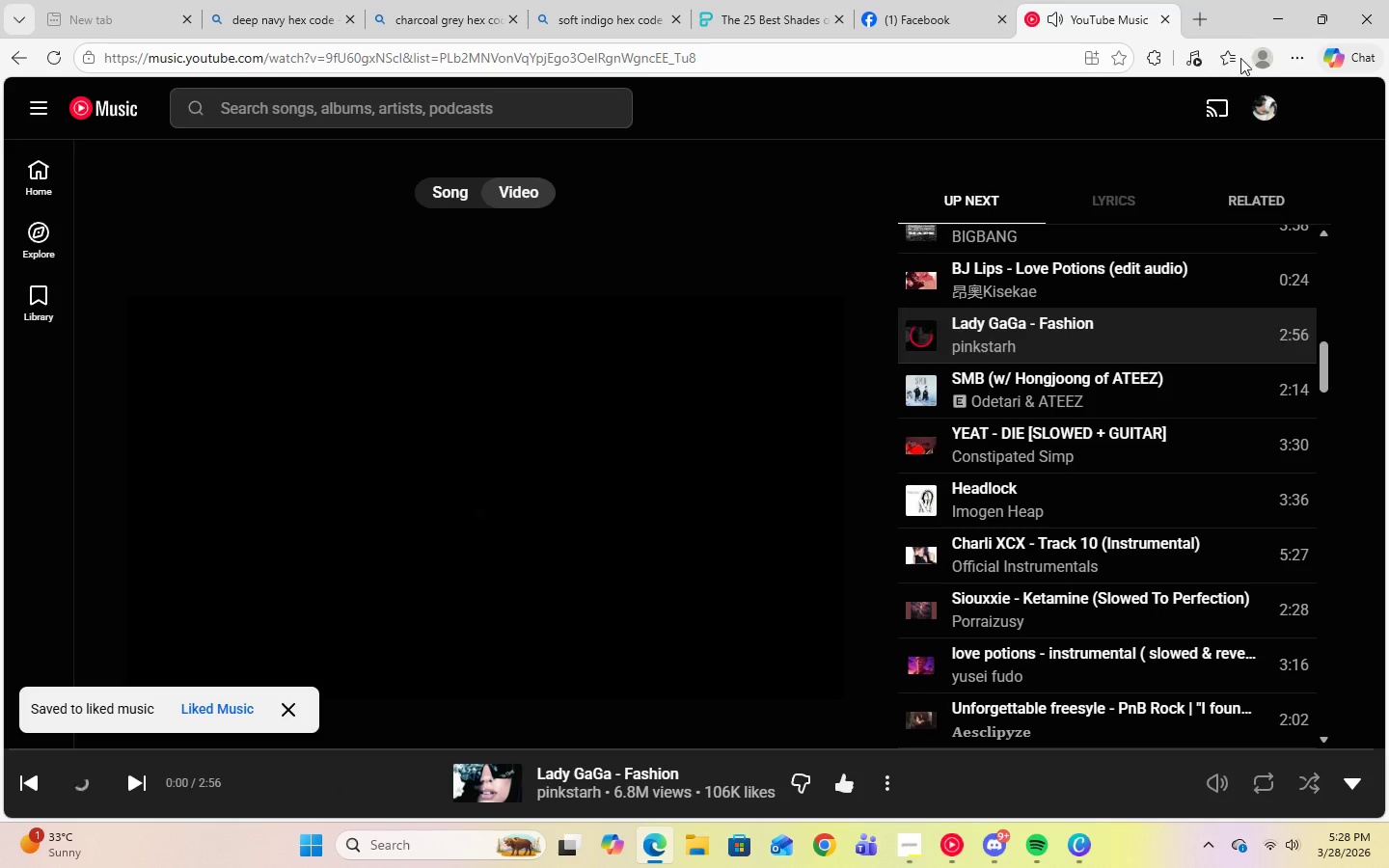 
left_click([1274, 15])
 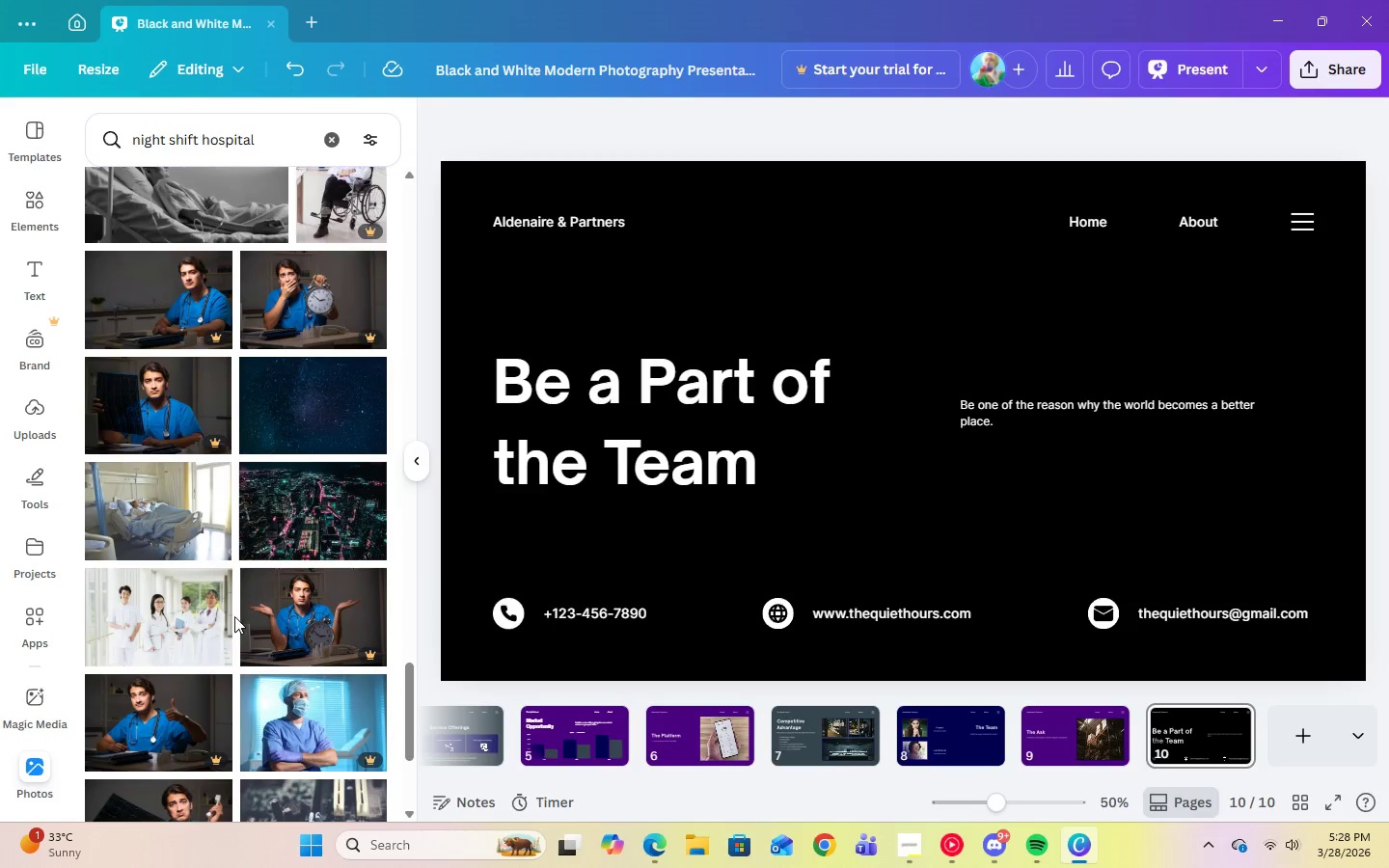 
scroll: coordinate [269, 520], scroll_direction: down, amount: 11.0
 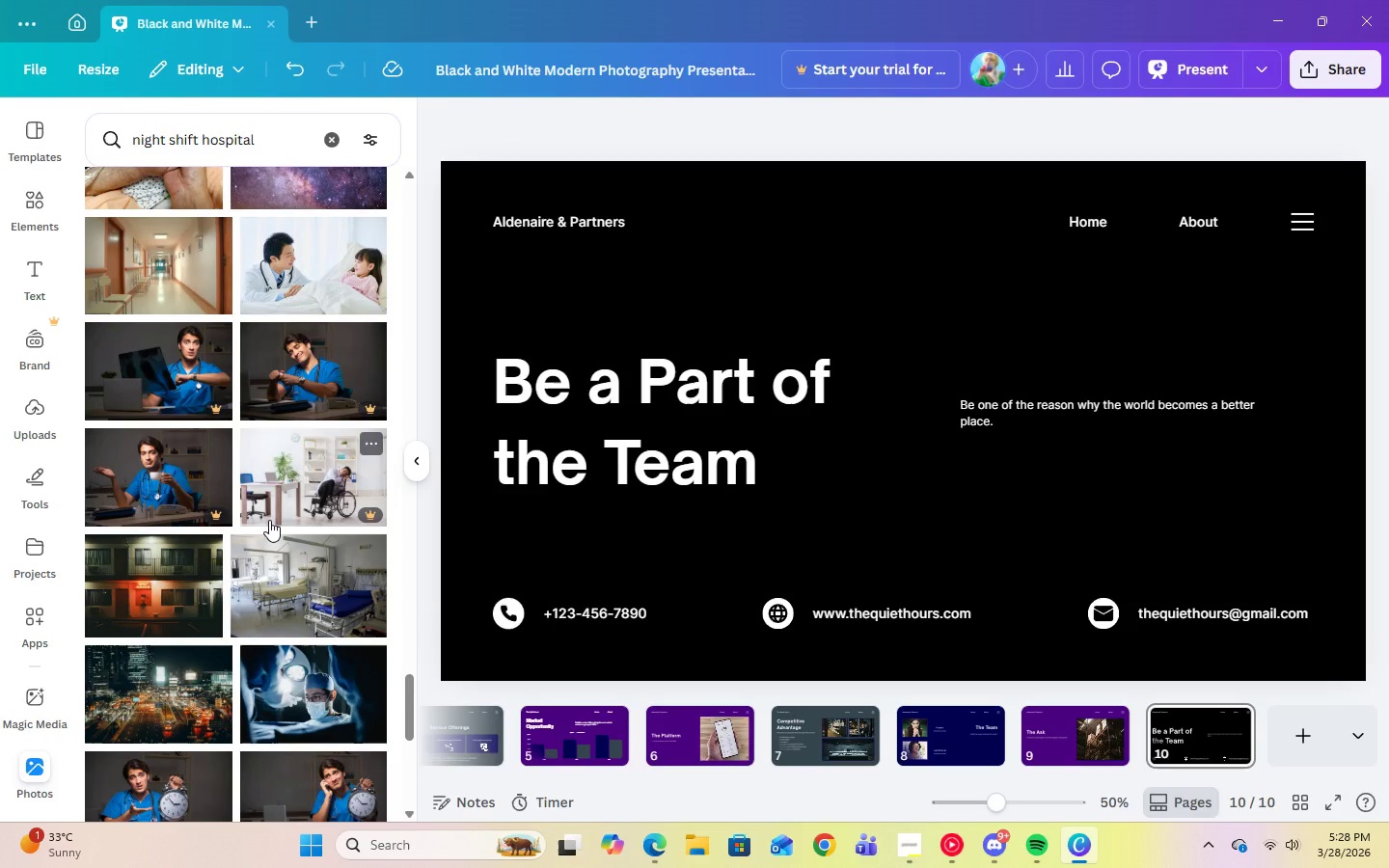 
left_click([114, 609])
 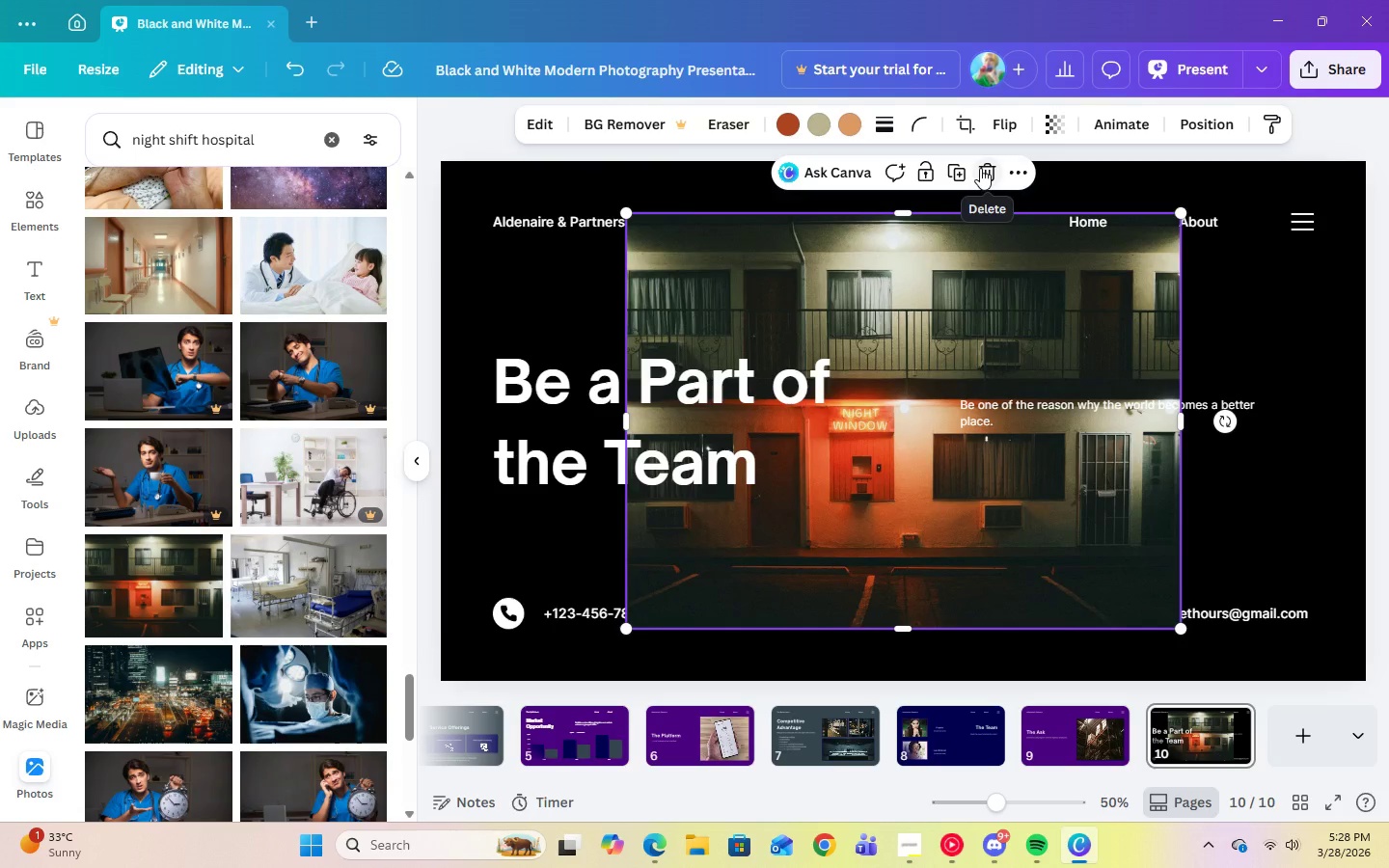 
left_click([980, 168])
 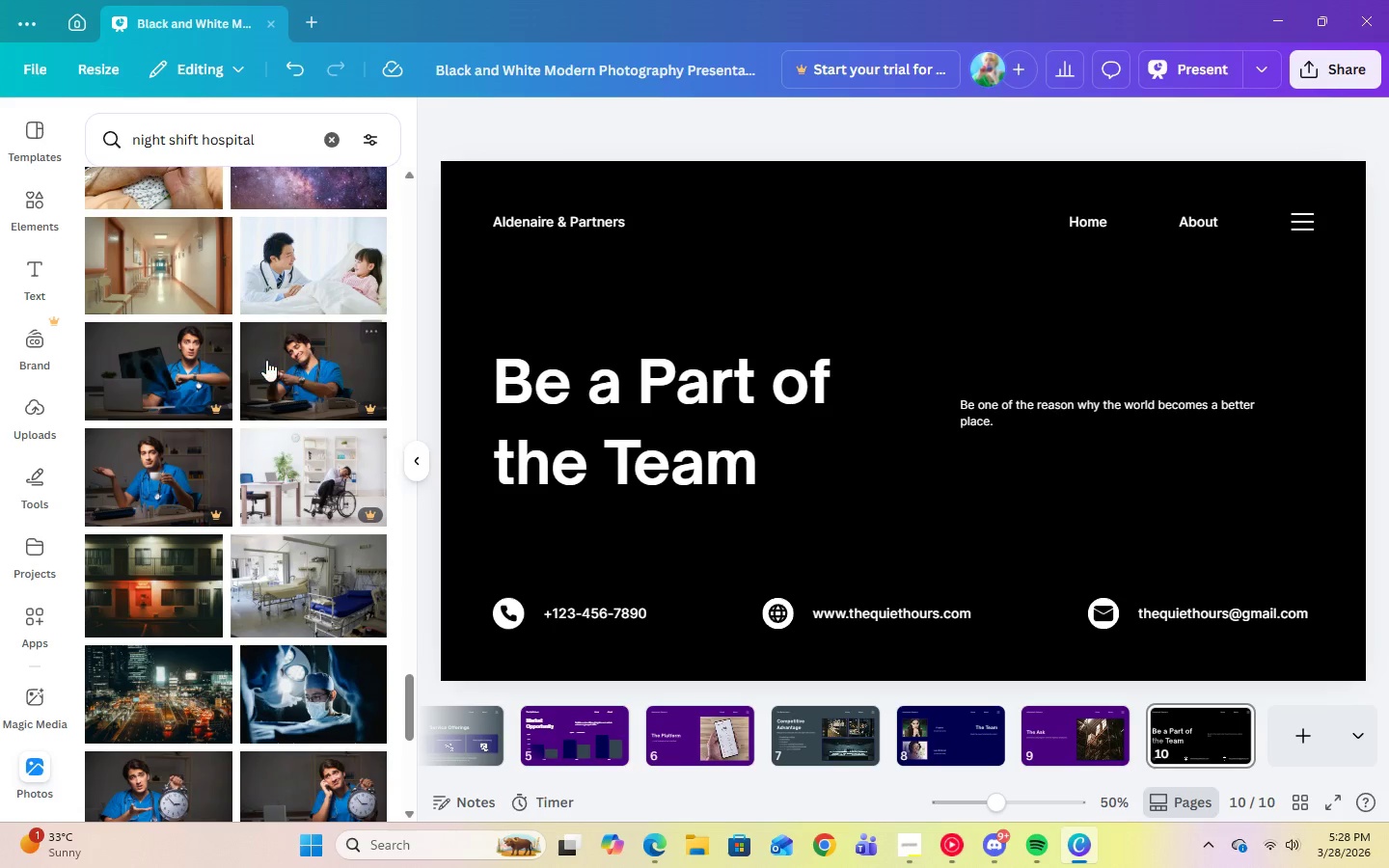 
scroll: coordinate [264, 360], scroll_direction: down, amount: 10.0
 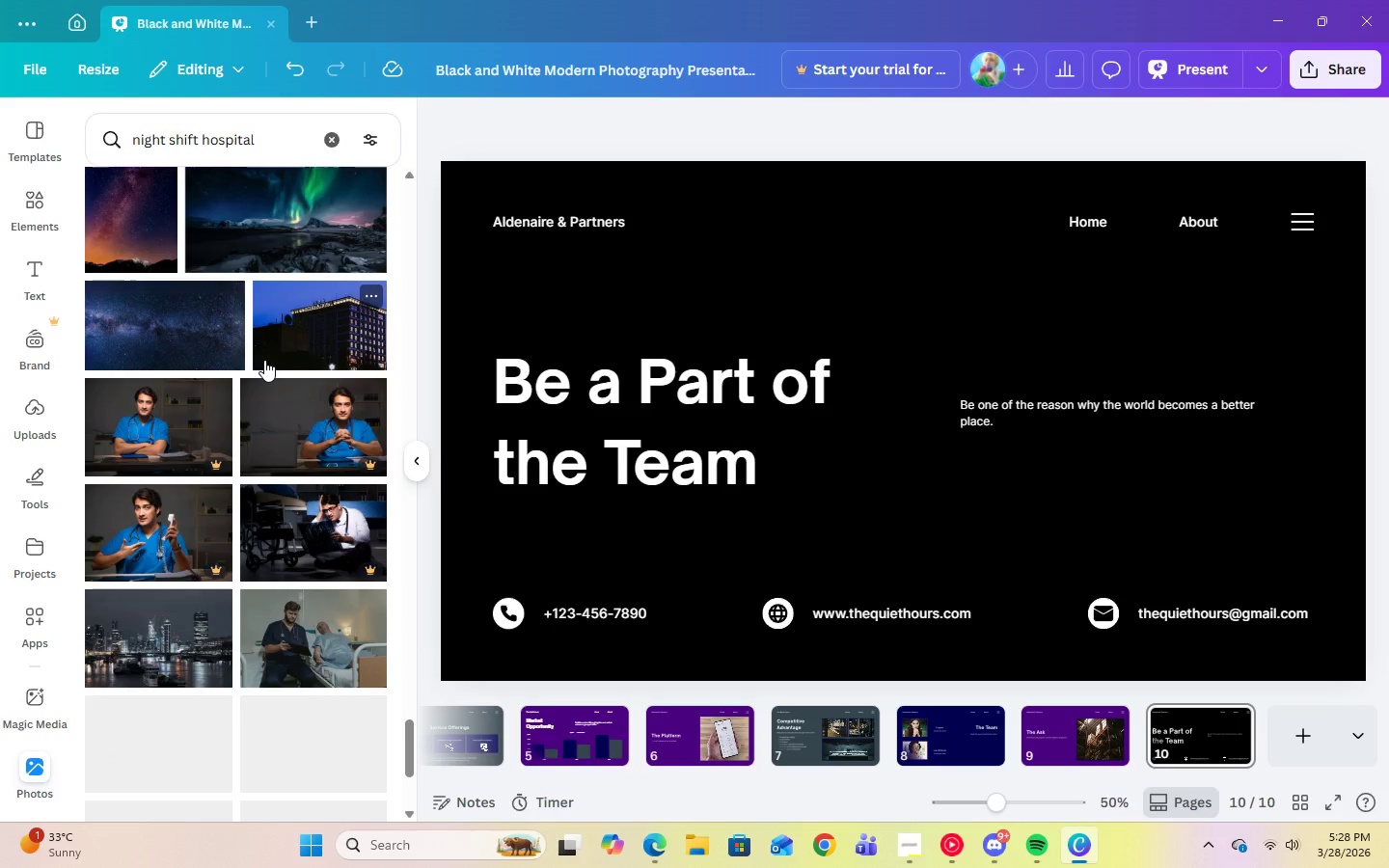 
left_click([318, 355])
 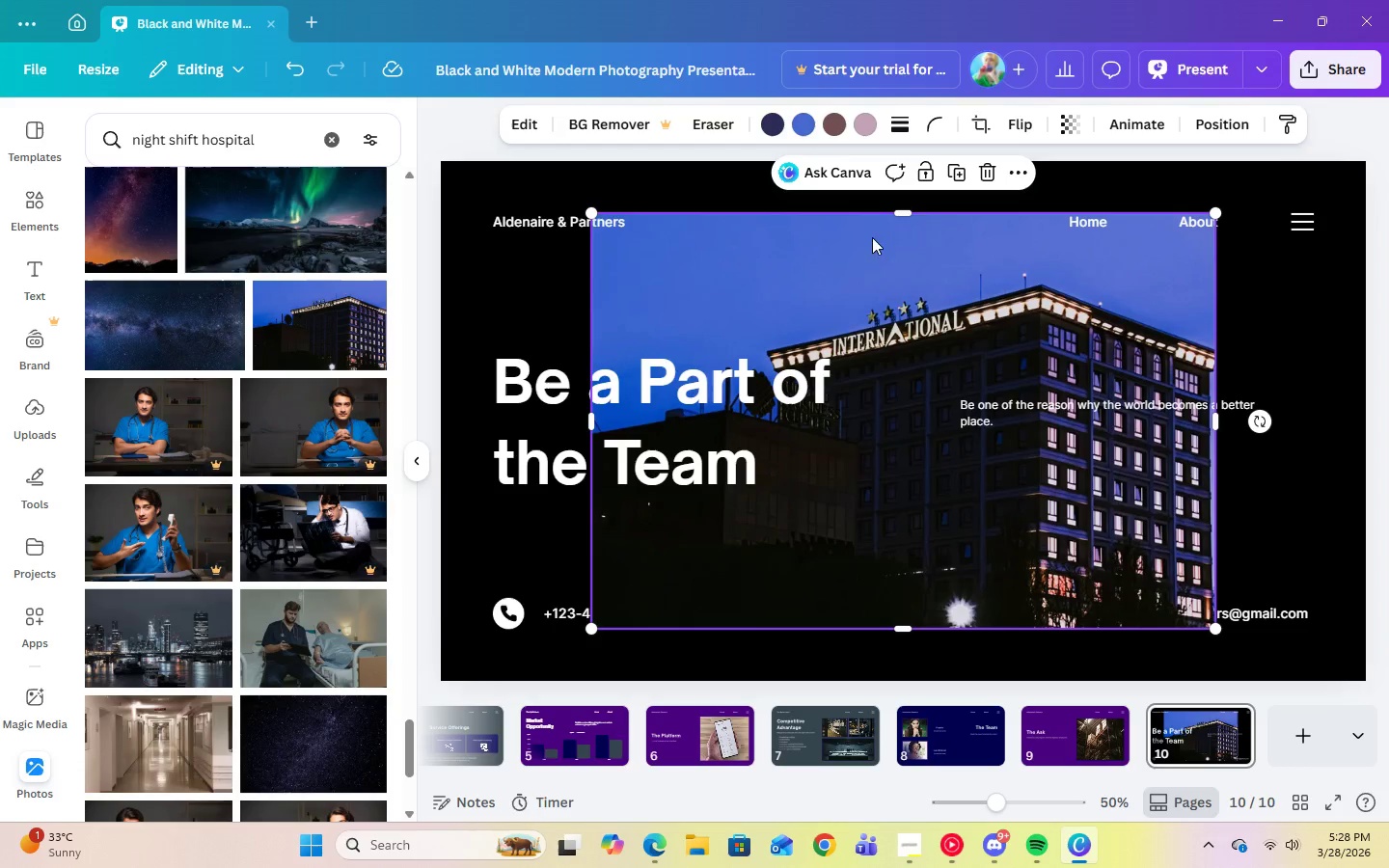 
left_click([982, 179])
 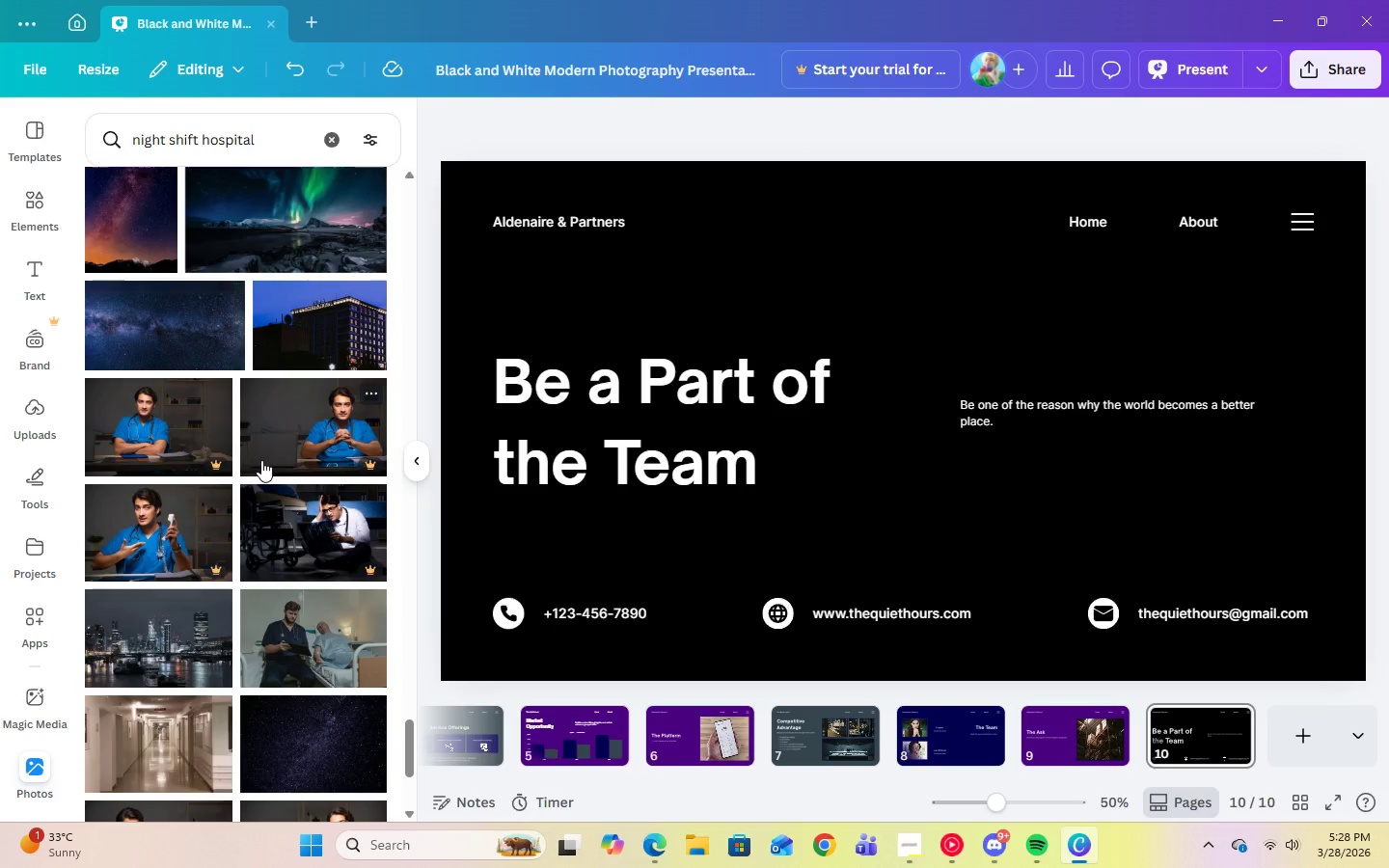 
scroll: coordinate [261, 460], scroll_direction: down, amount: 19.0
 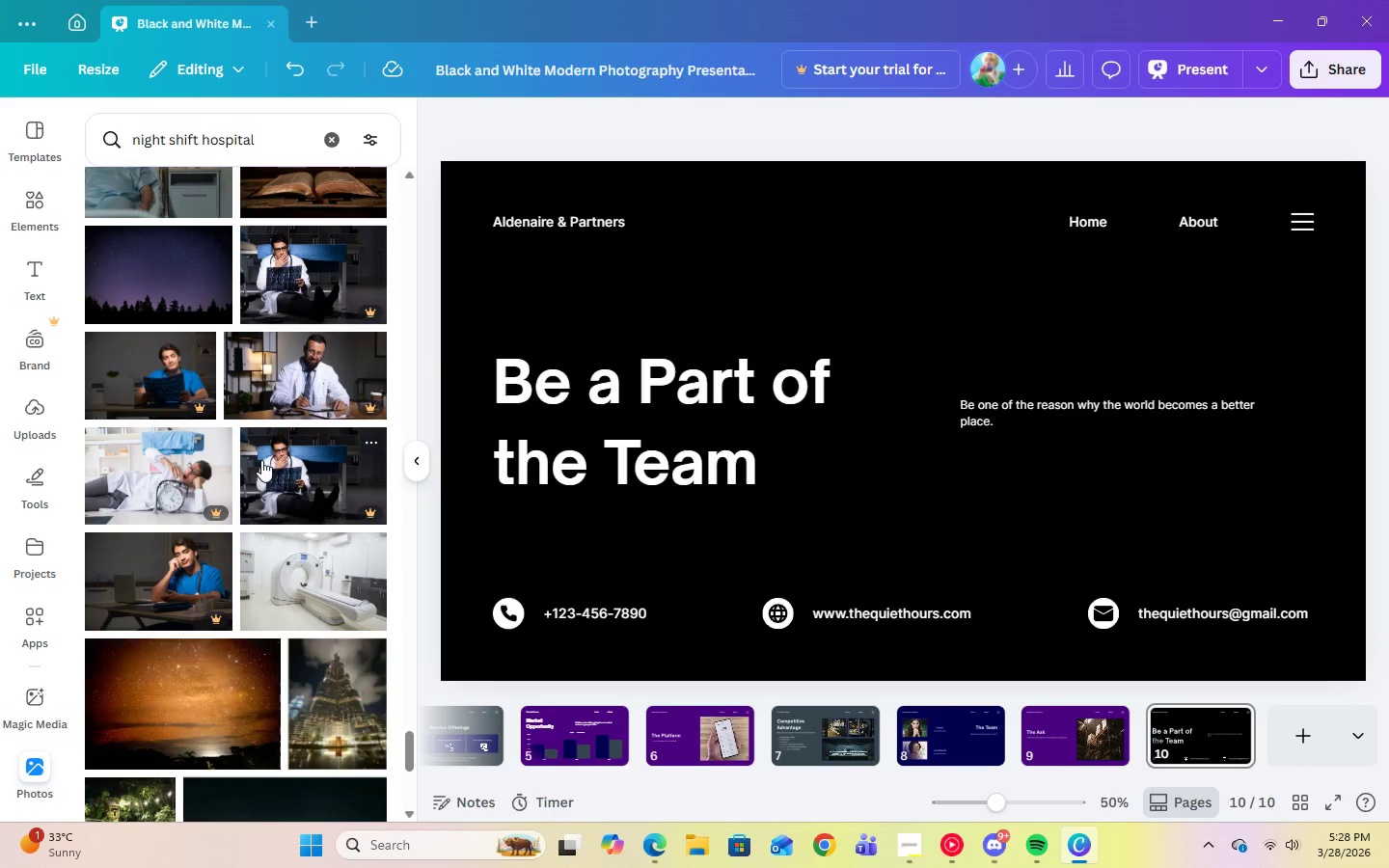 
scroll: coordinate [261, 460], scroll_direction: down, amount: 5.0
 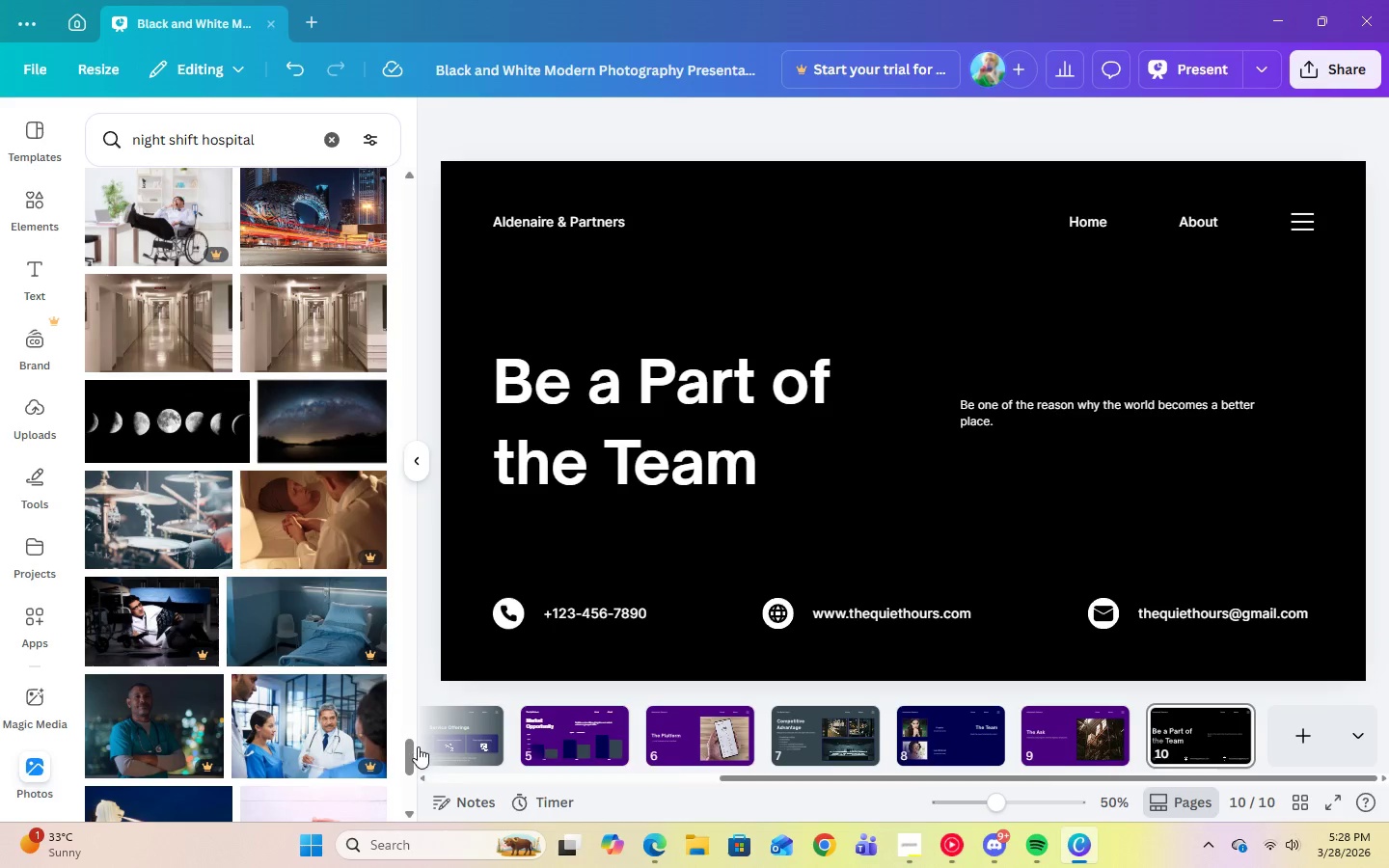 
left_click_drag(start_coordinate=[407, 752], to_coordinate=[446, 121])
 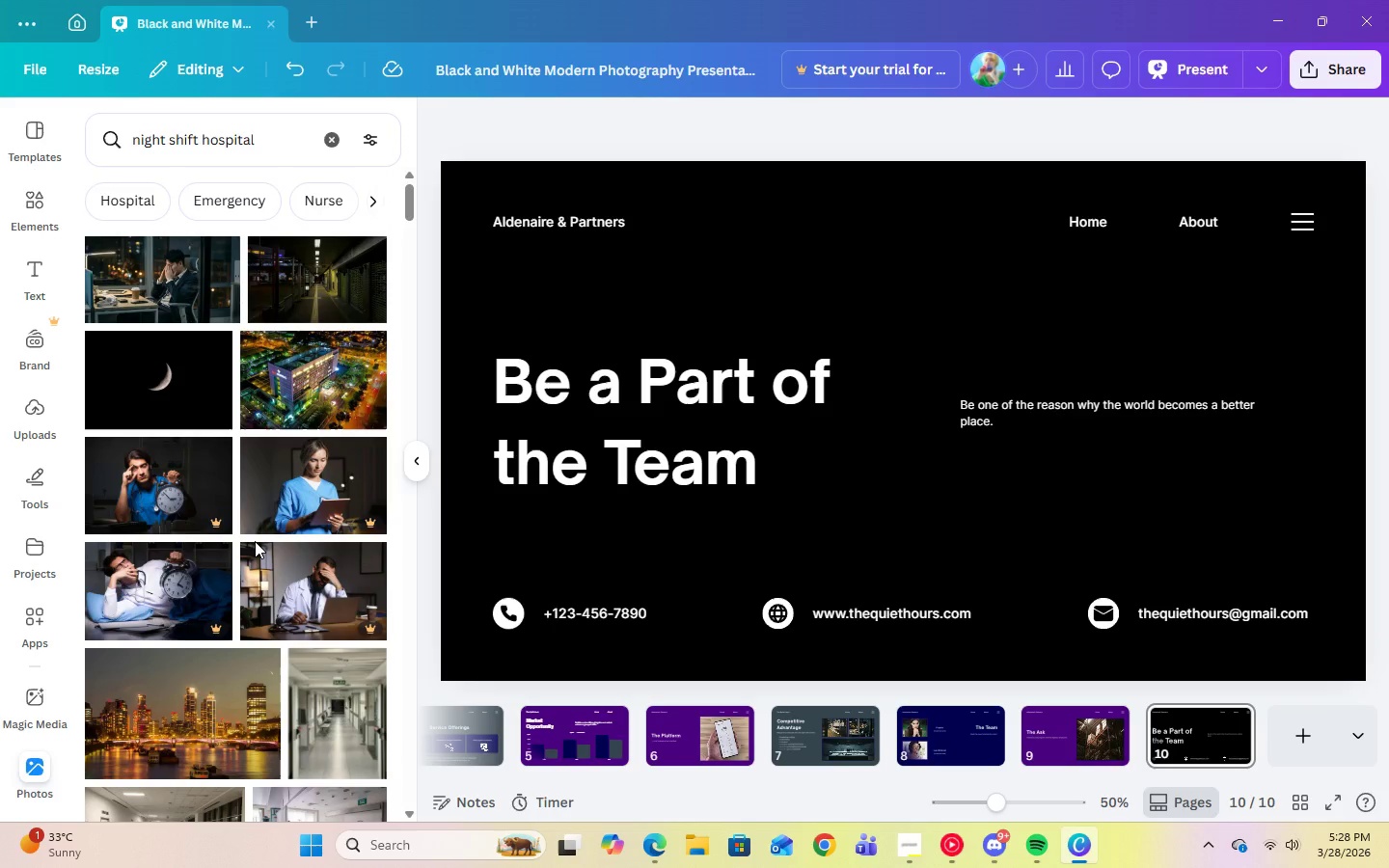 
left_click([301, 406])
 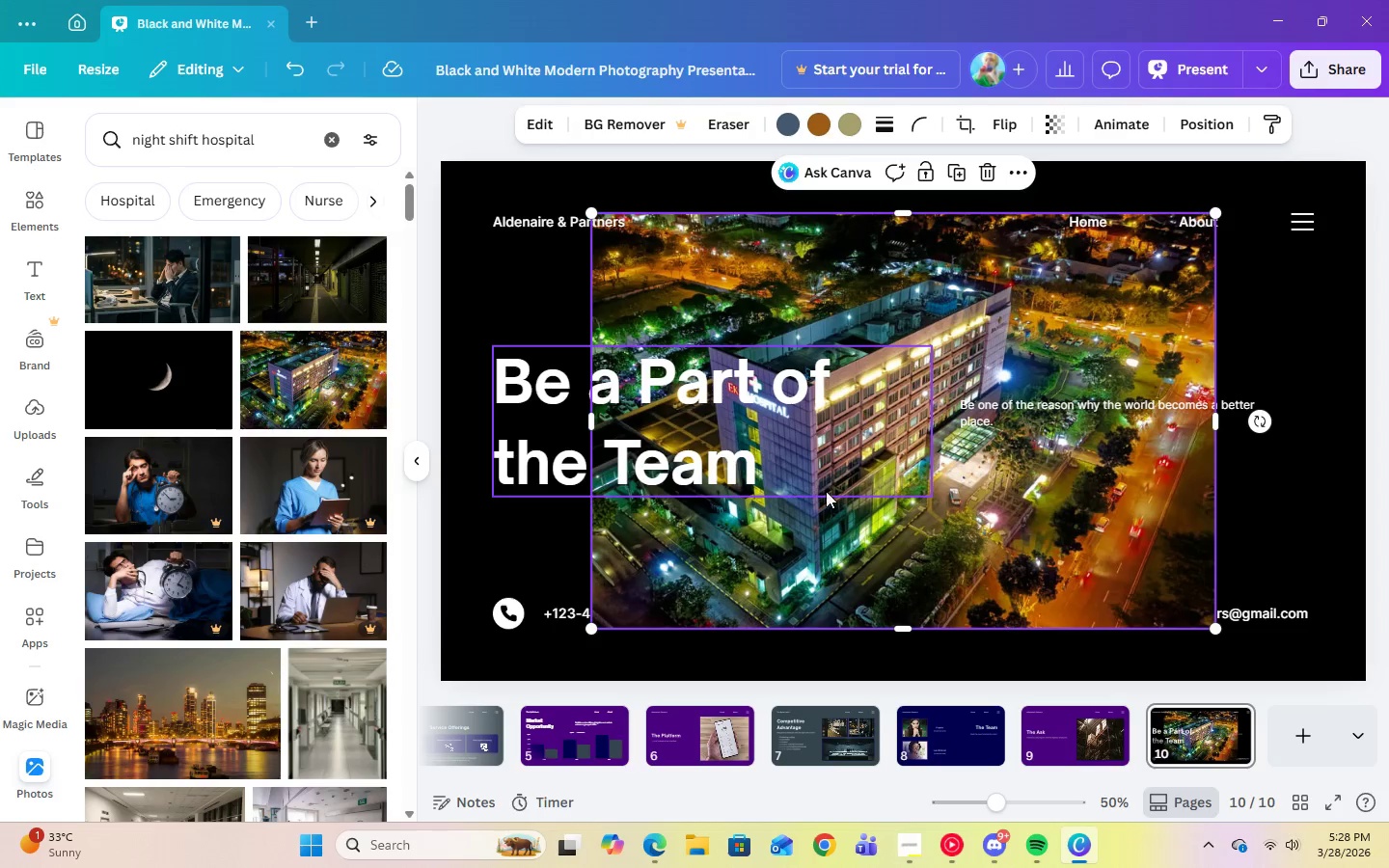 
right_click([890, 535])
 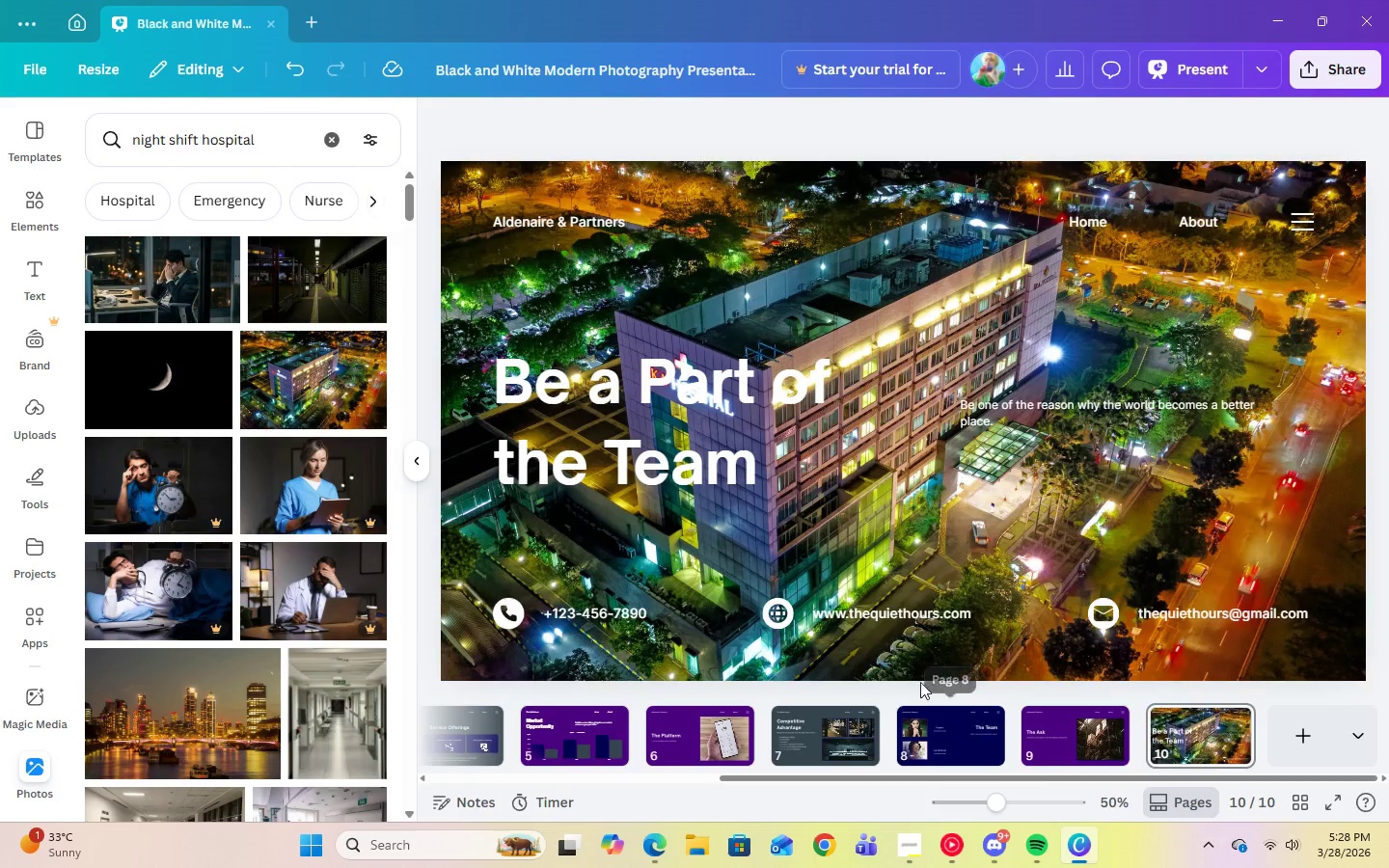 
left_click([865, 225])
 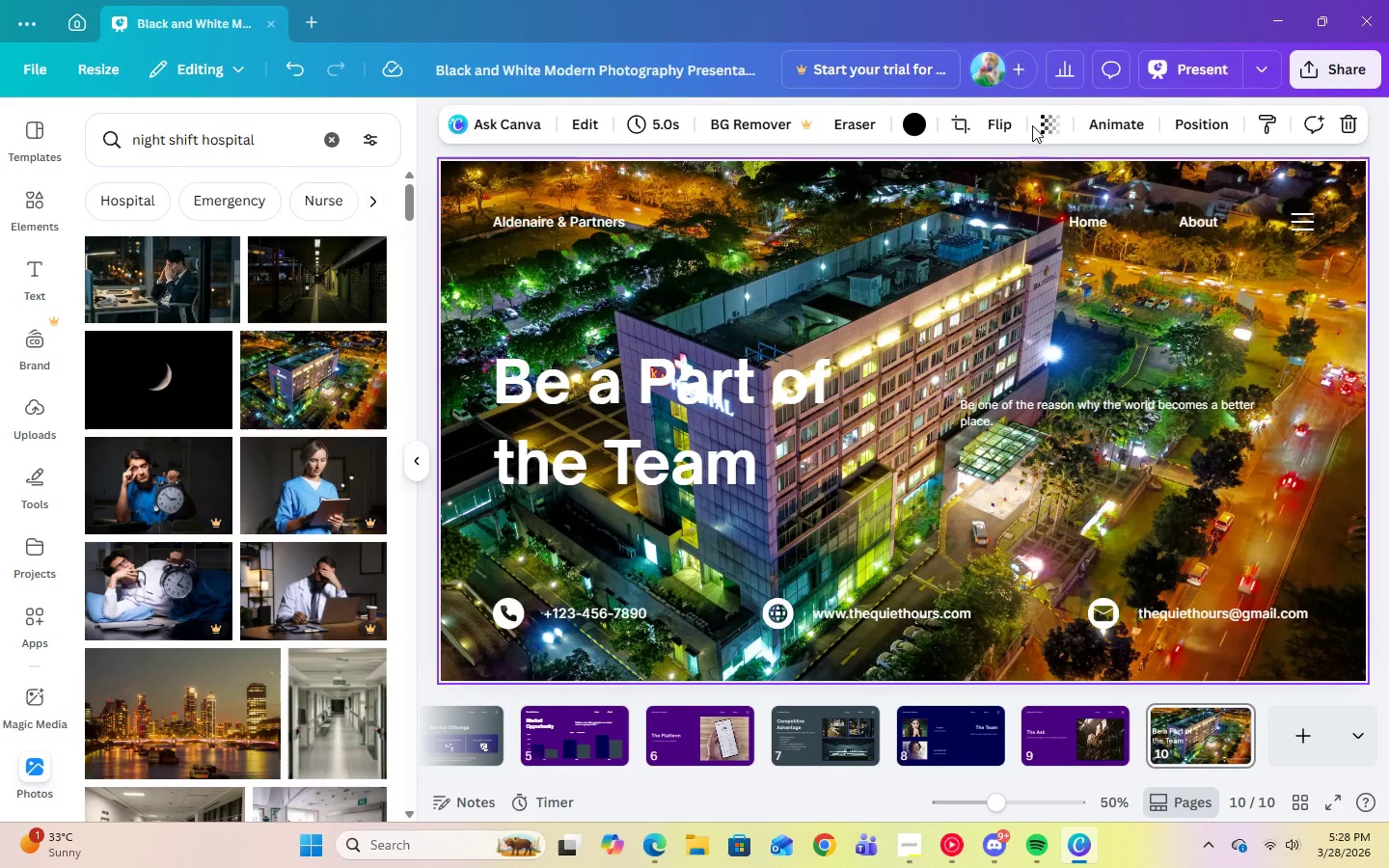 
left_click([1040, 124])
 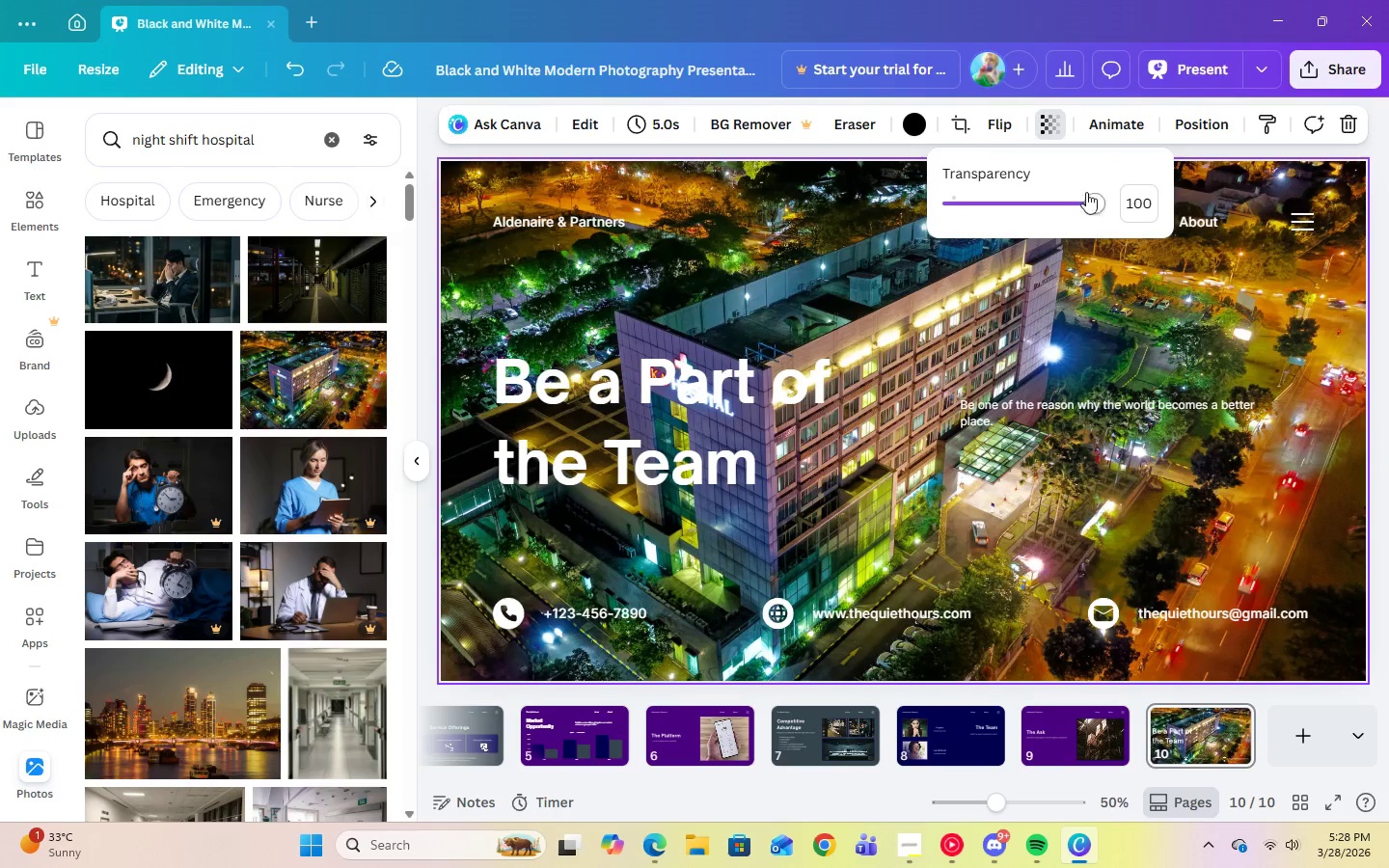 
left_click([1125, 198])
 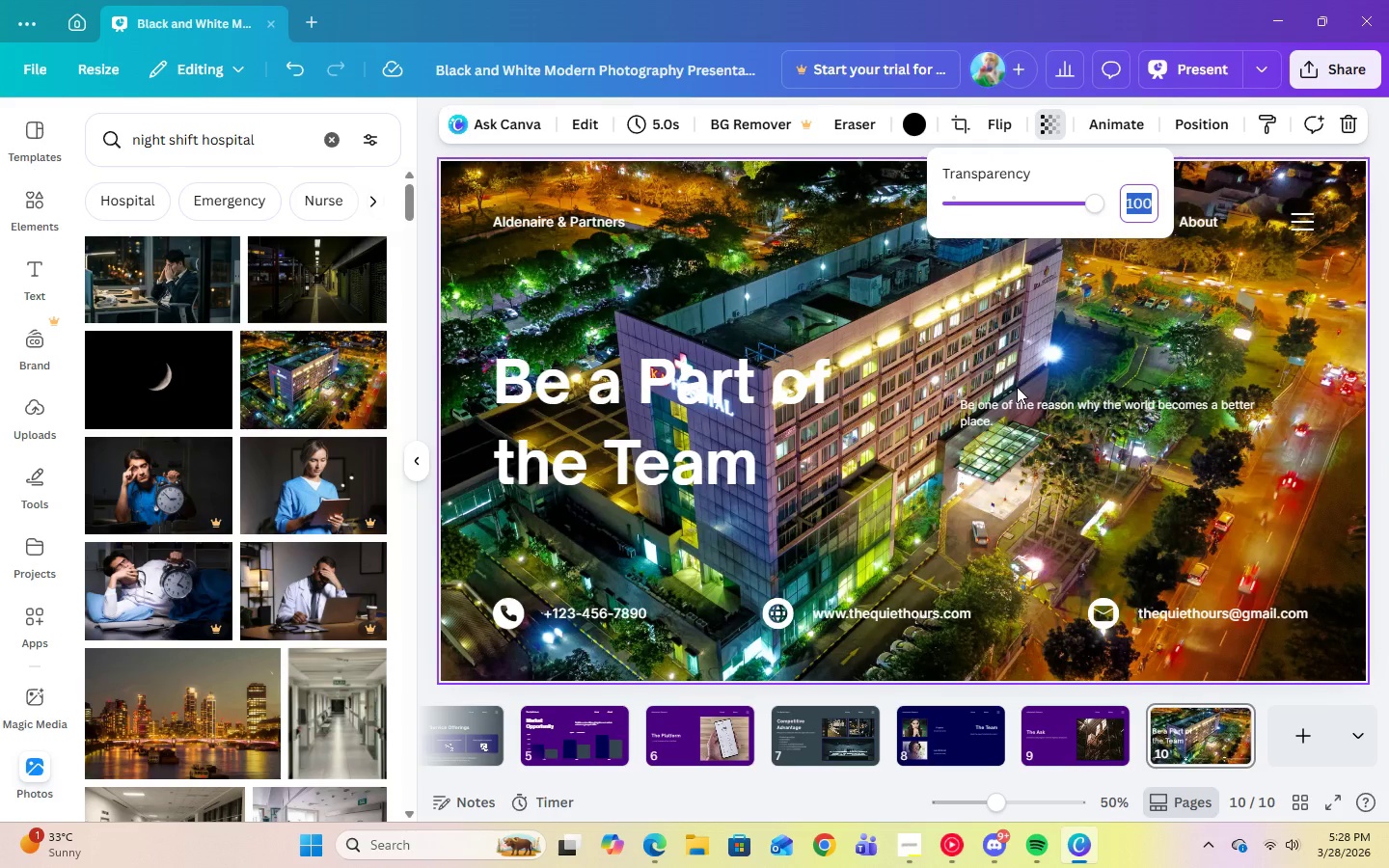 
key(Numpad5)
 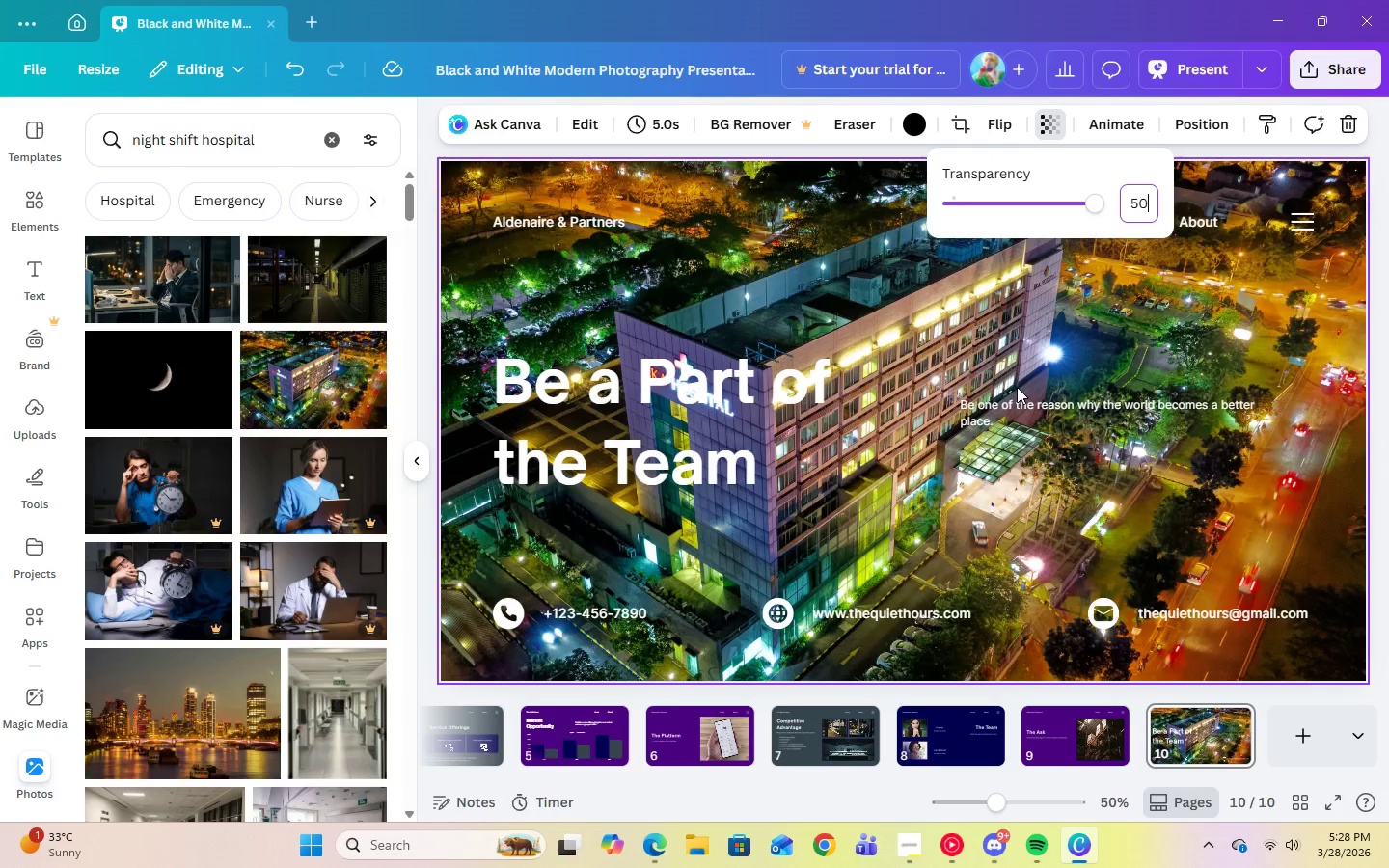 
key(Numpad0)
 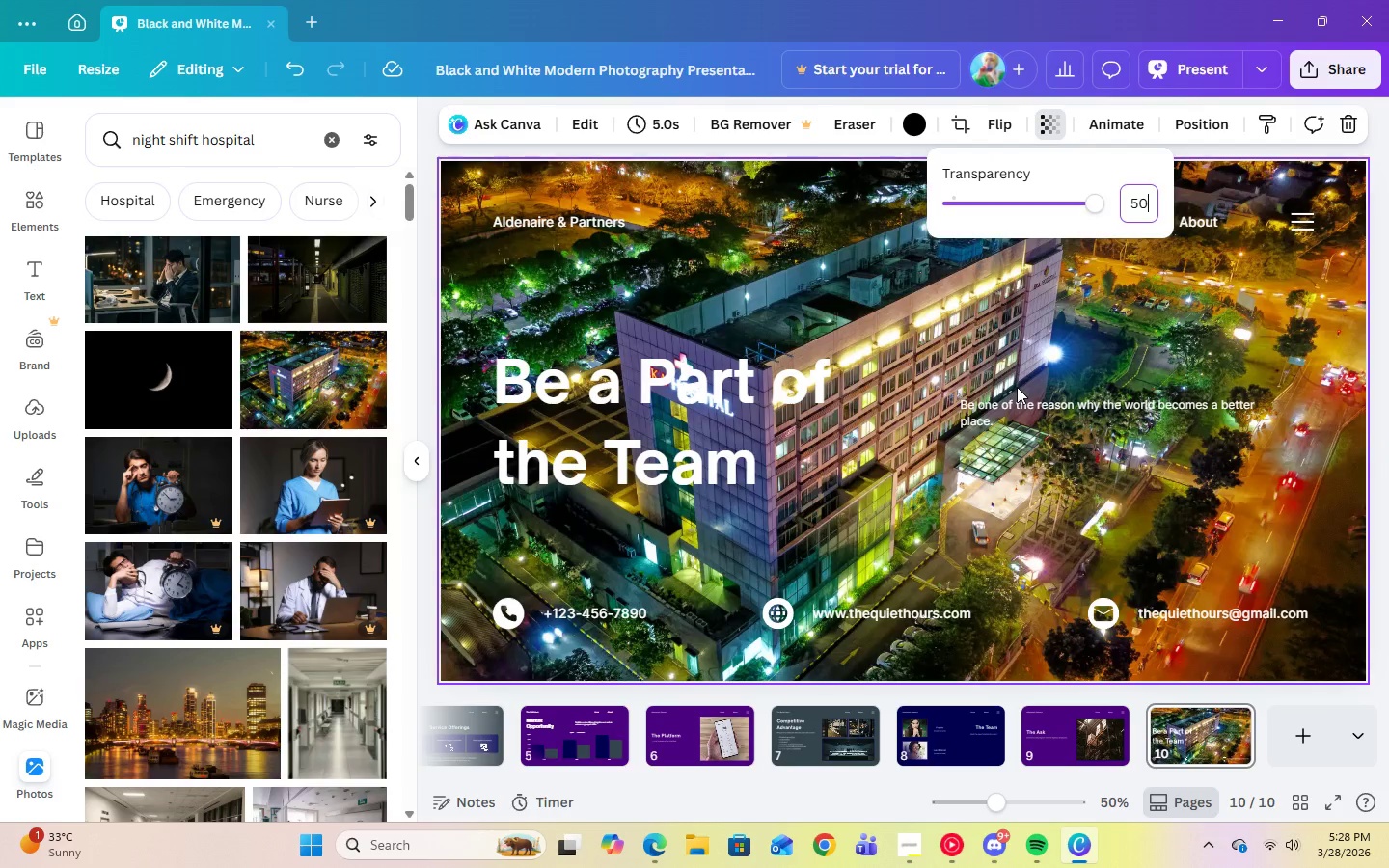 
key(Enter)
 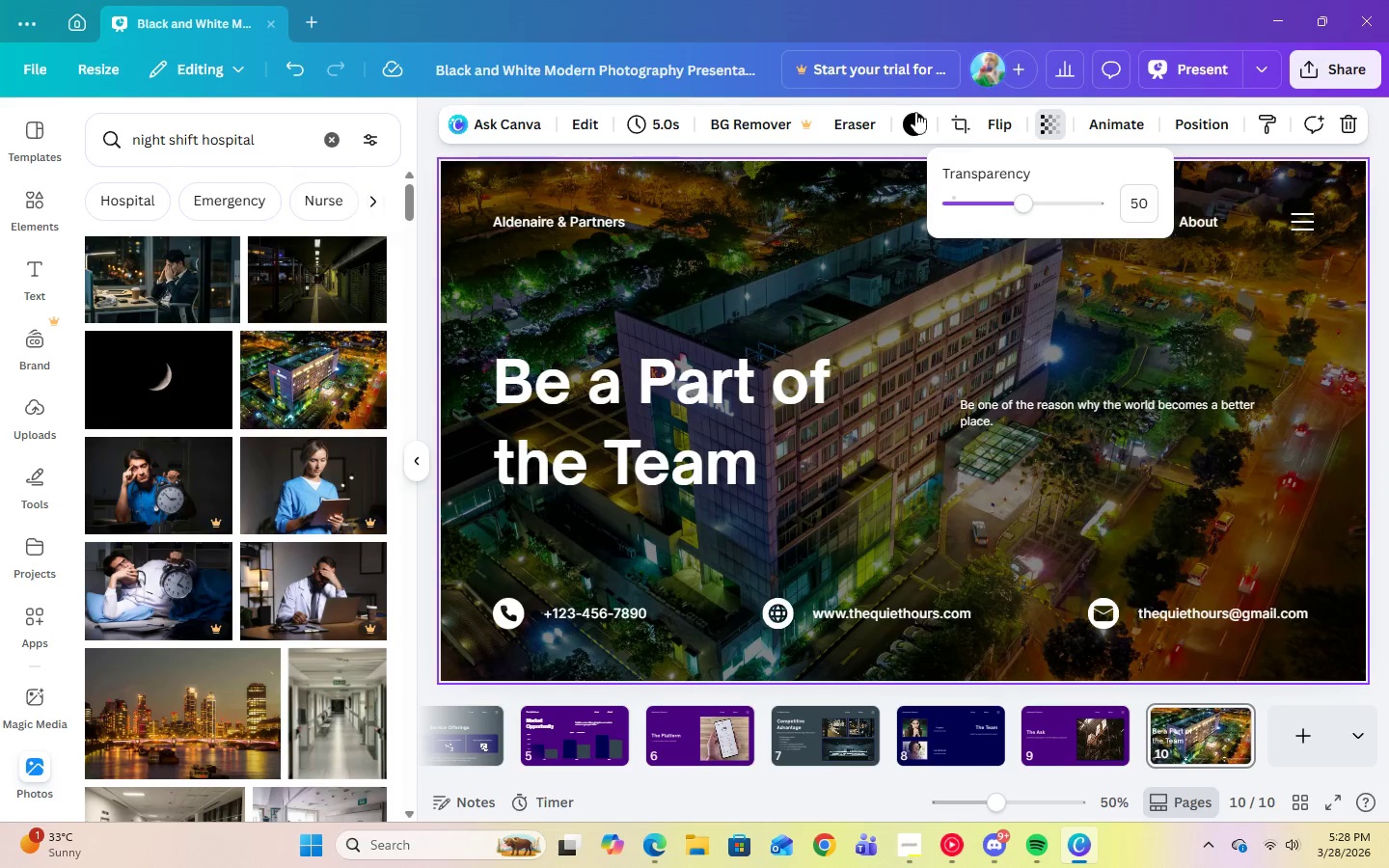 
left_click([919, 121])
 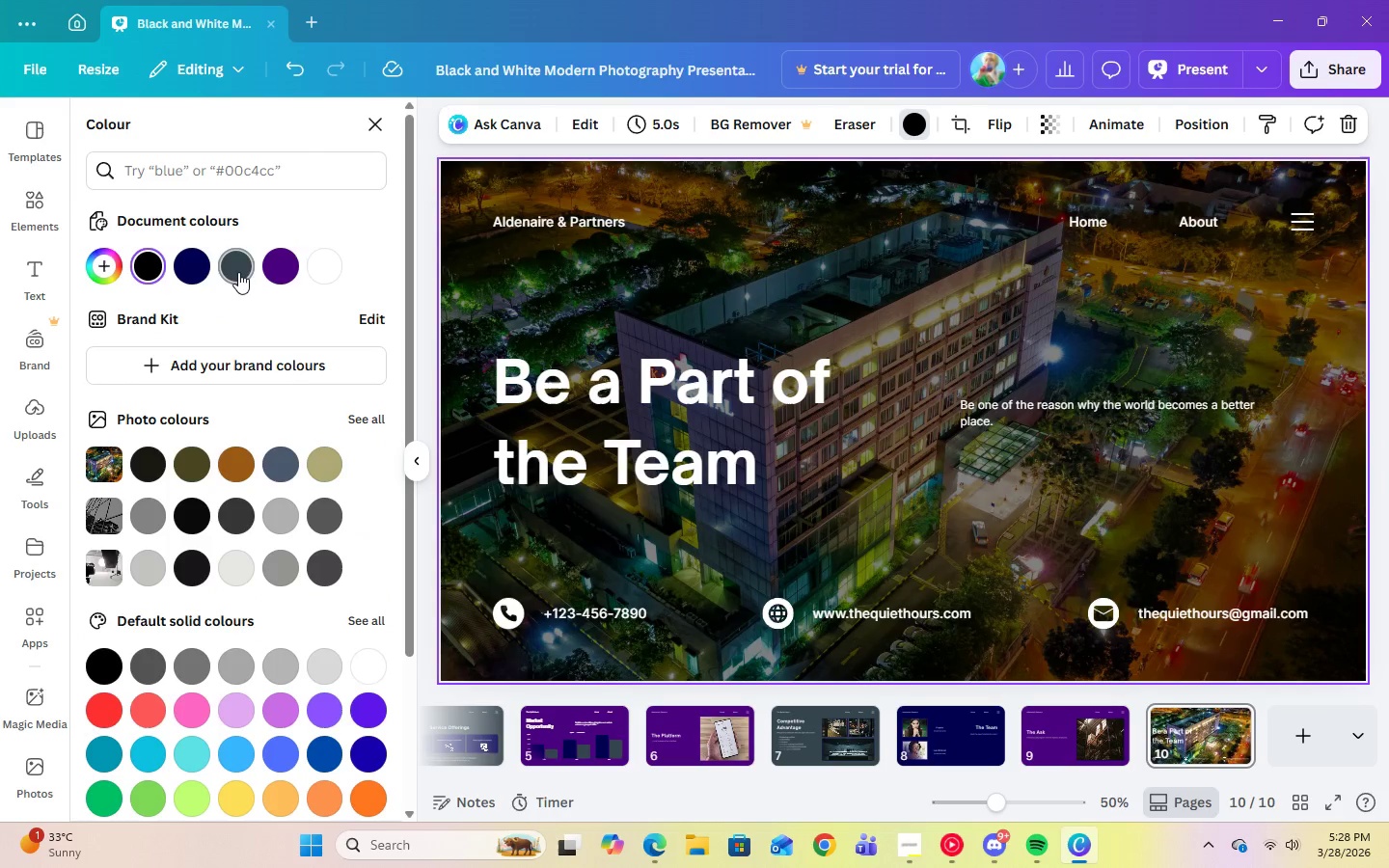 
left_click([238, 272])
 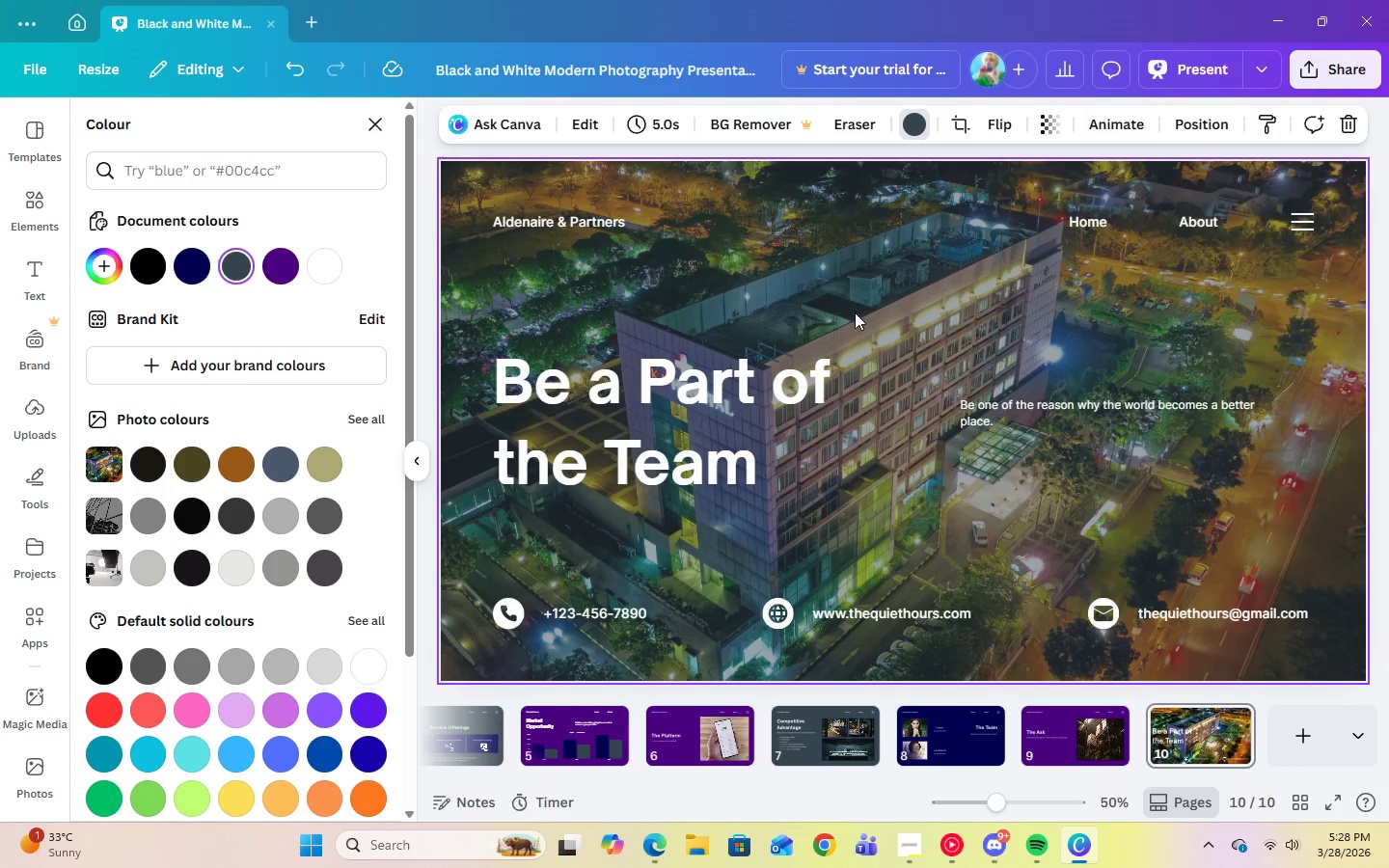 
left_click([885, 312])
 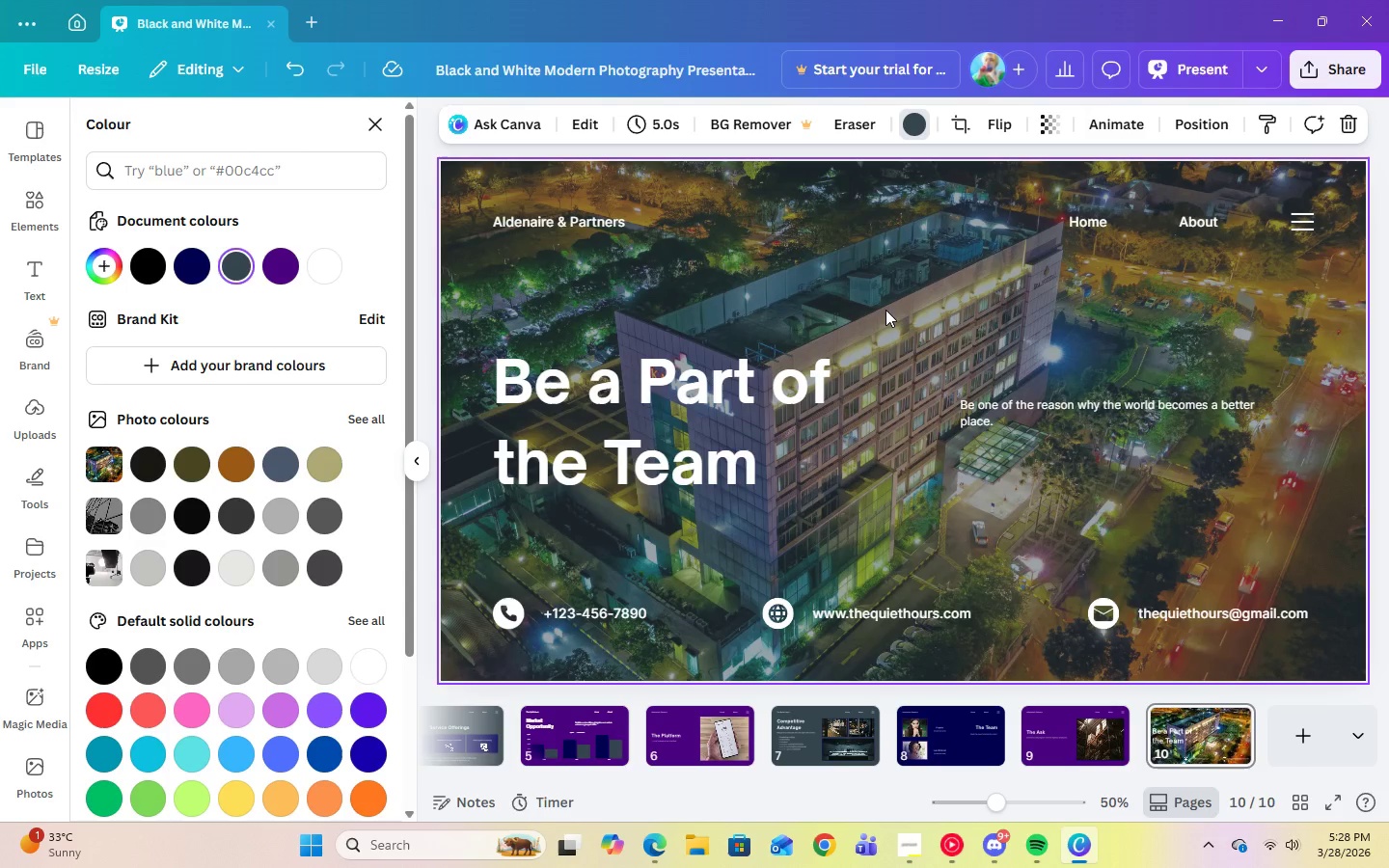 
left_click([885, 310])
 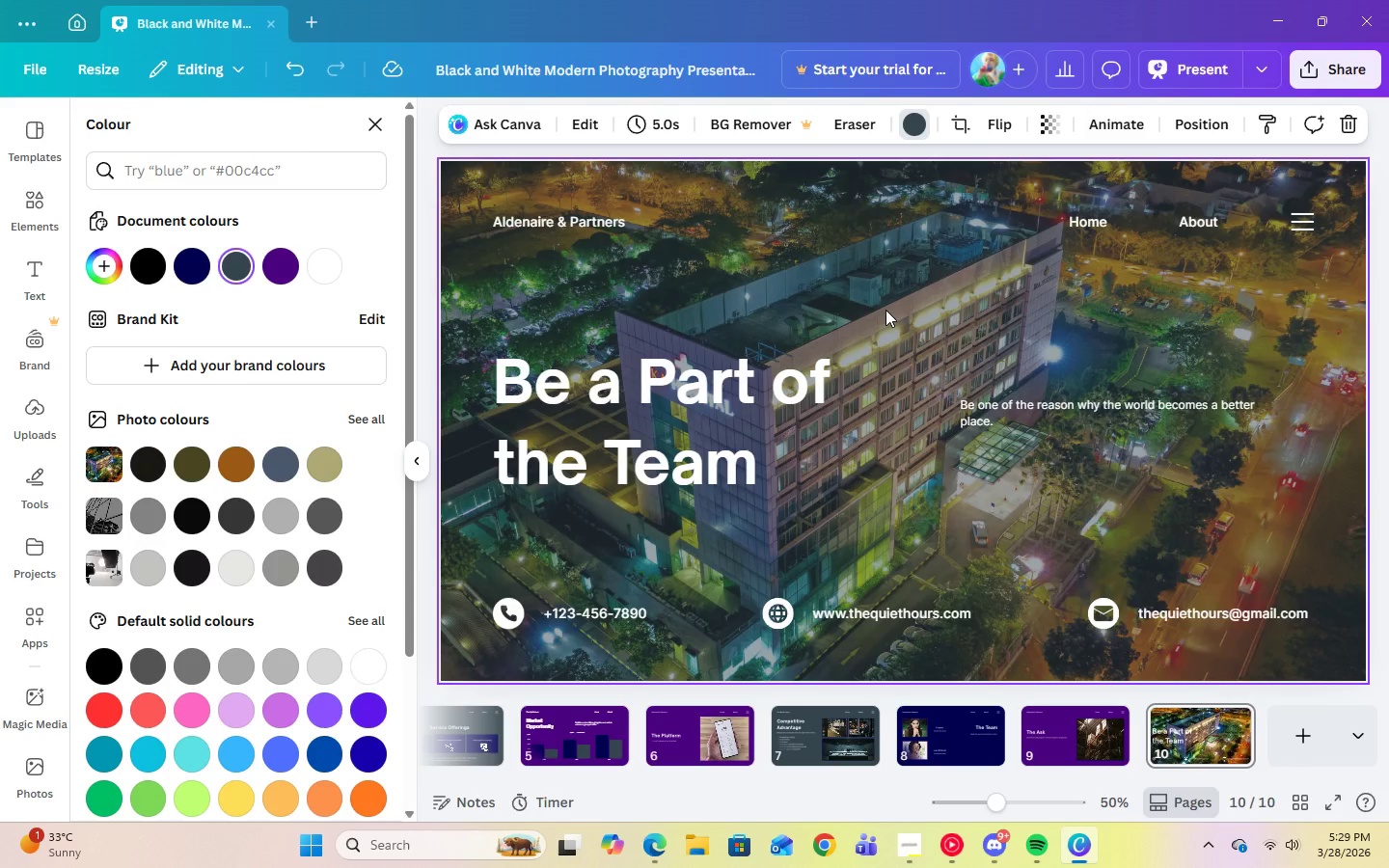 
key(Delete)
 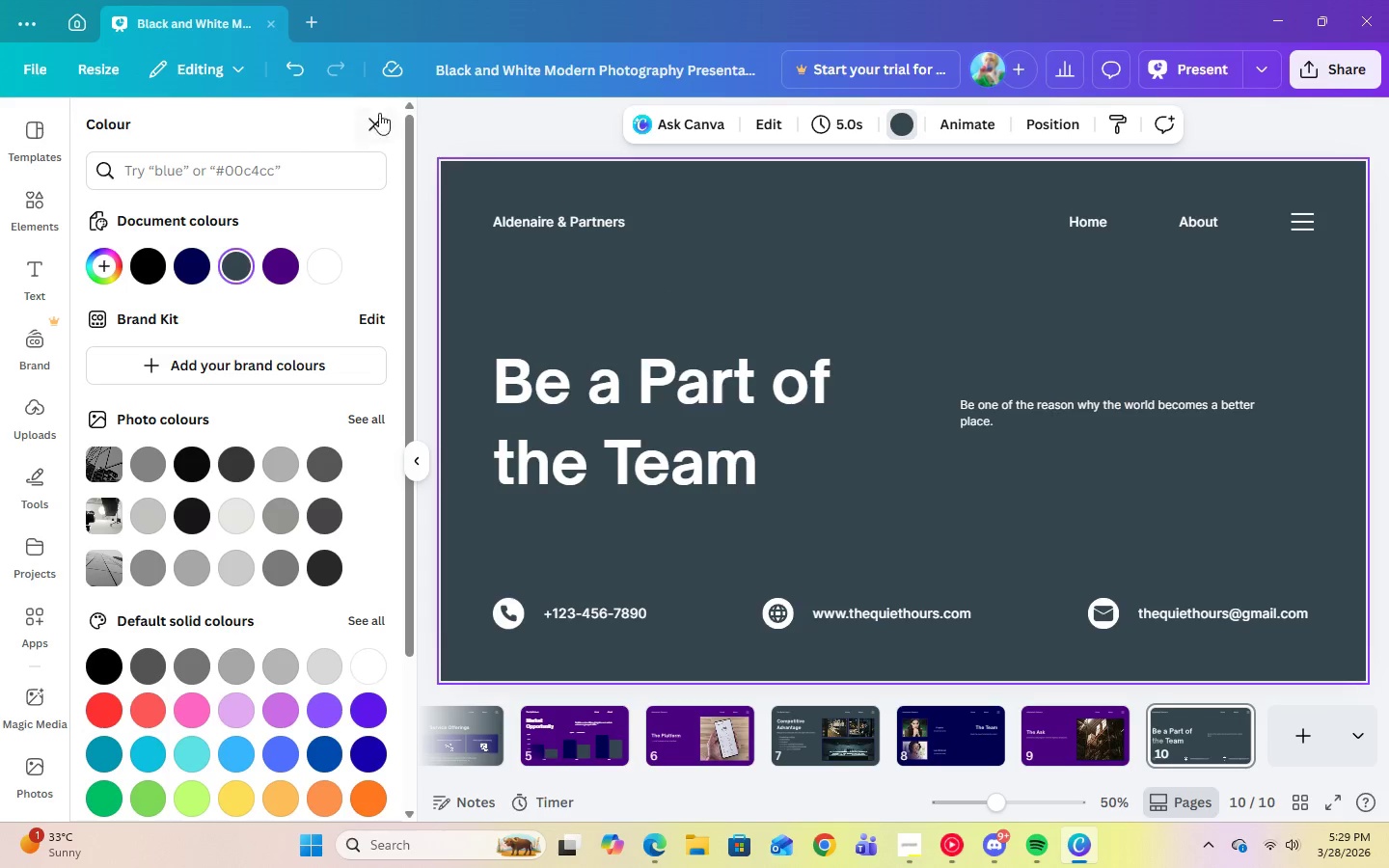 
left_click([385, 120])
 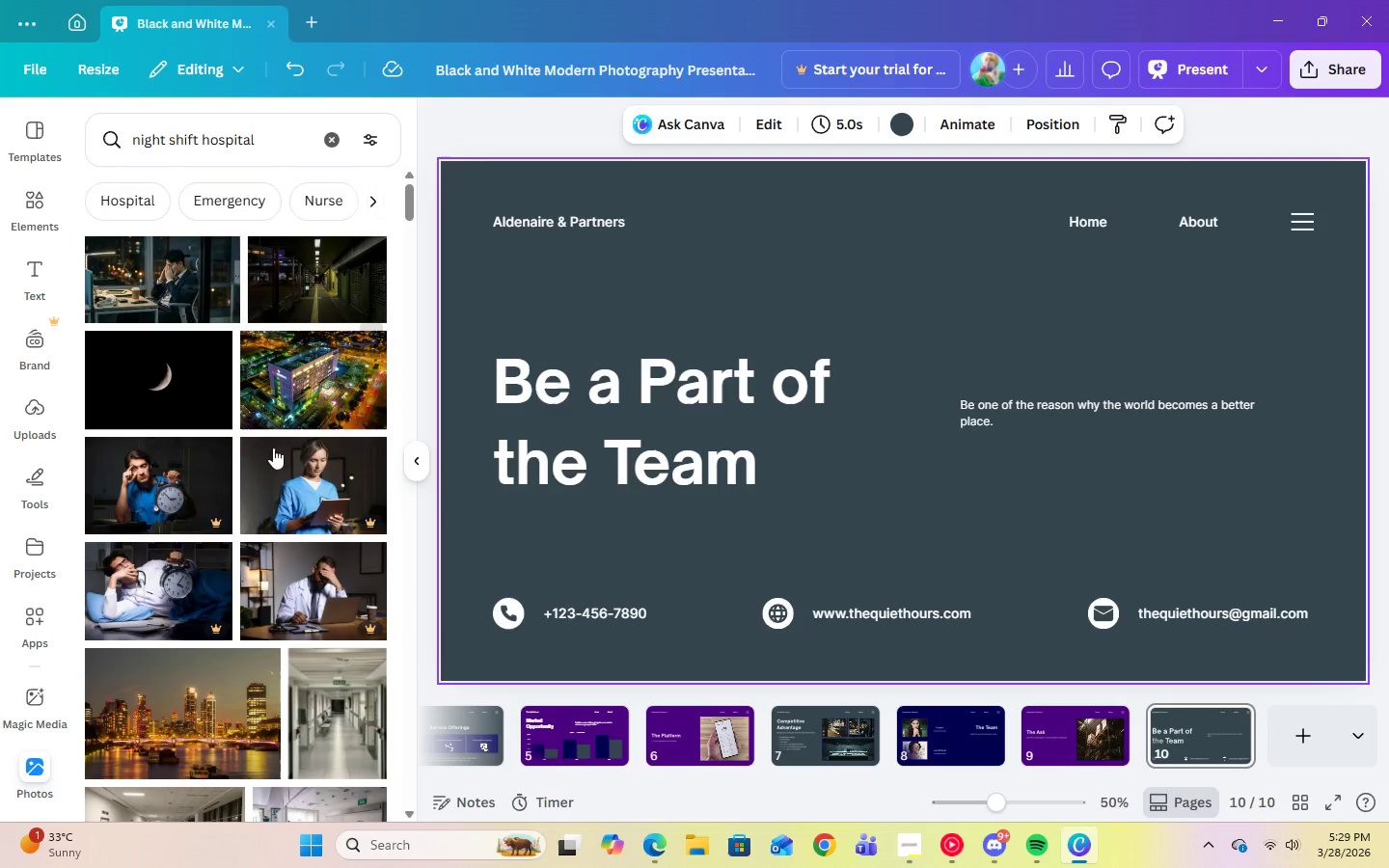 
scroll: coordinate [297, 477], scroll_direction: down, amount: 1.0
 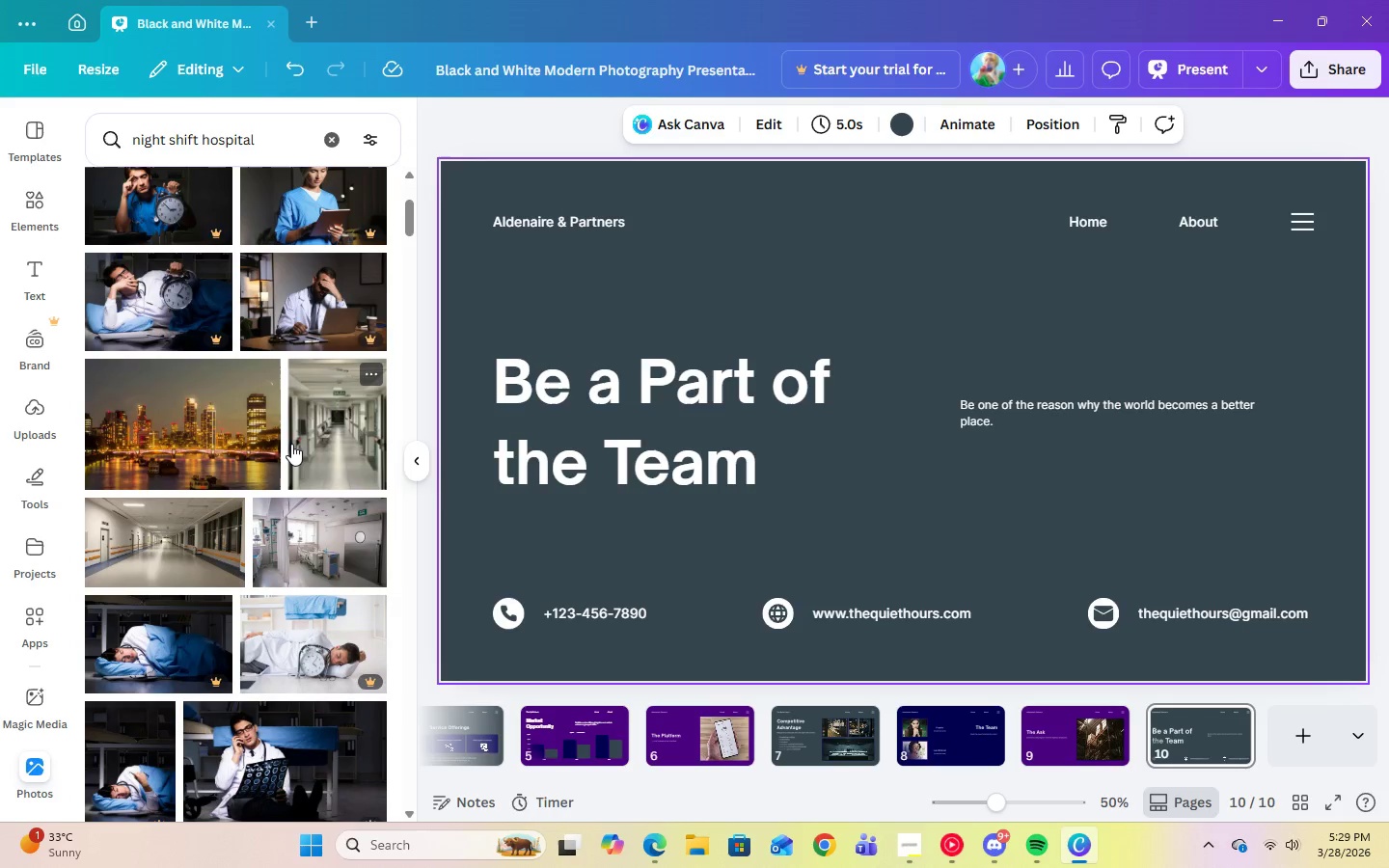 
left_click([180, 539])
 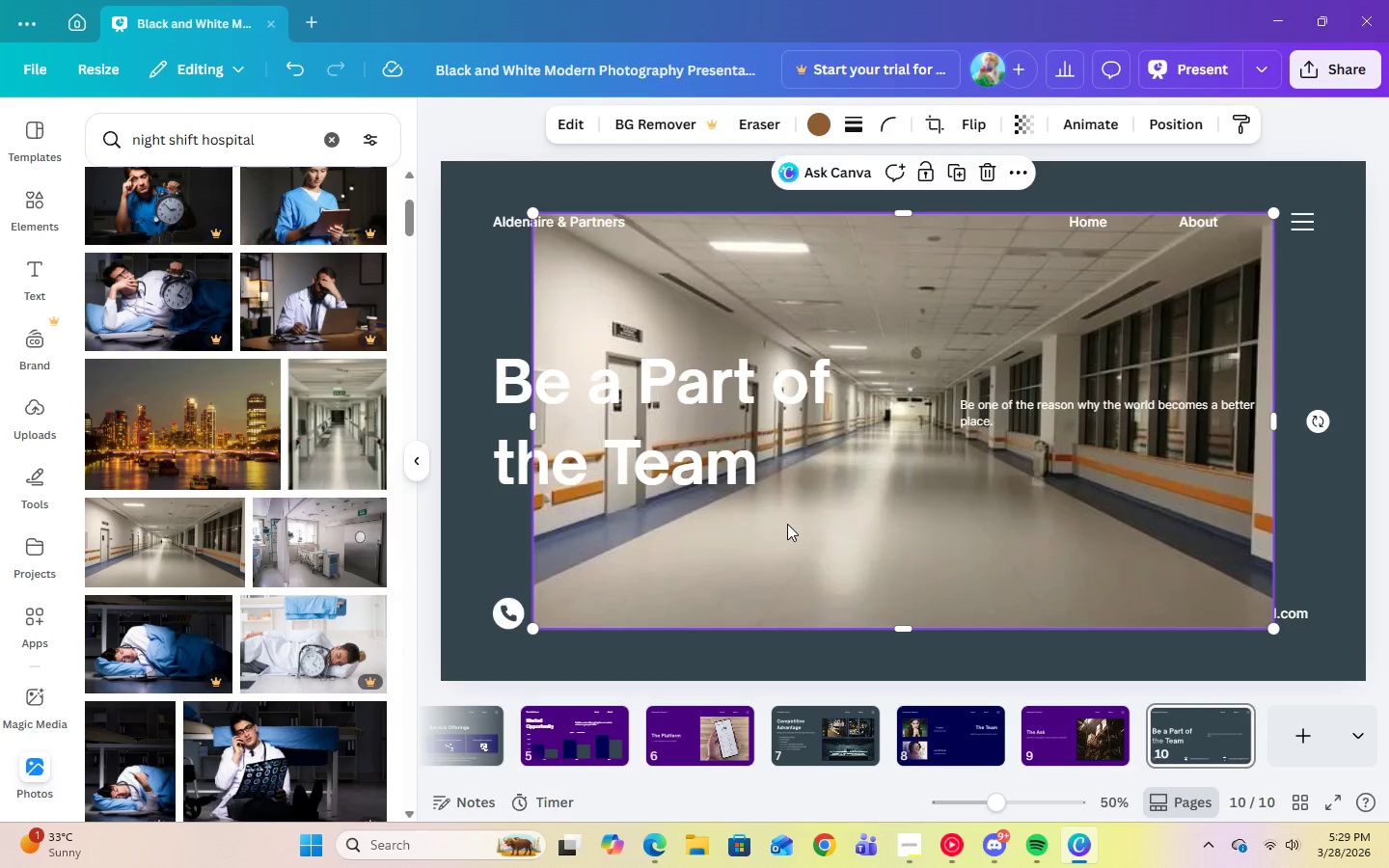 
right_click([797, 524])
 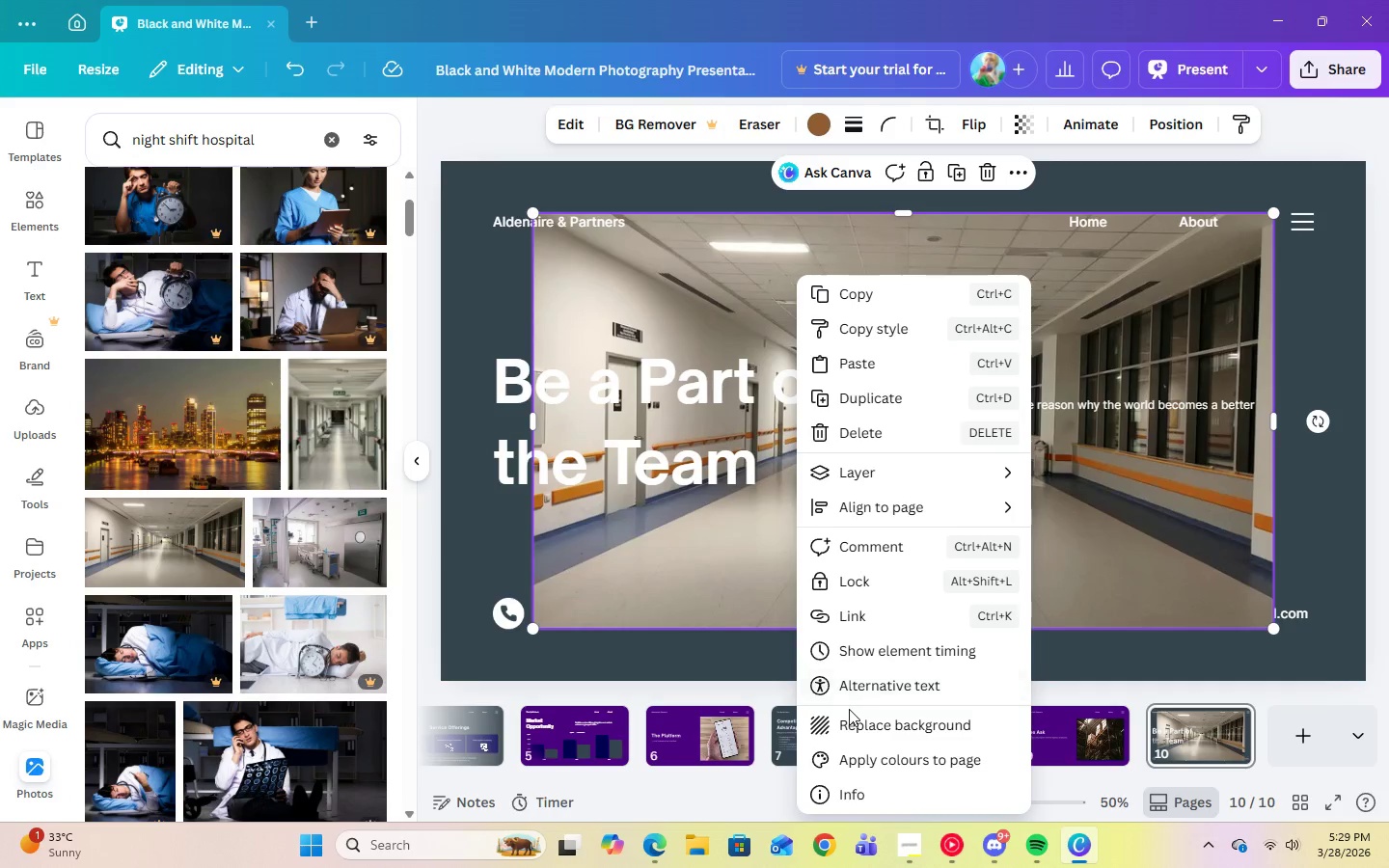 
left_click([856, 723])
 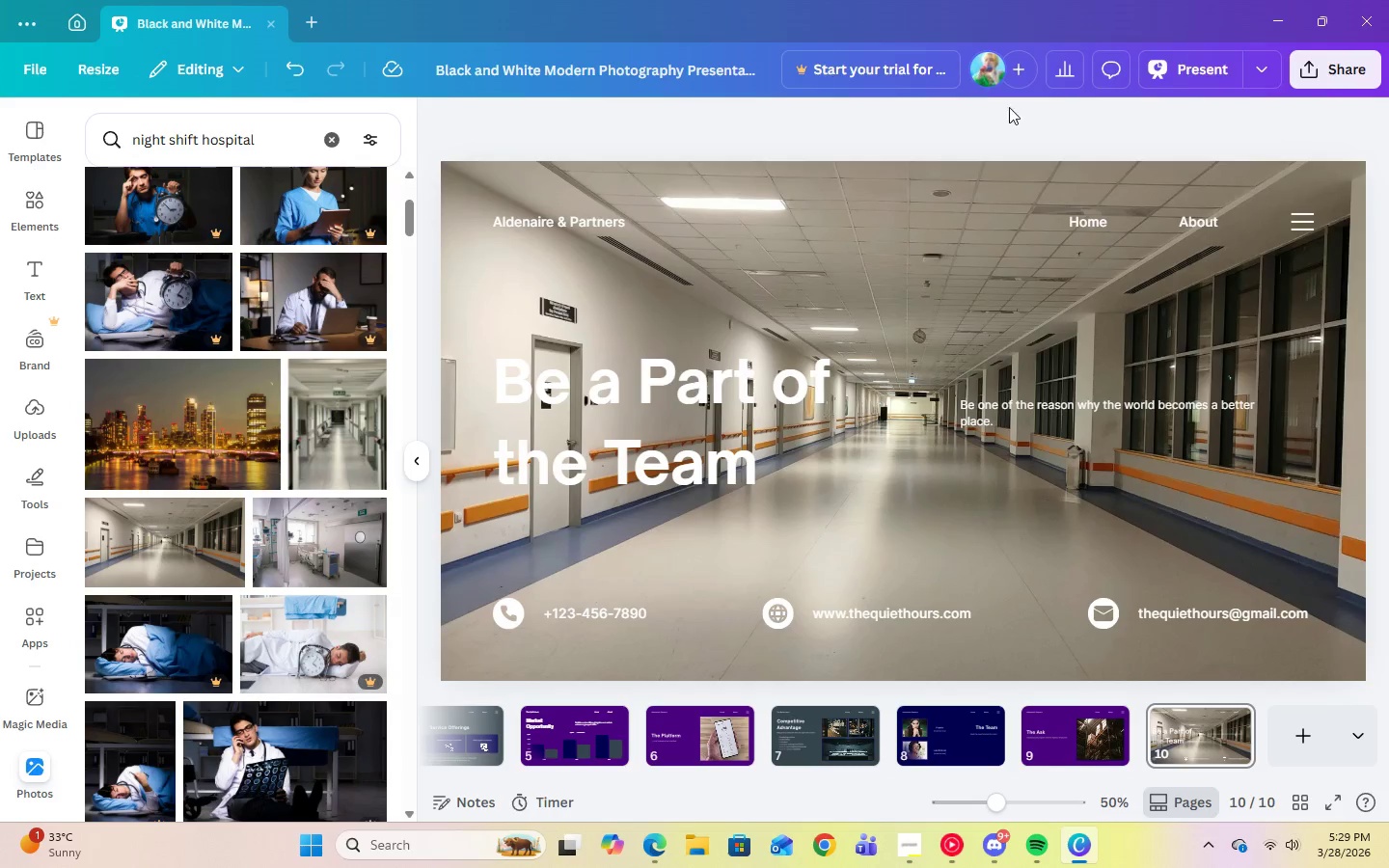 
left_click([959, 270])
 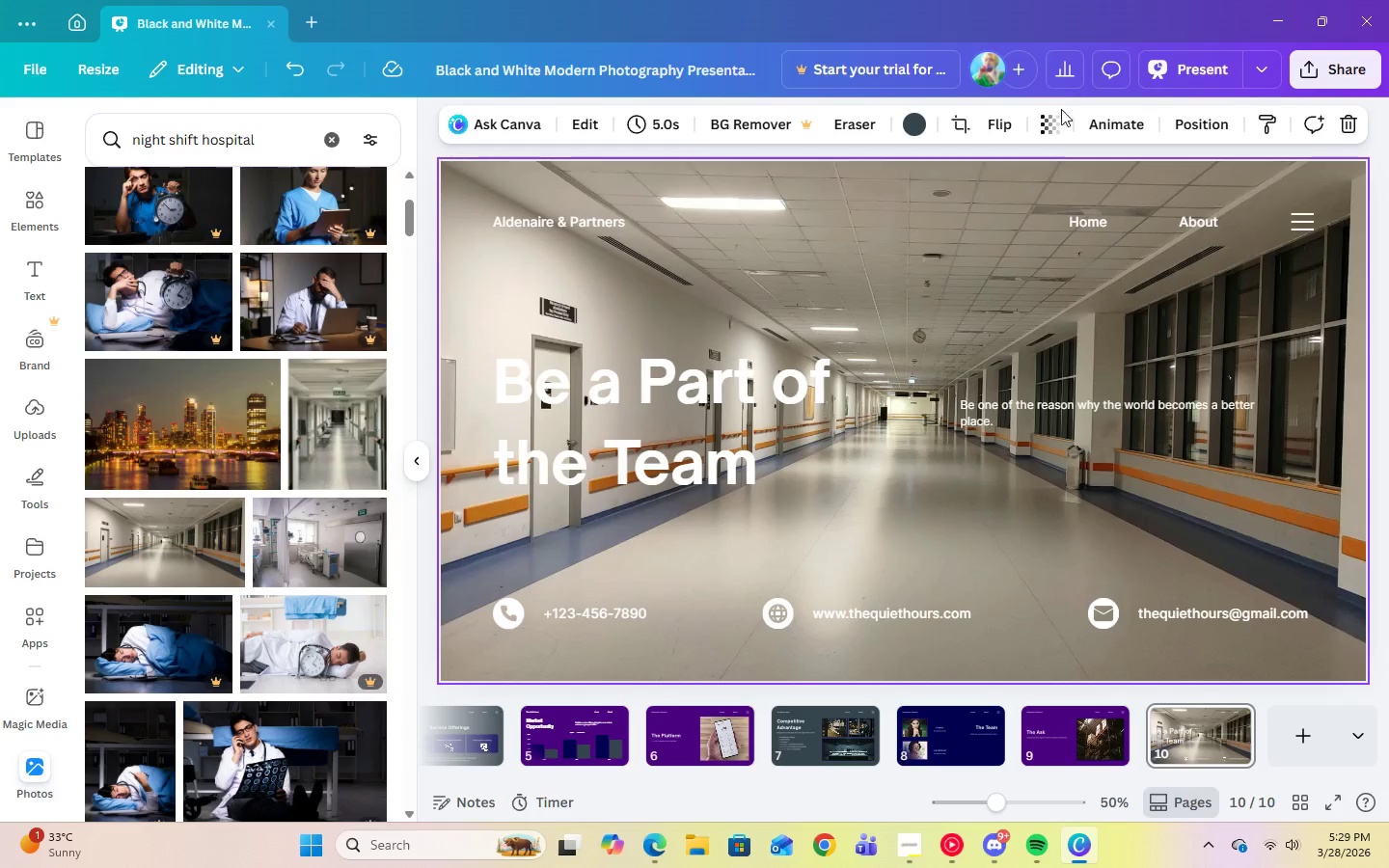 
left_click([1057, 120])
 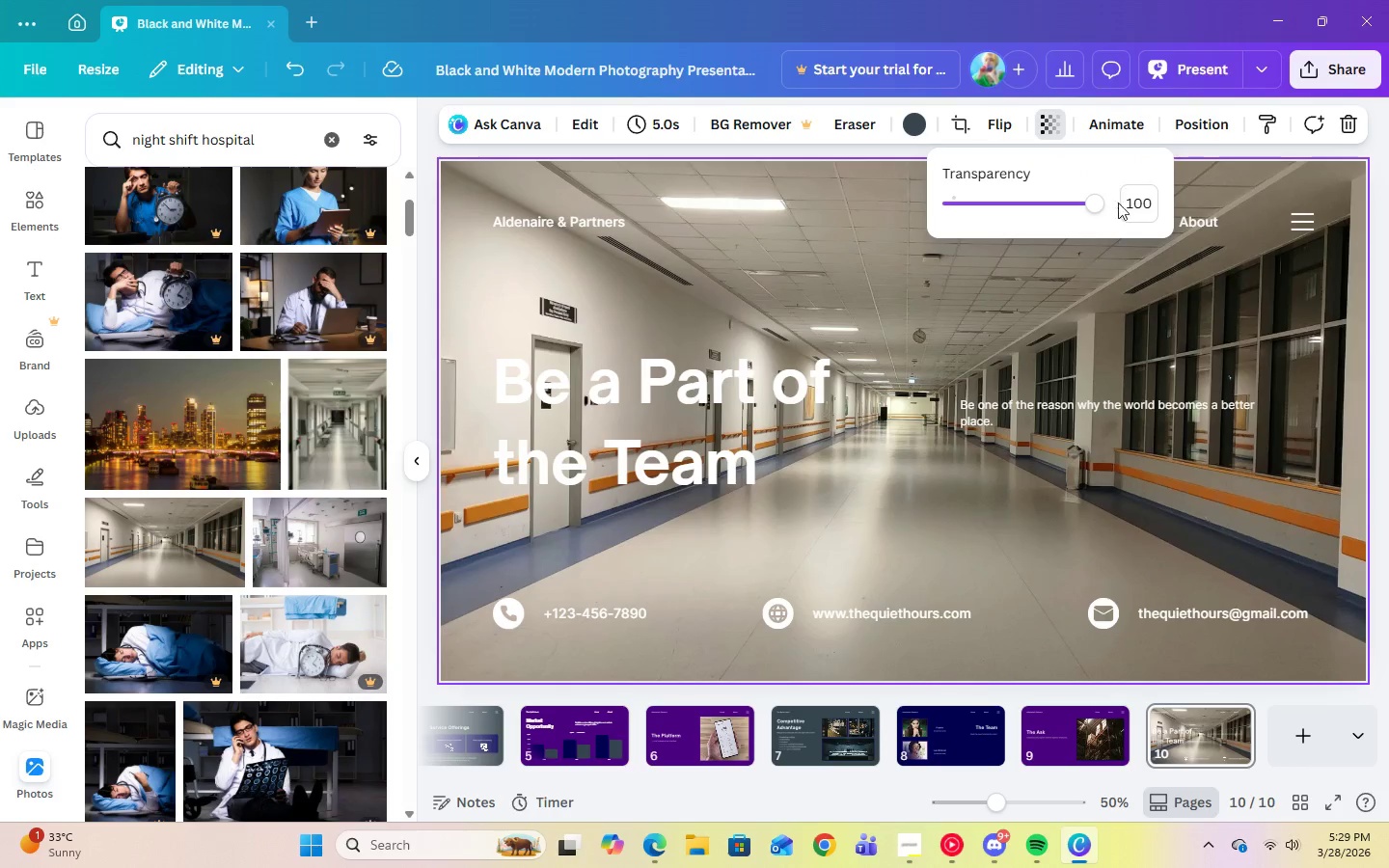 
left_click([1121, 203])
 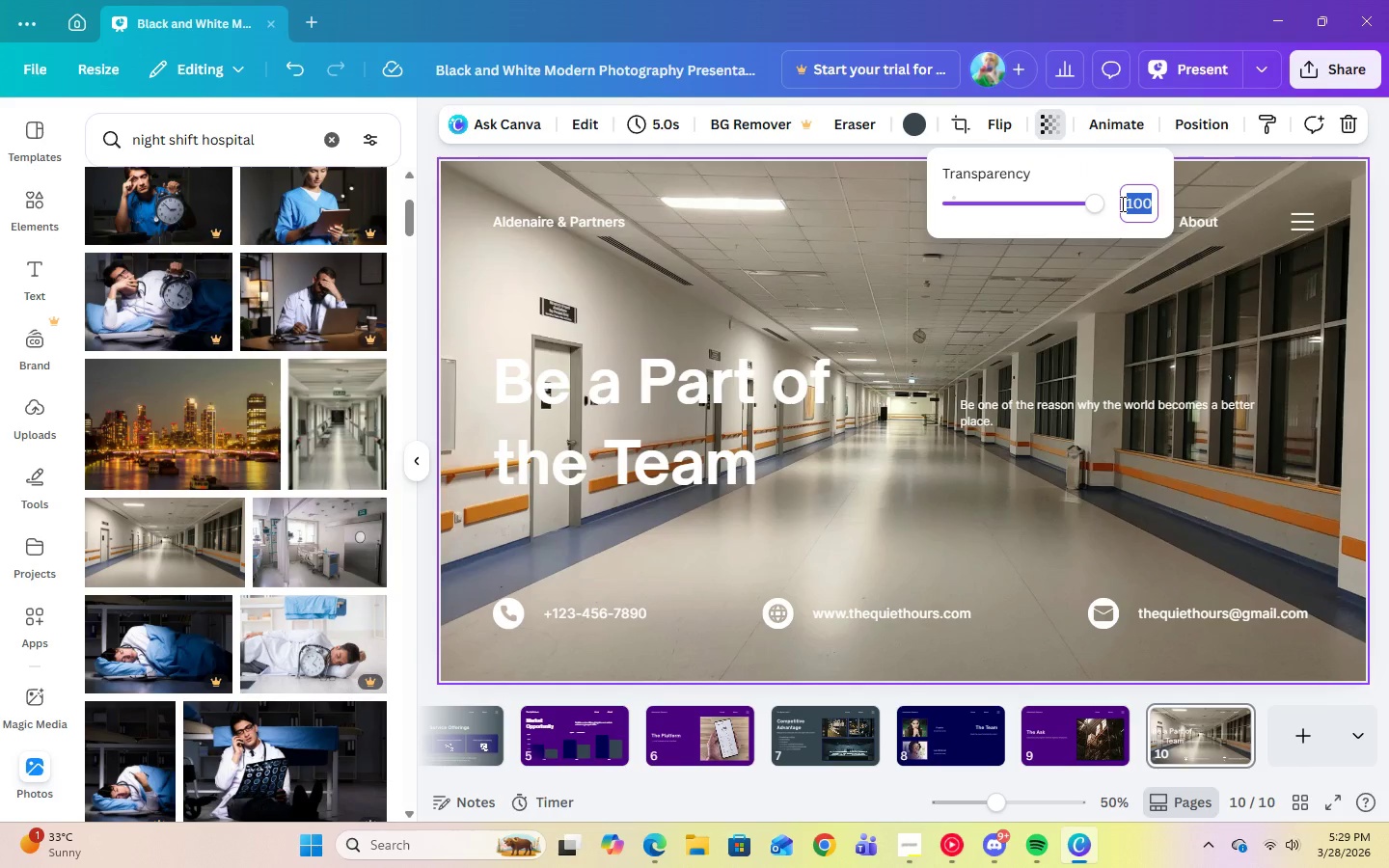 
key(Numpad5)
 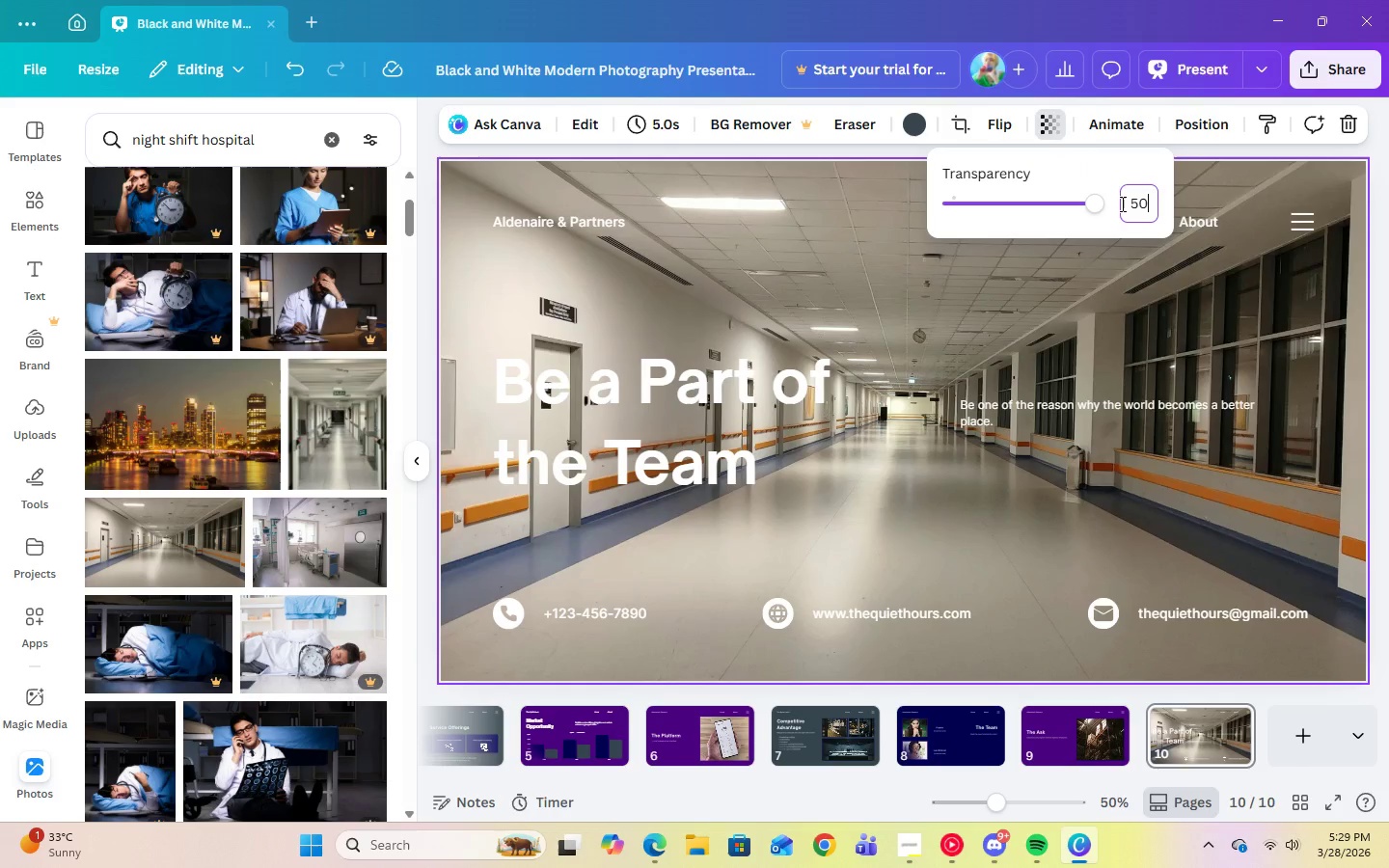 
key(Numpad0)
 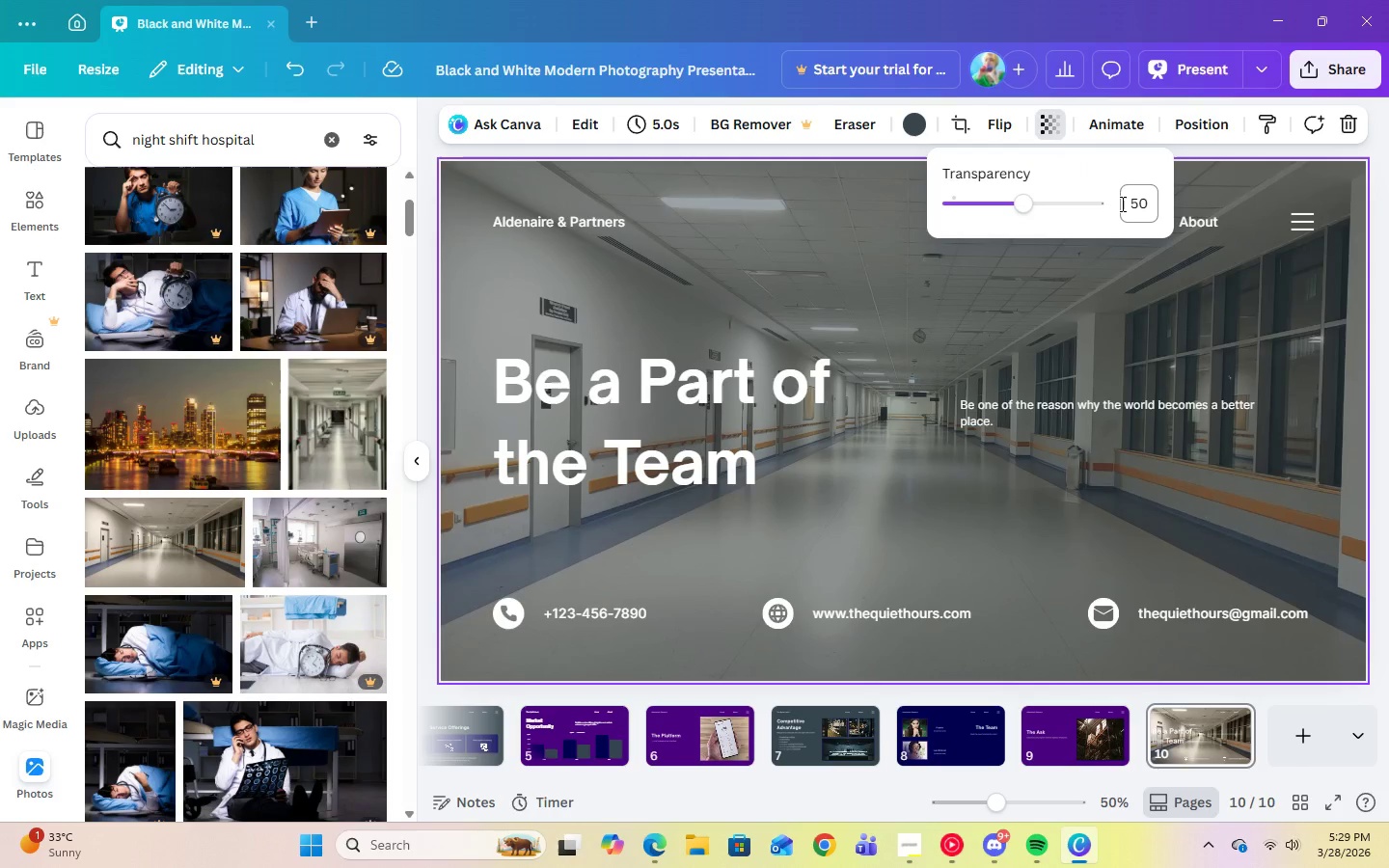 
key(Enter)
 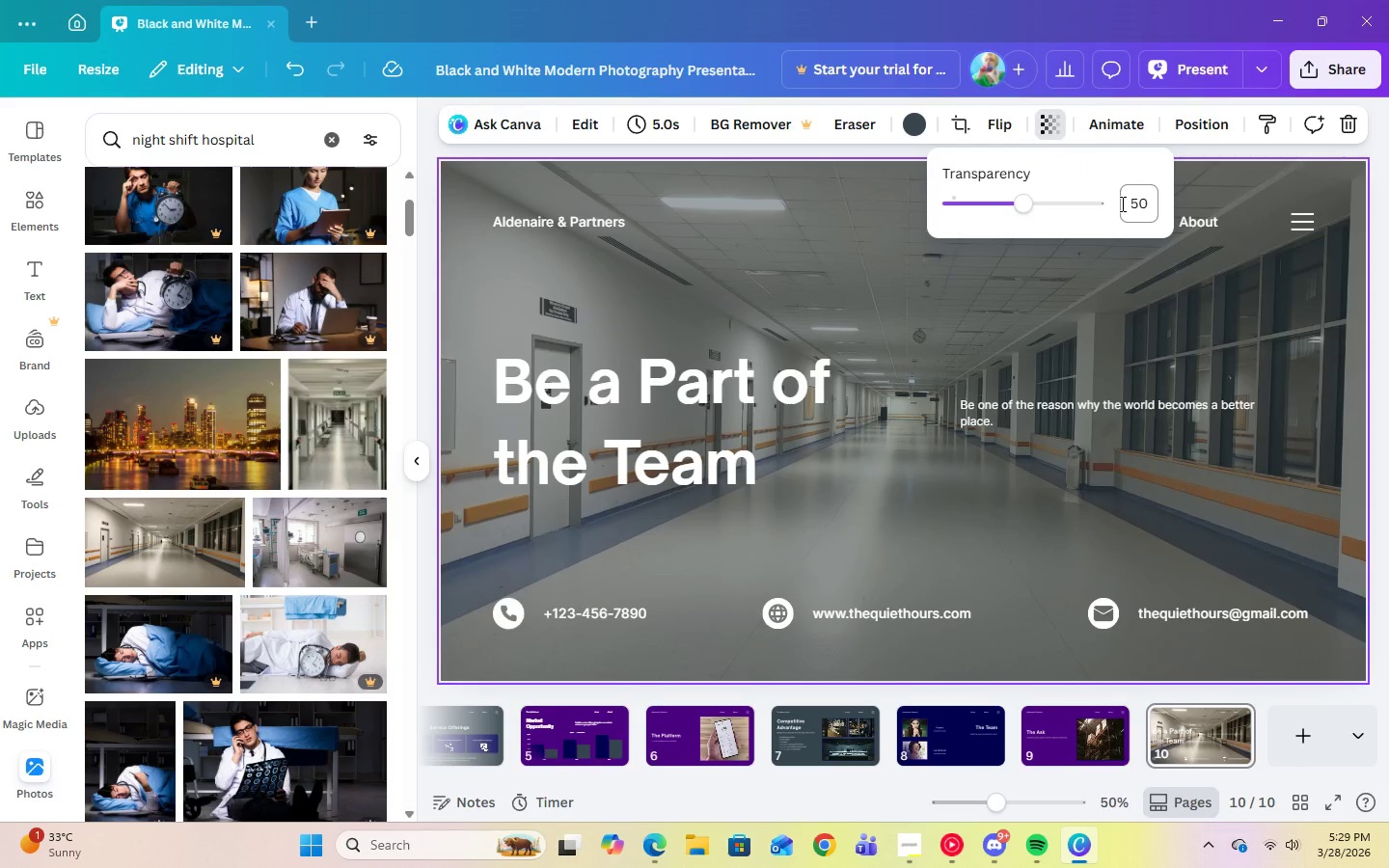 
left_click([1121, 203])
 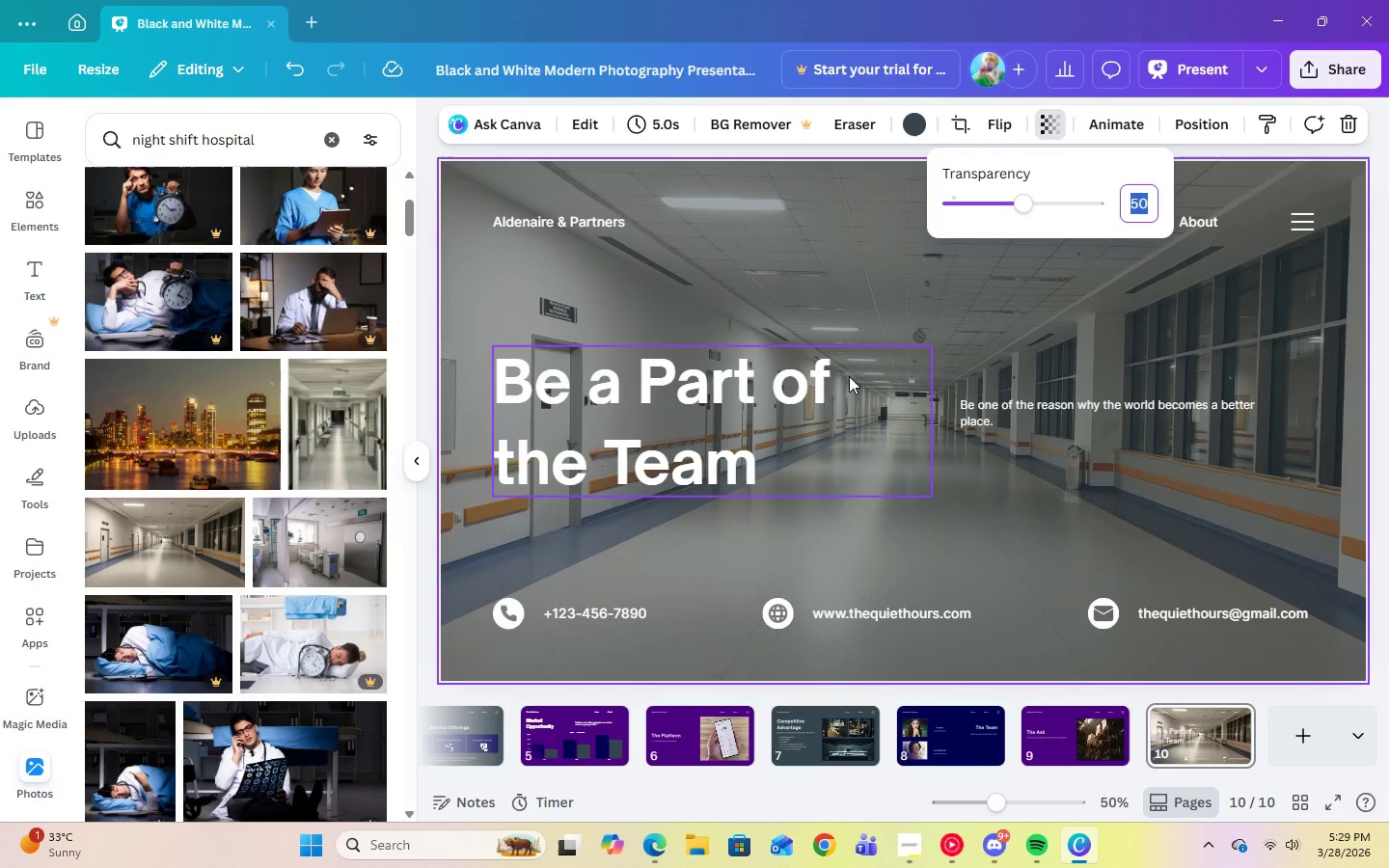 
left_click([972, 333])
 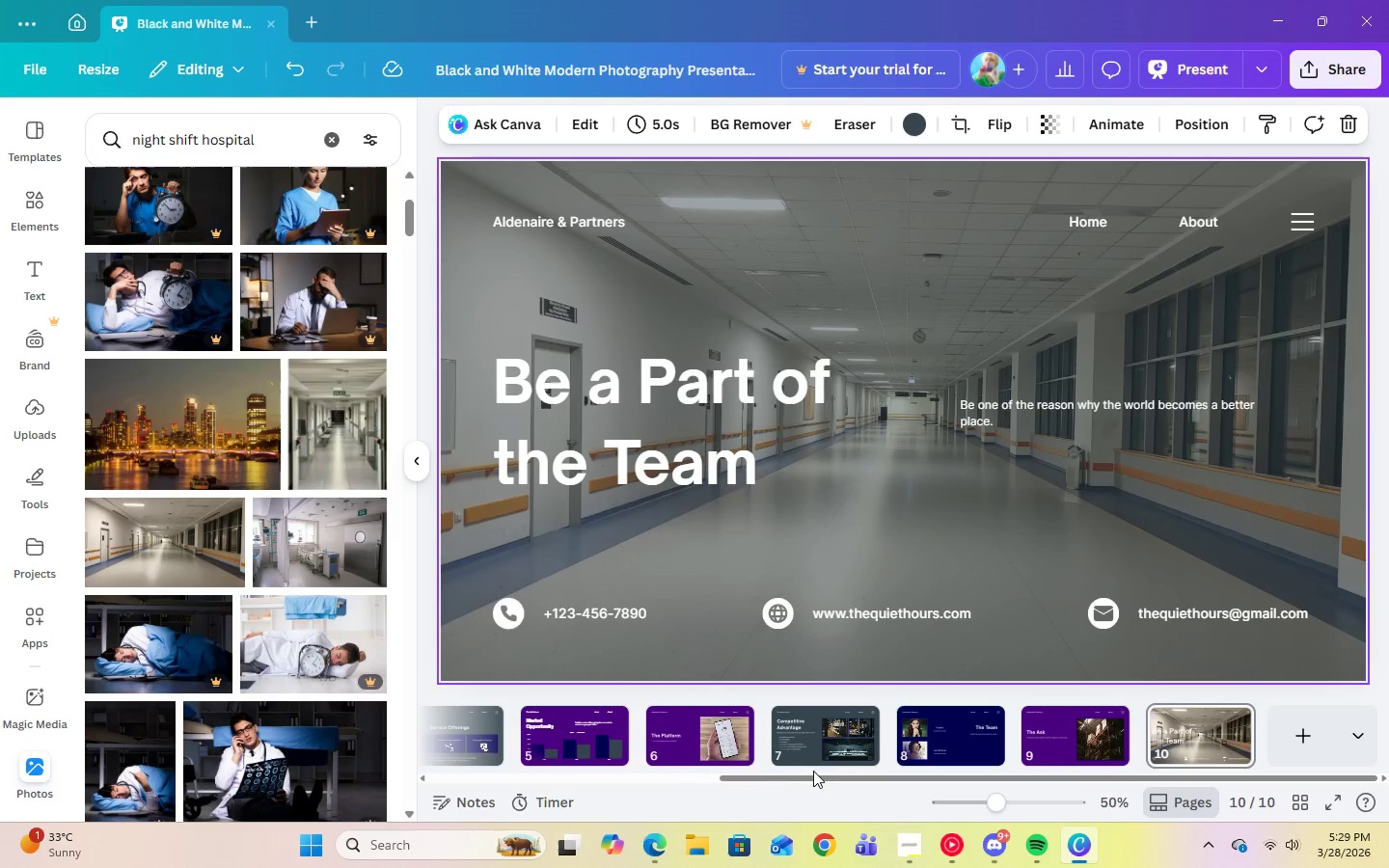 
left_click_drag(start_coordinate=[817, 778], to_coordinate=[233, 801])
 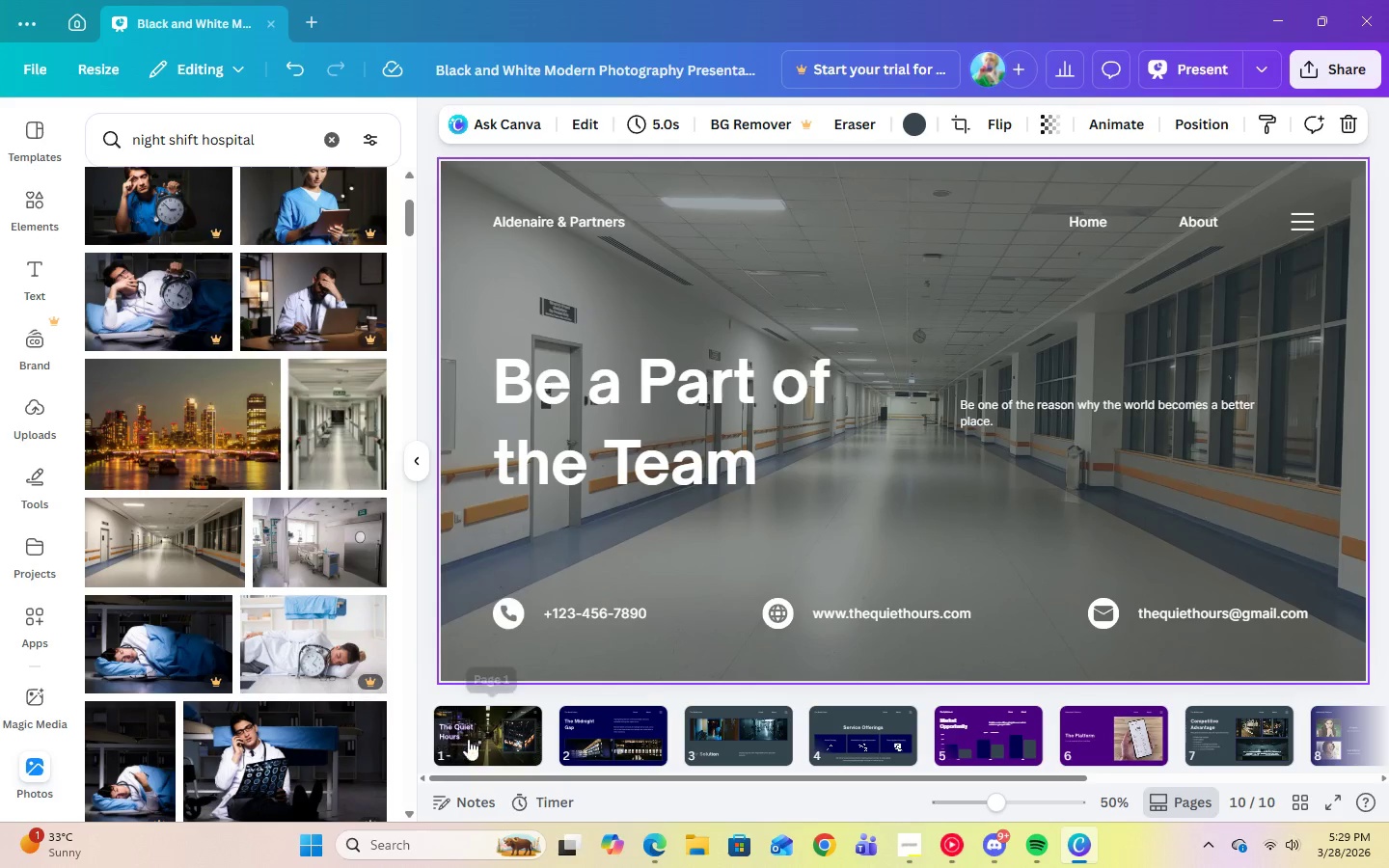 
left_click([495, 743])
 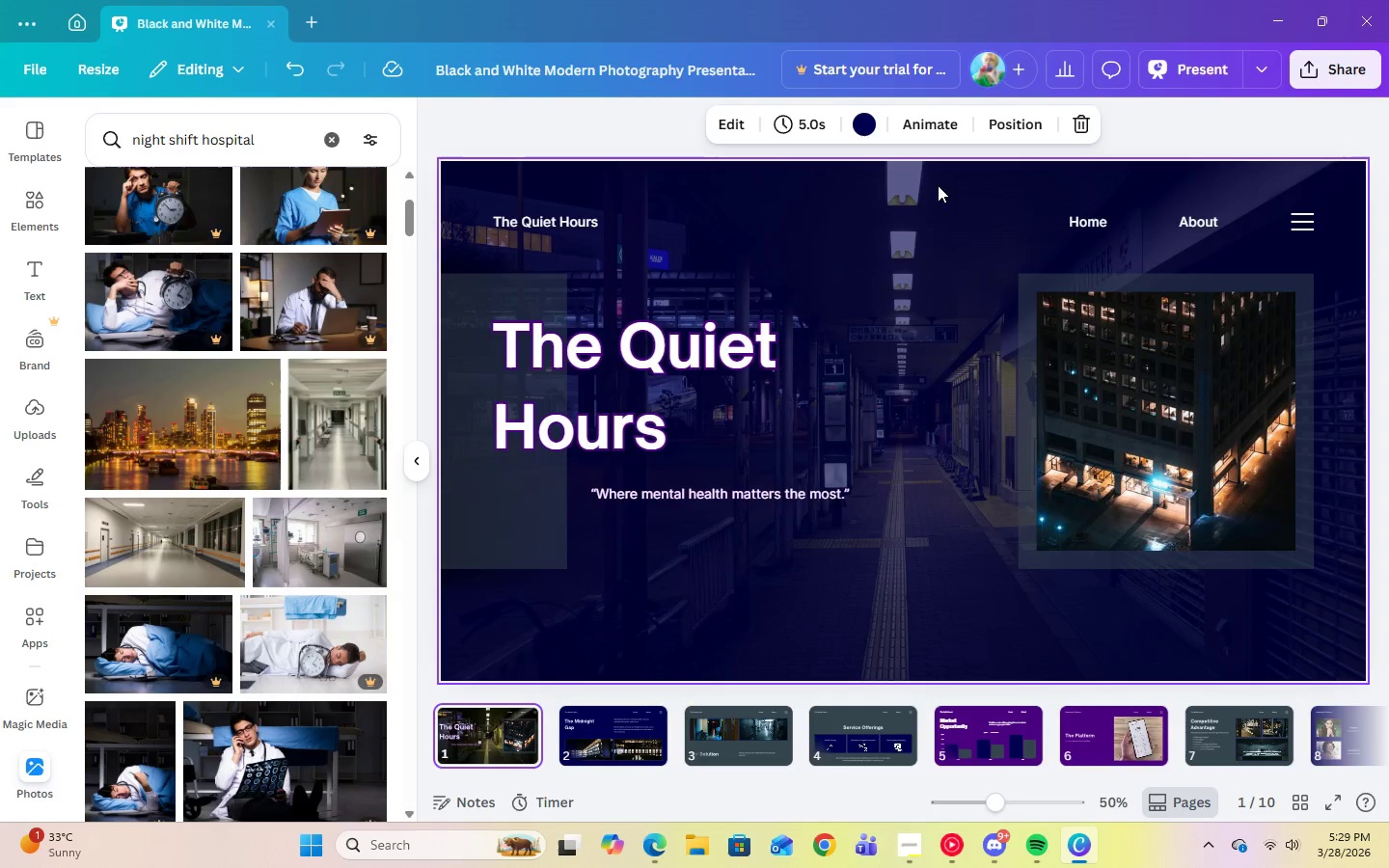 
left_click([971, 205])
 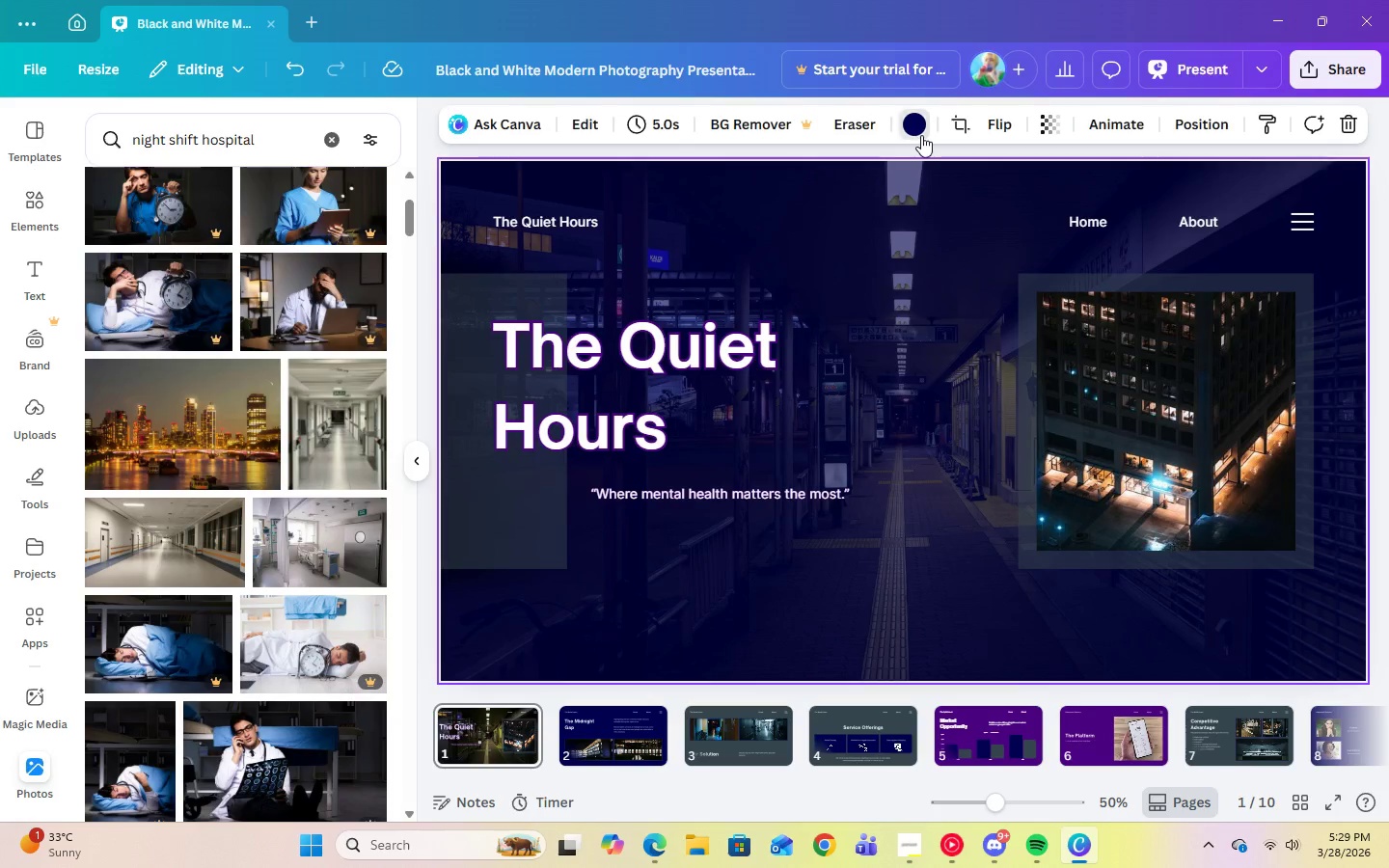 
double_click([921, 135])
 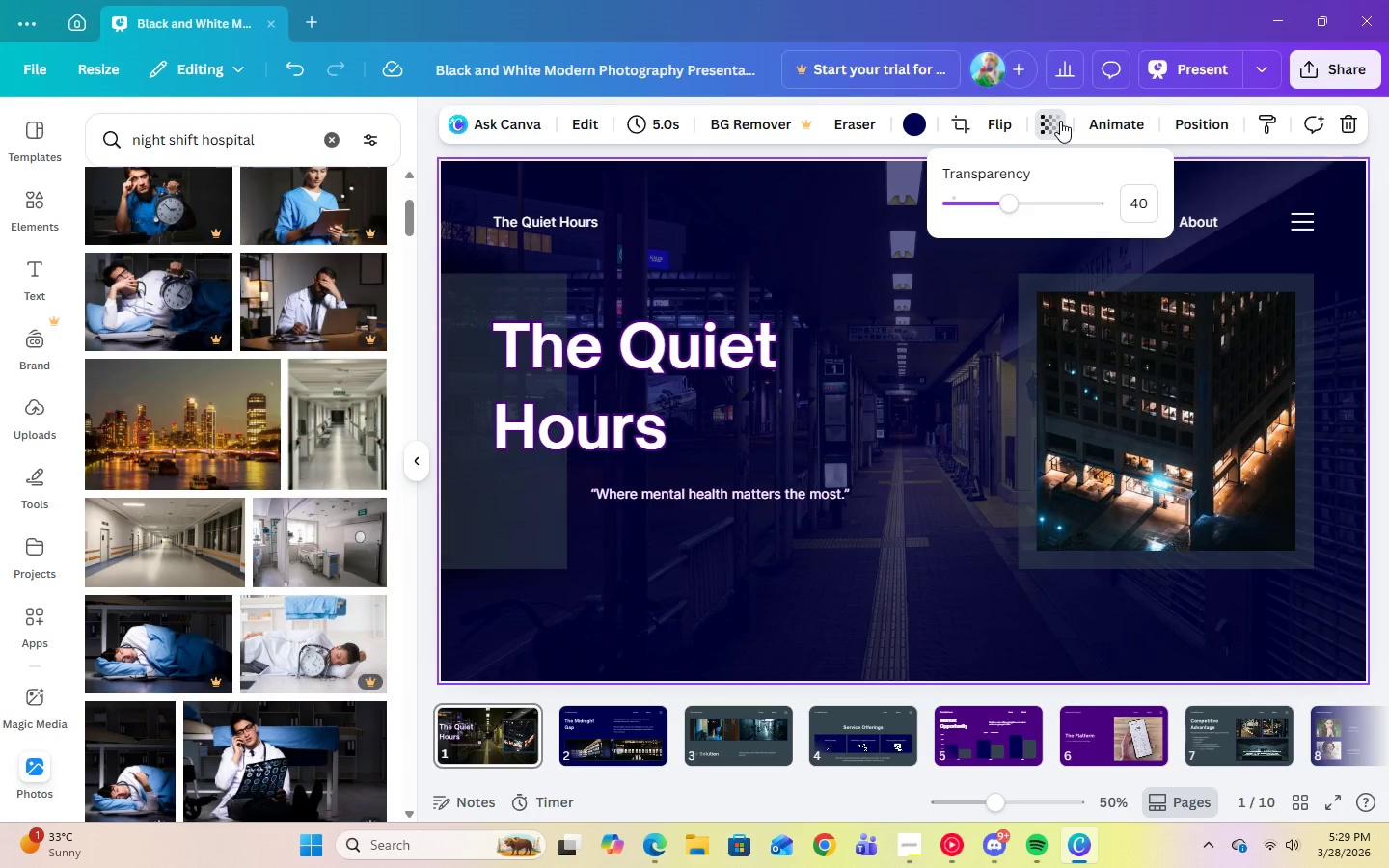 
left_click([1060, 121])
 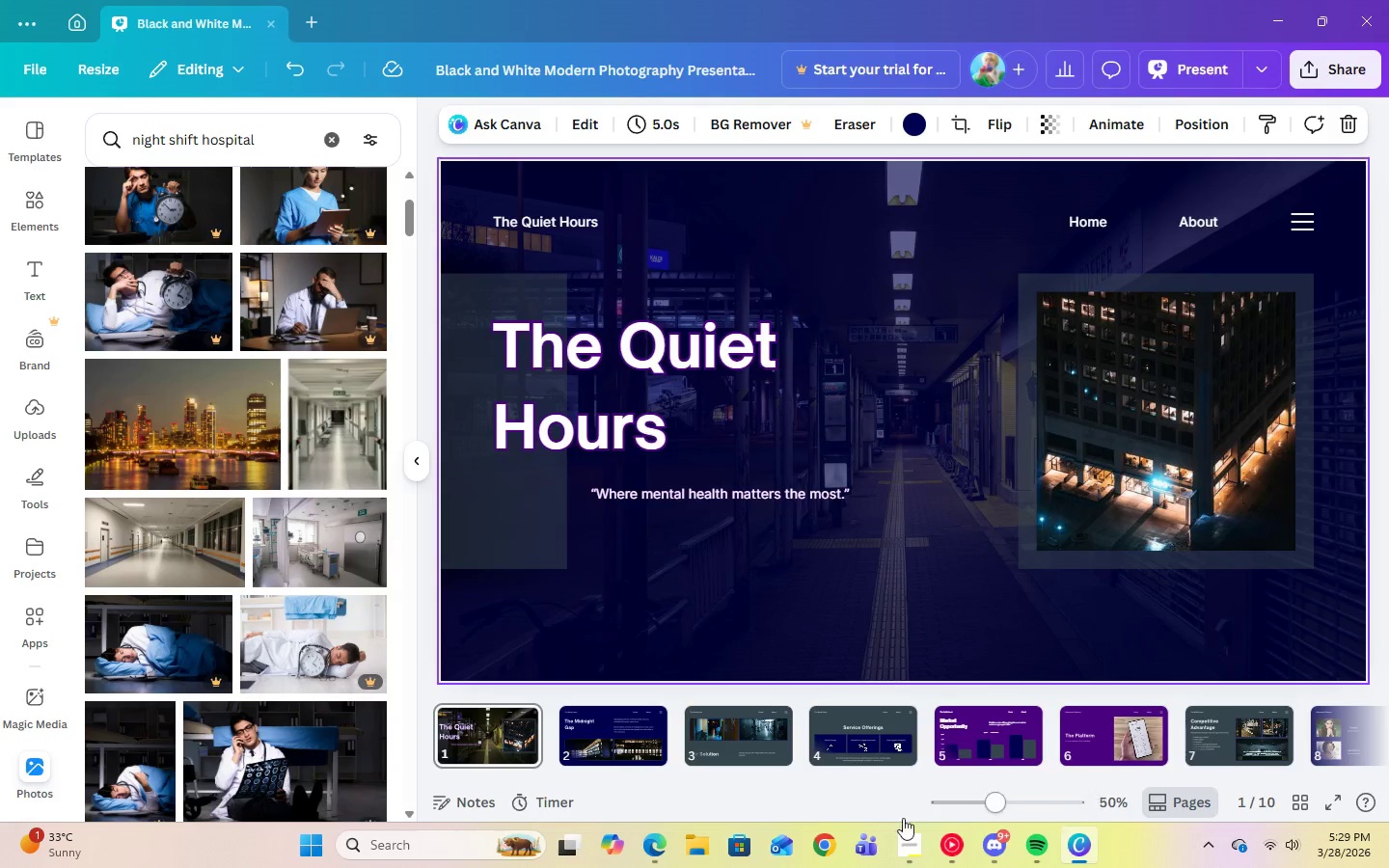 
left_click_drag(start_coordinate=[732, 779], to_coordinate=[1177, 764])
 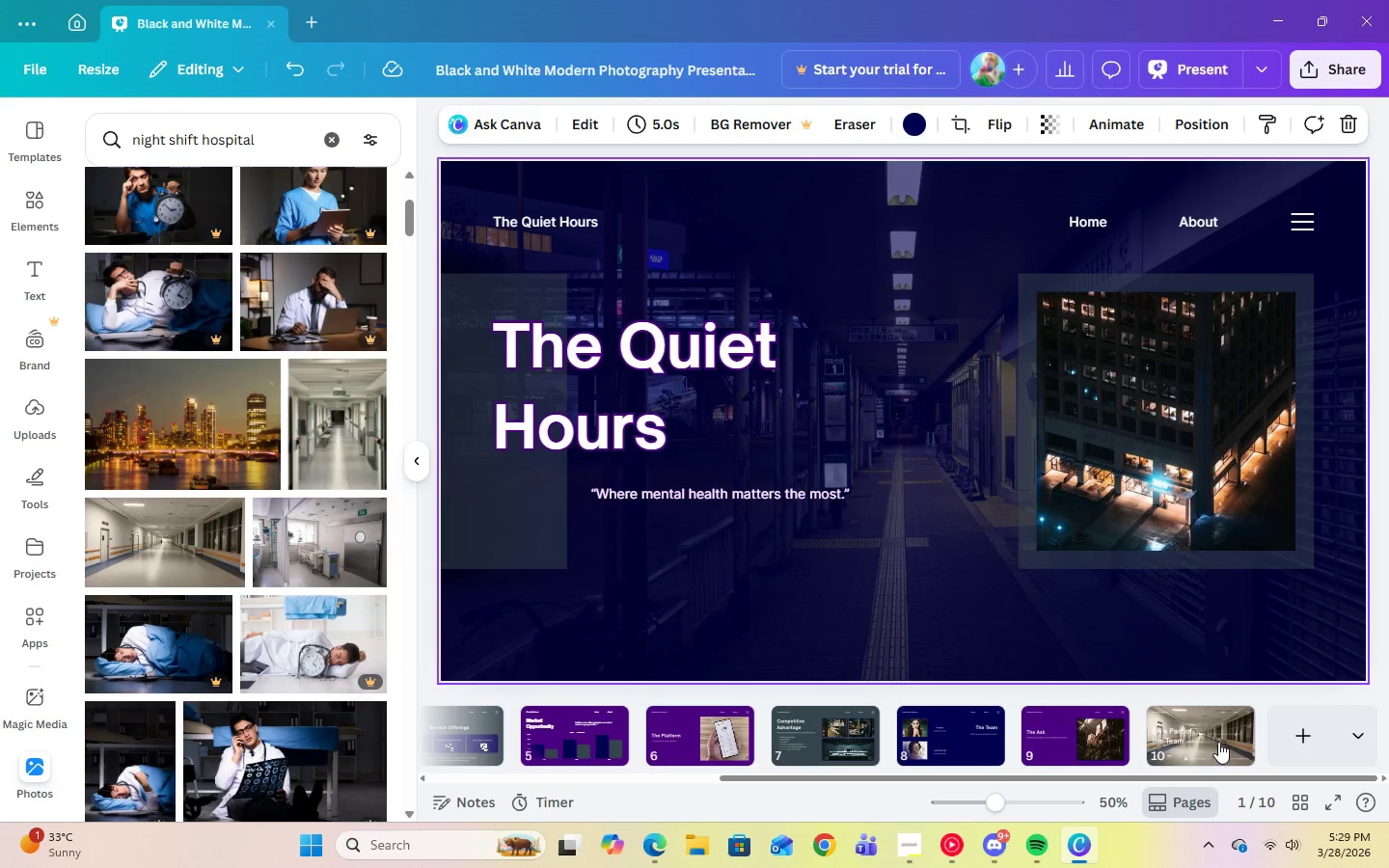 
left_click([1218, 742])
 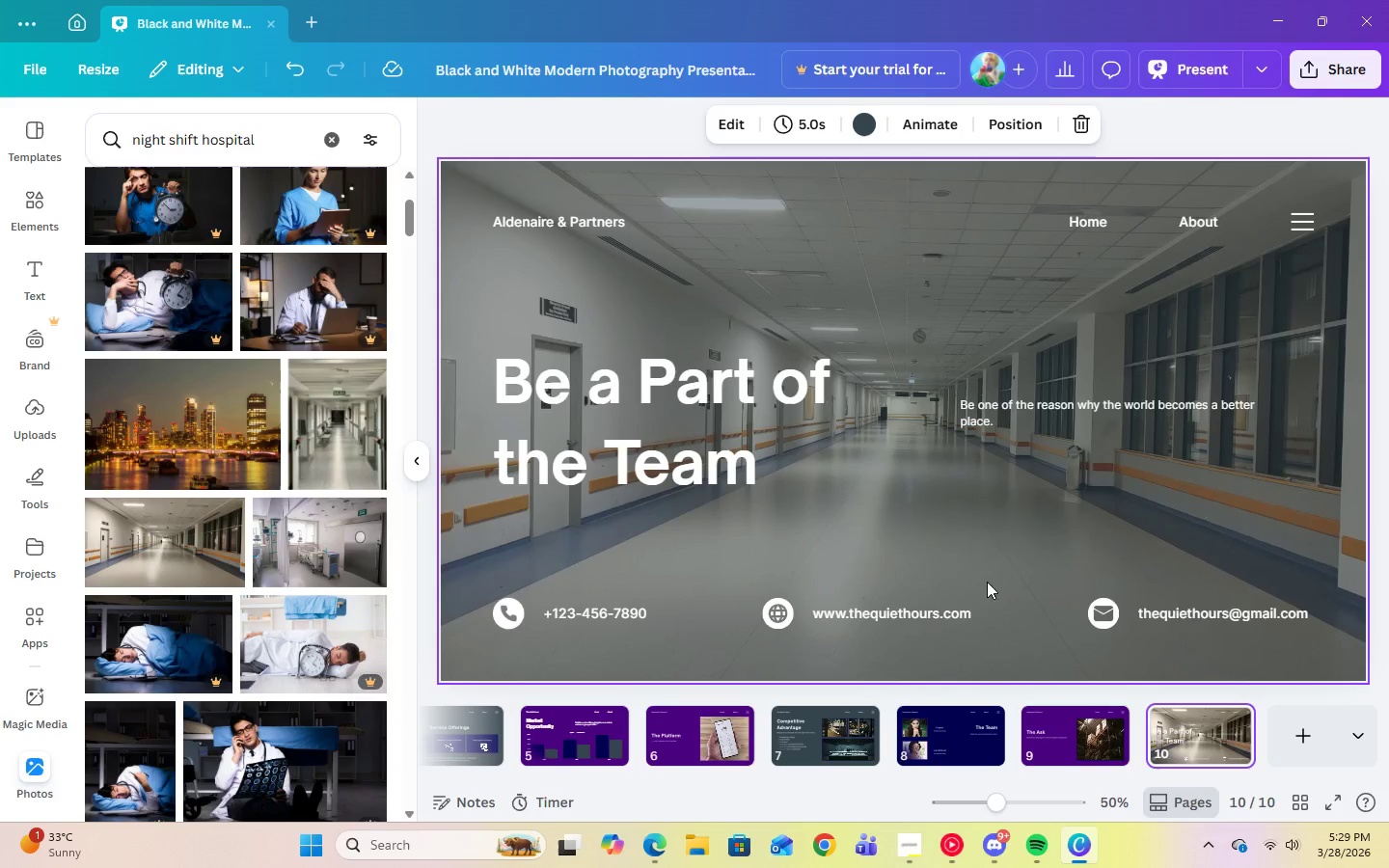 
left_click([913, 522])
 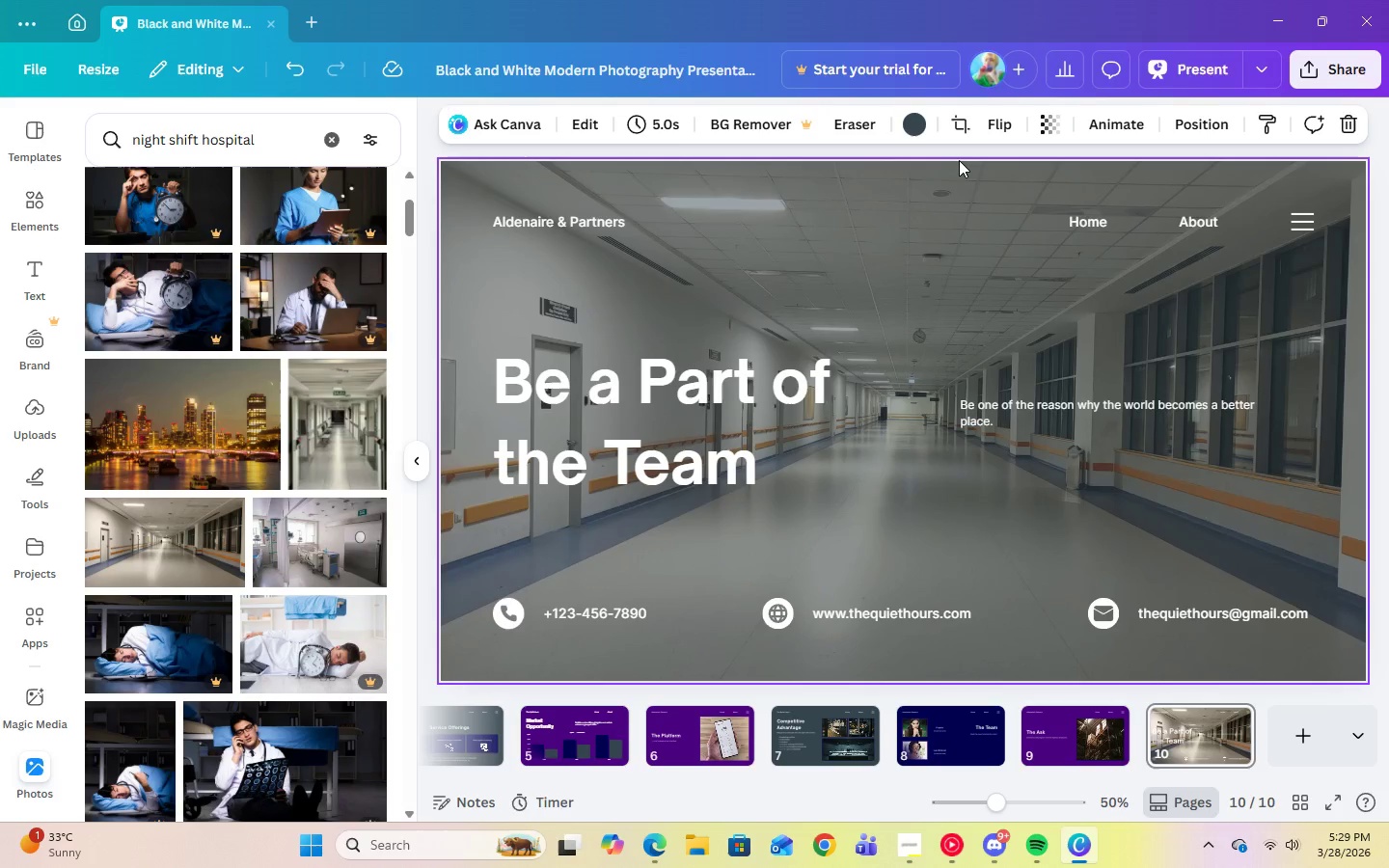 
left_click([918, 126])
 